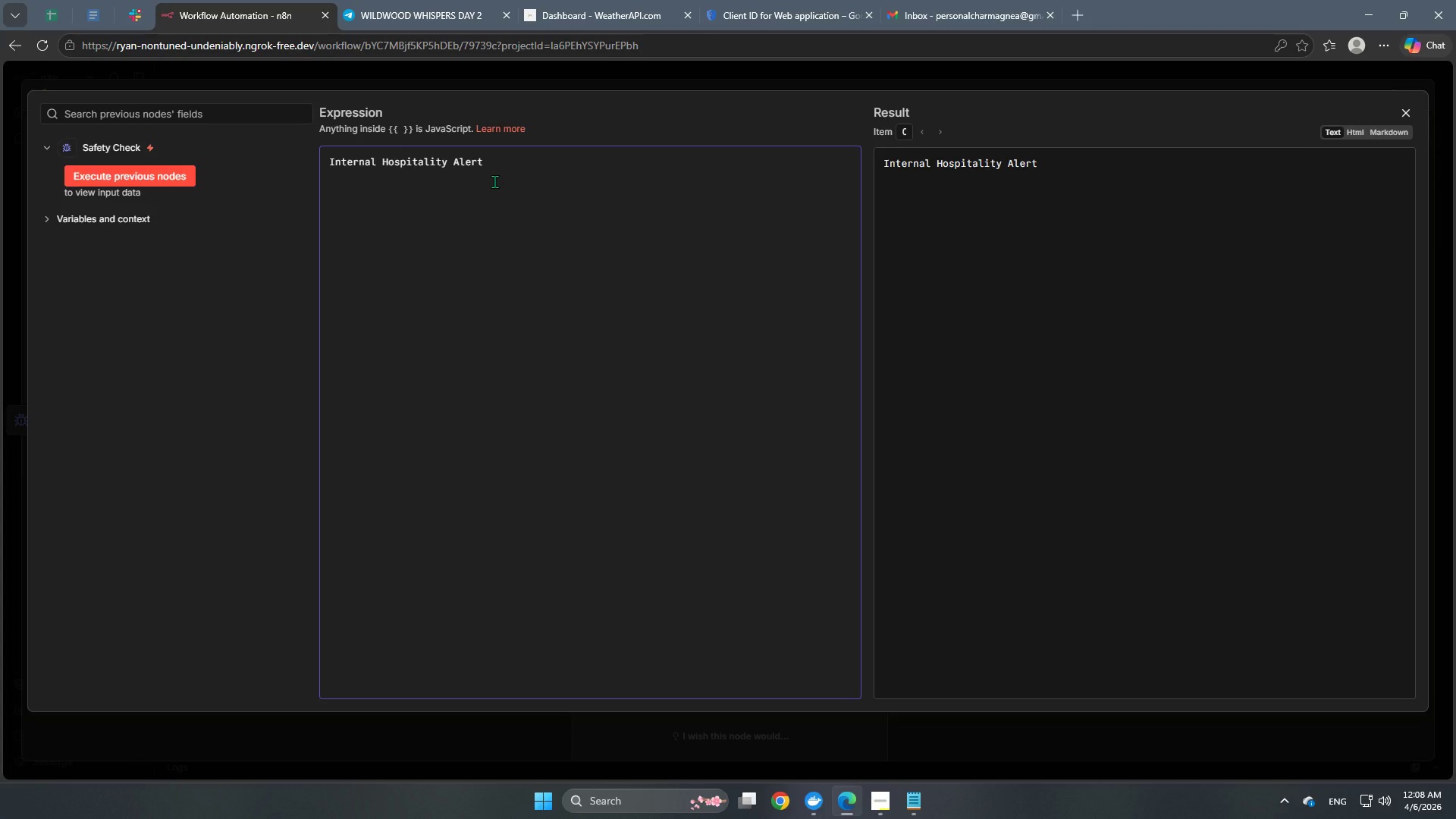 
key(Enter)
 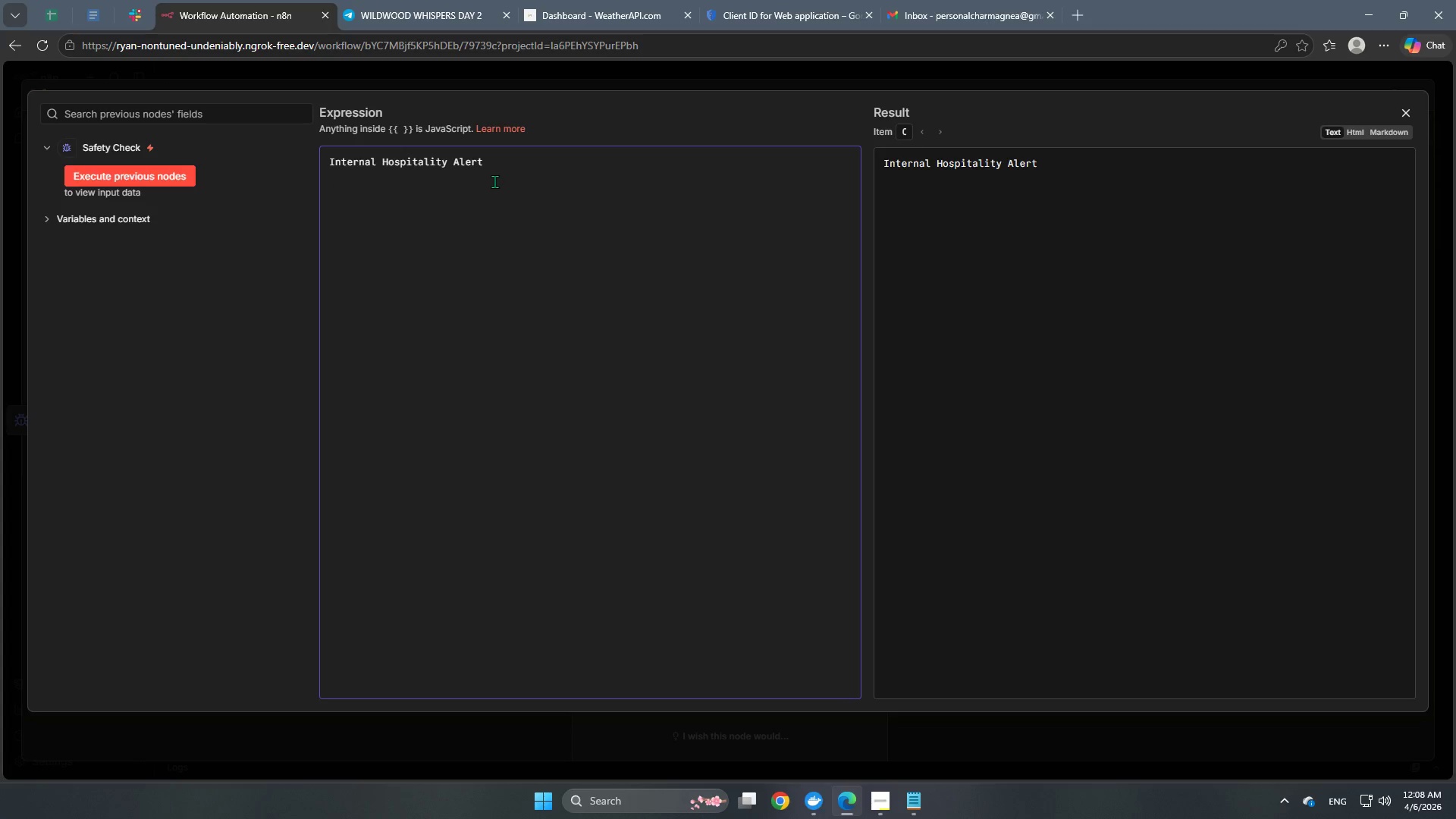 
type(Nature of Event: A su)
key(Backspace)
type(yncho)
key(Backspace)
type(ronization pause occured during the automated guest journey.)
 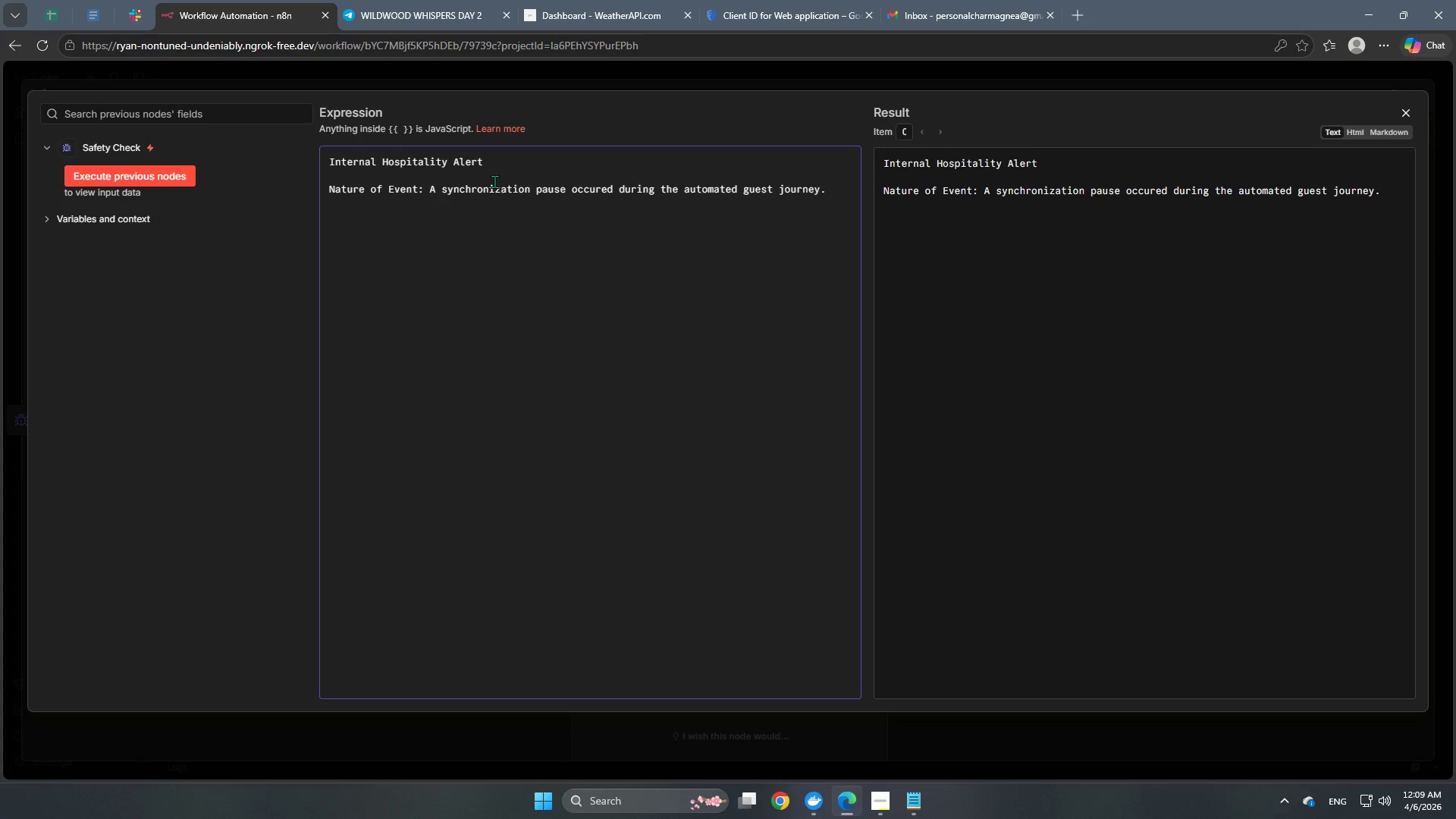 
key(Enter)
 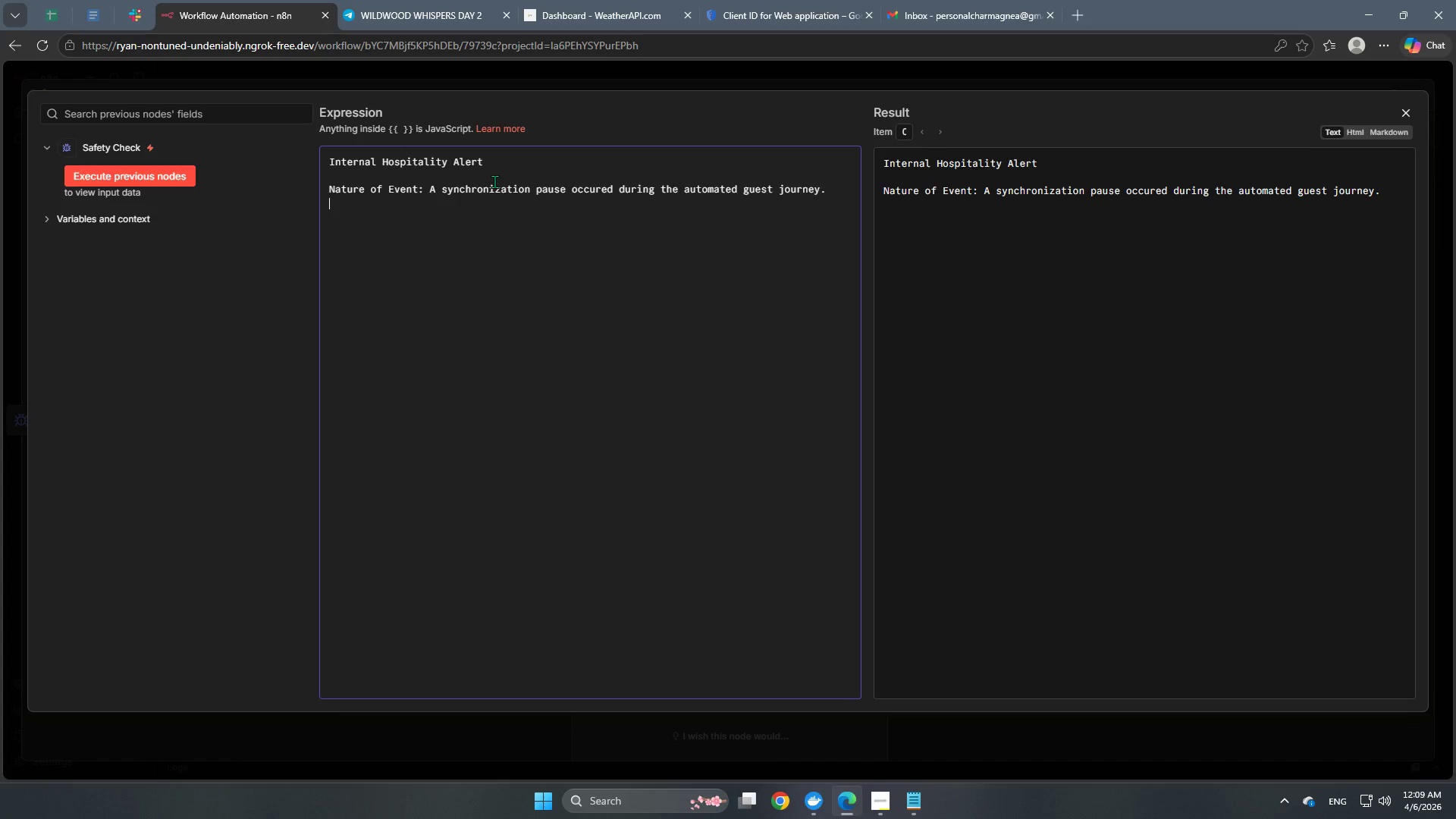 
key(Enter)
 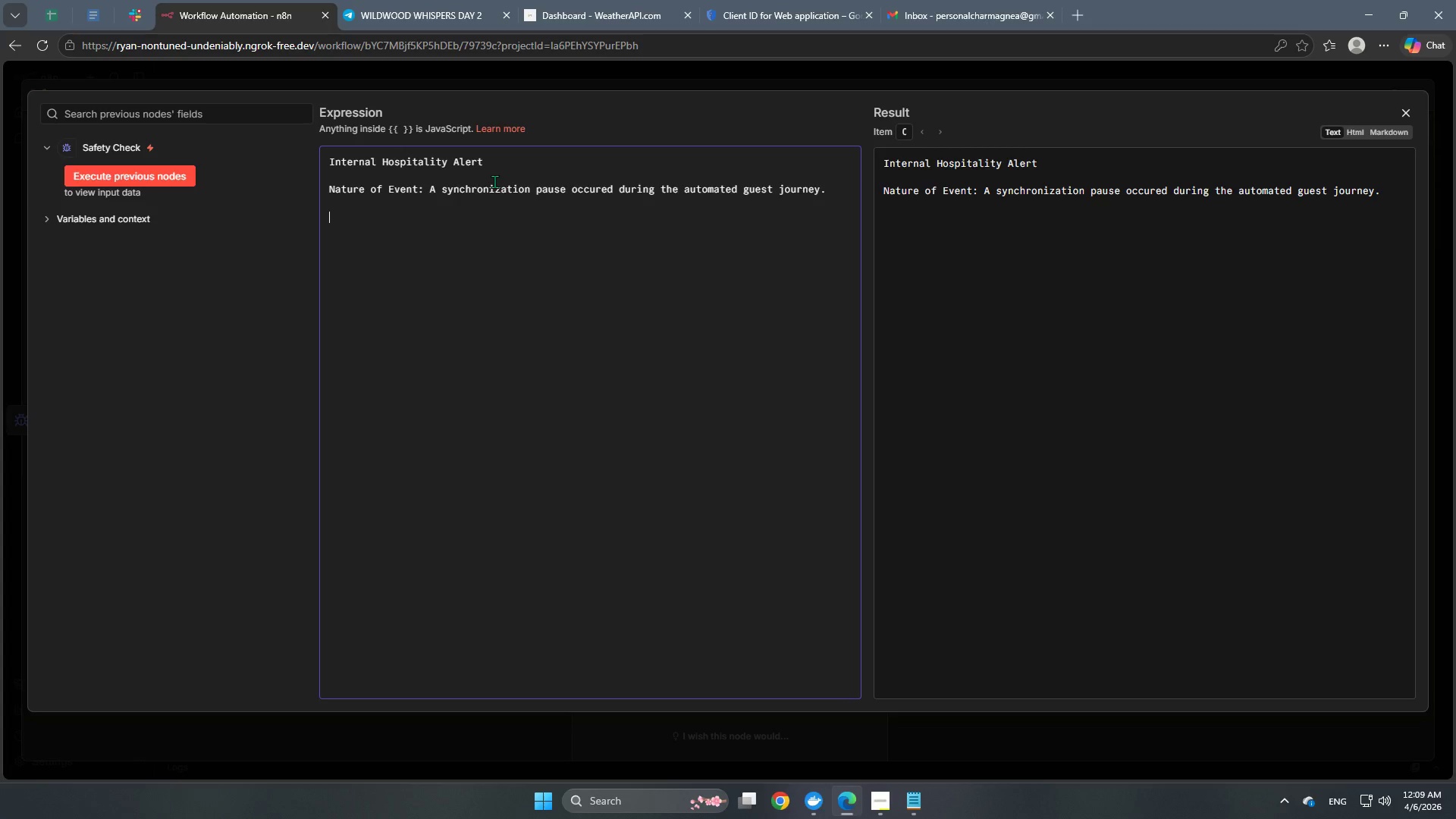 
type(Guest Dela)
key(Backspace)
key(Backspace)
type(tails)
 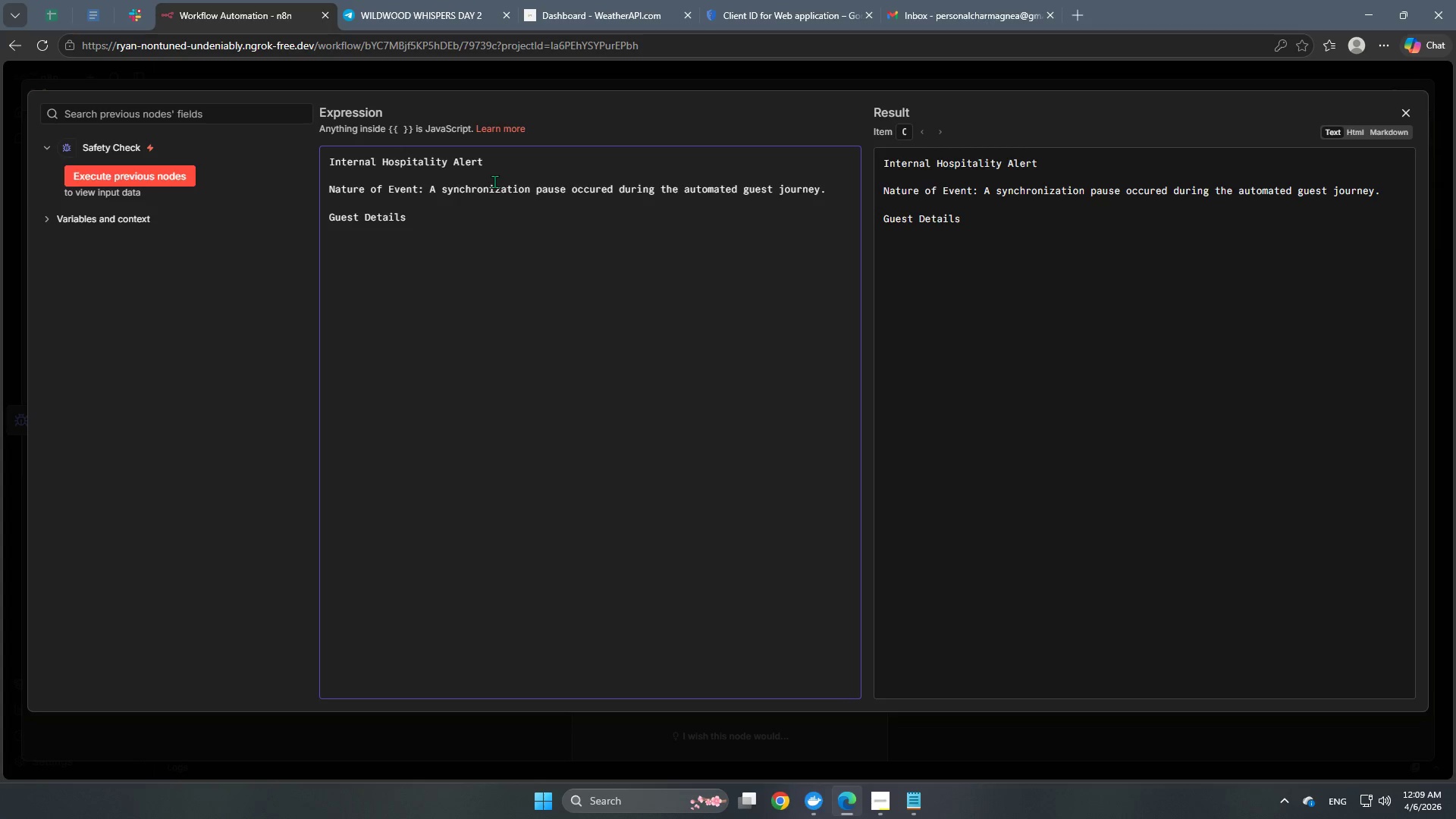 
wait(6.59)
 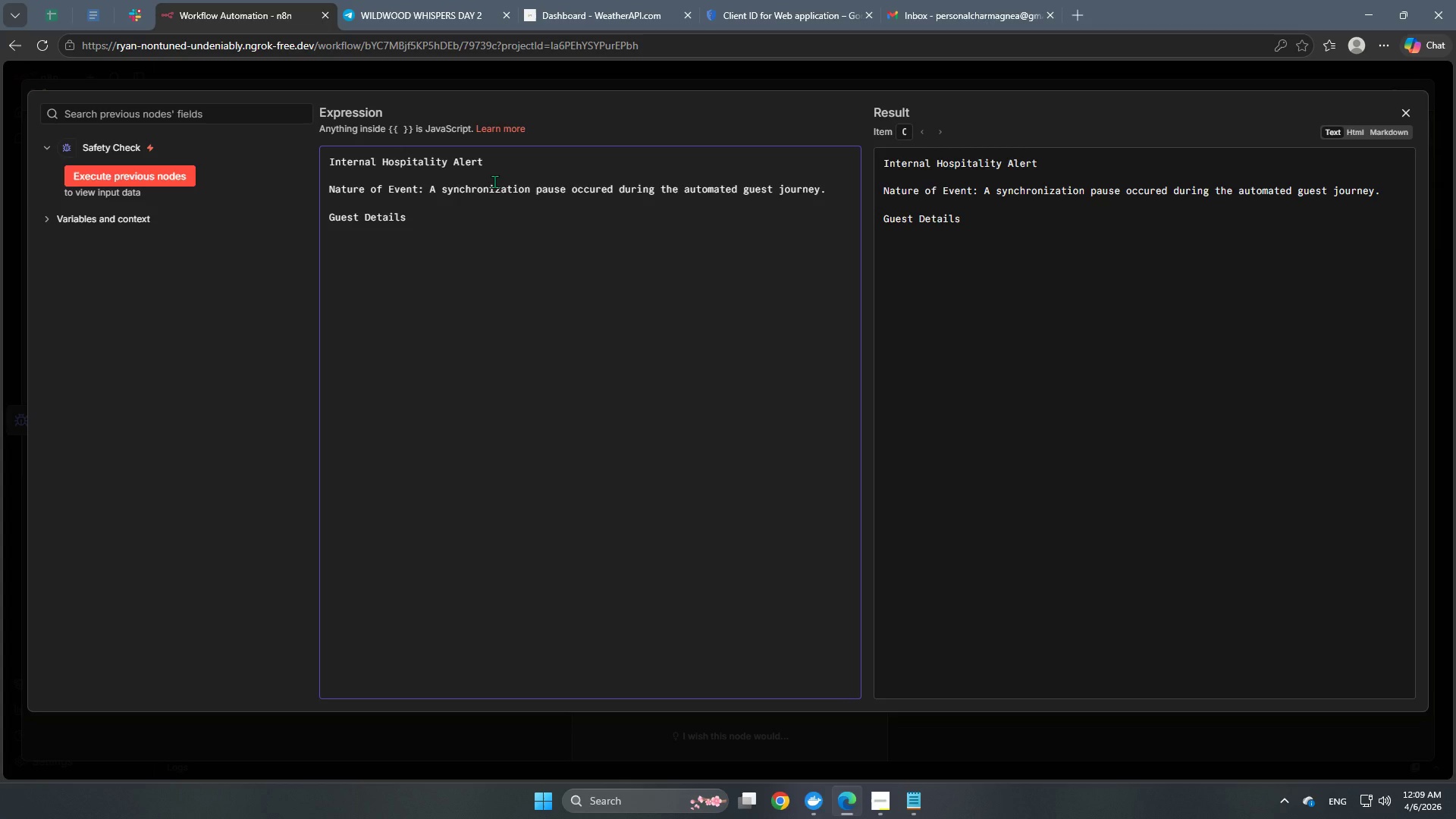 
key(Shift+Semicolon)
 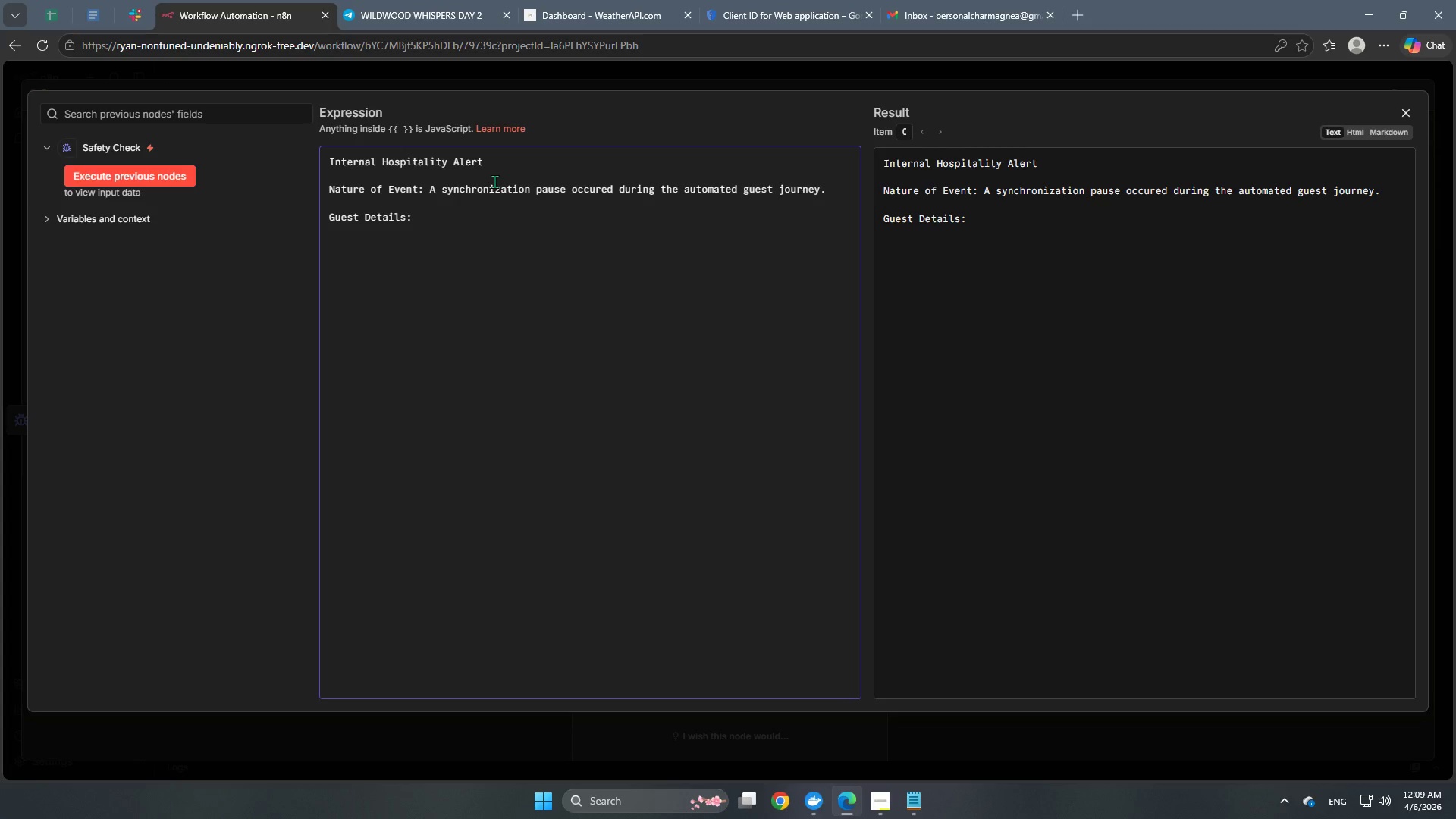 
key(Space)
 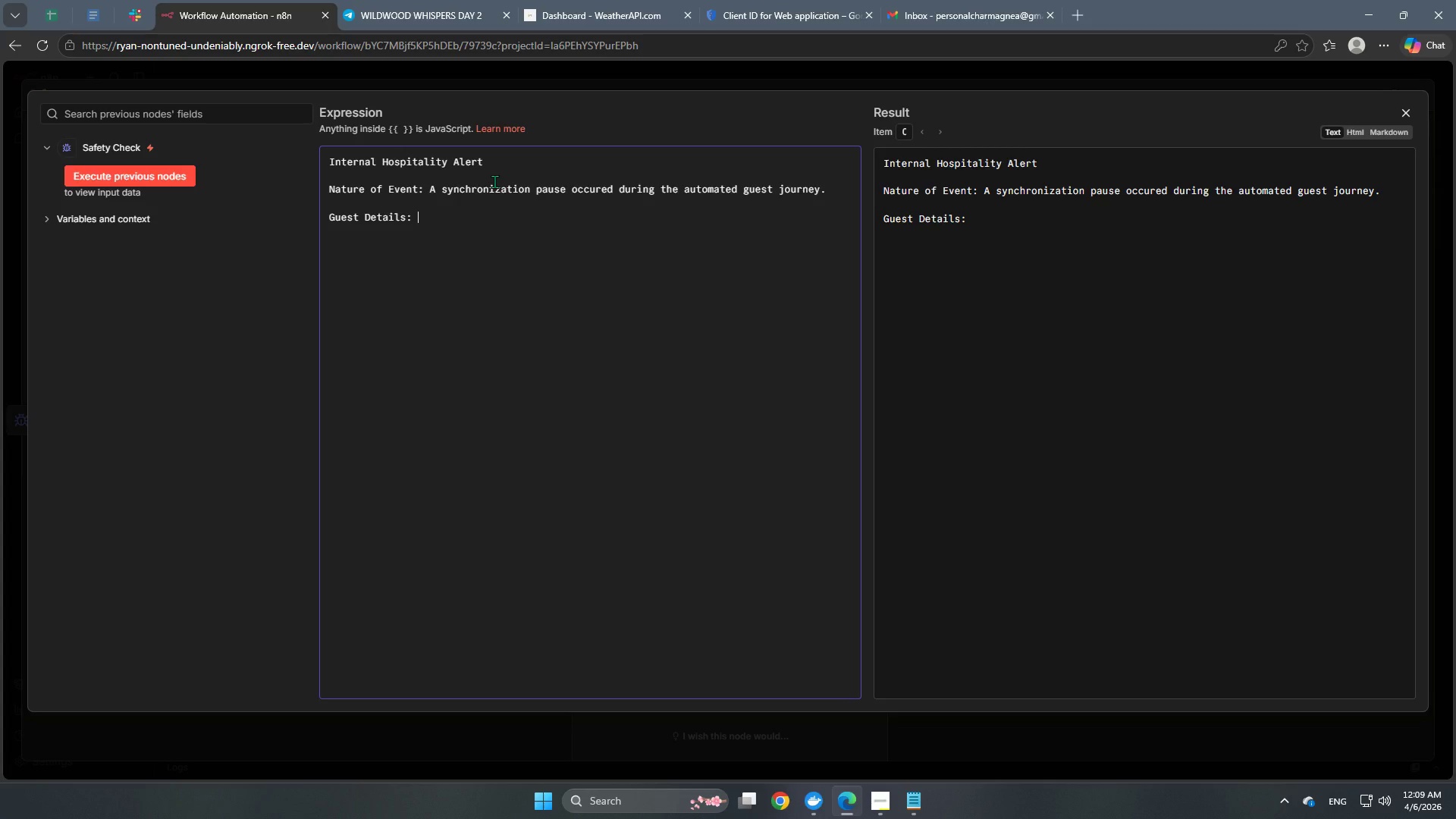 
wait(13.81)
 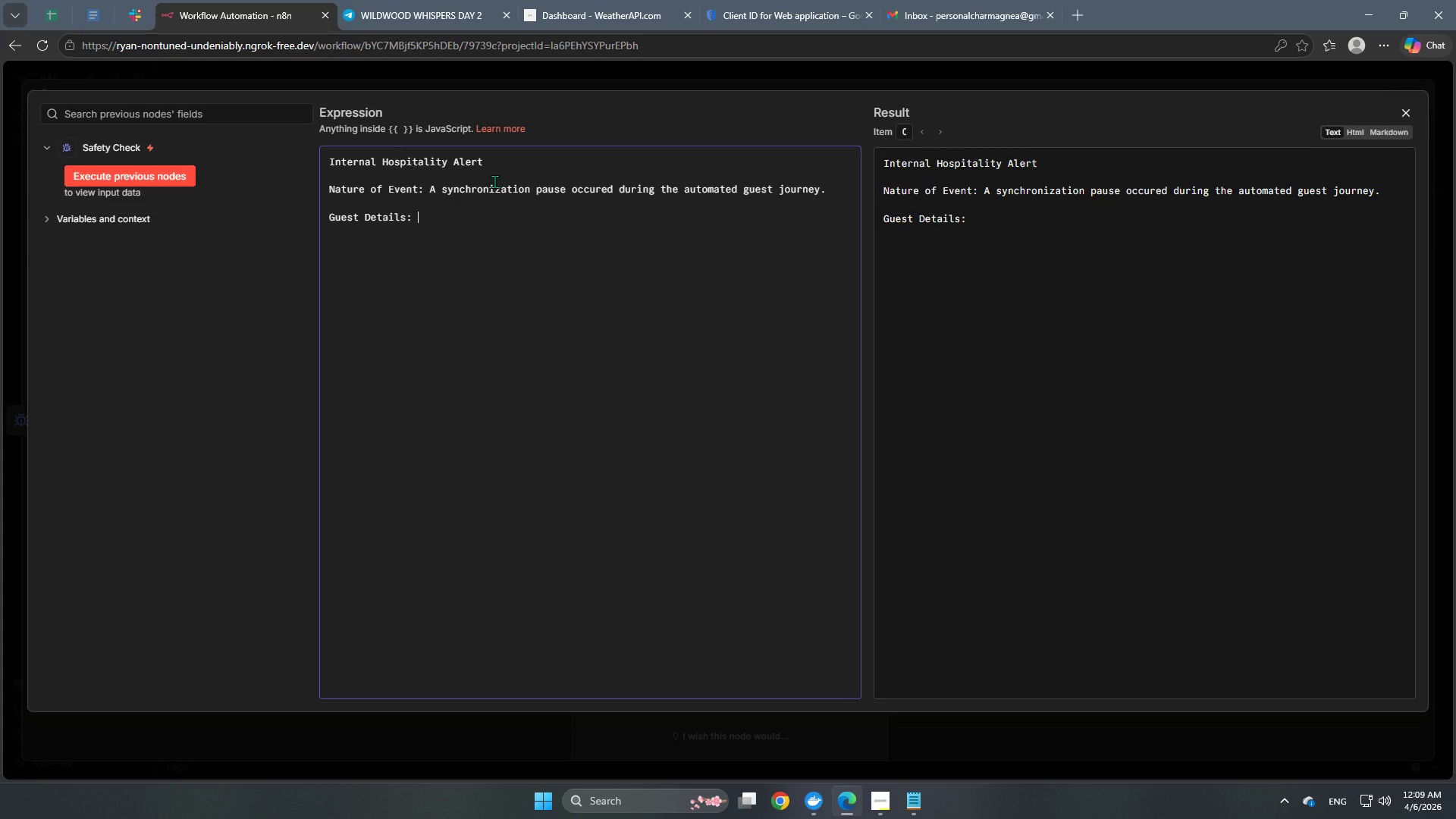 
left_click([487, 80])
 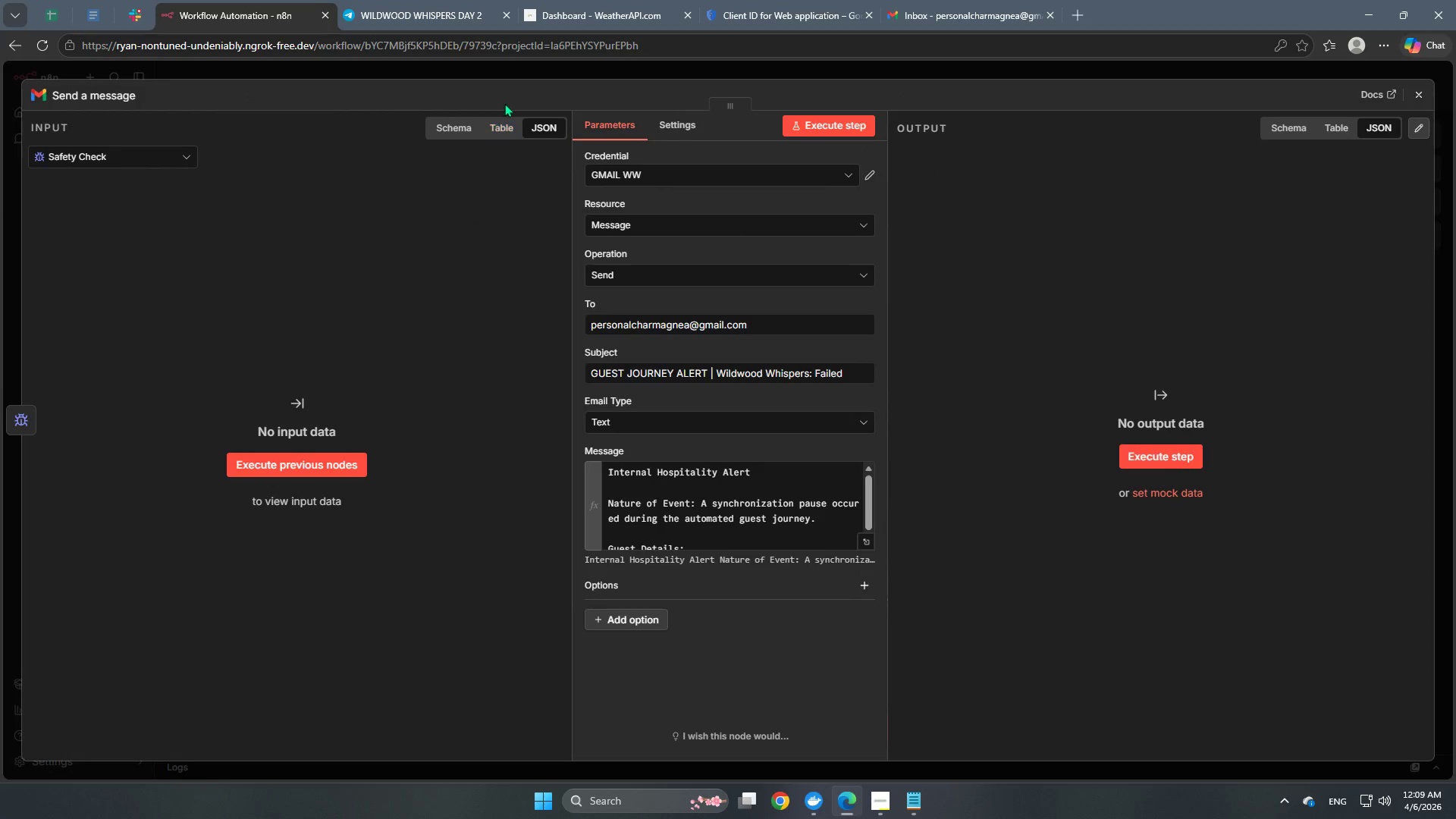 
left_click([535, 73])
 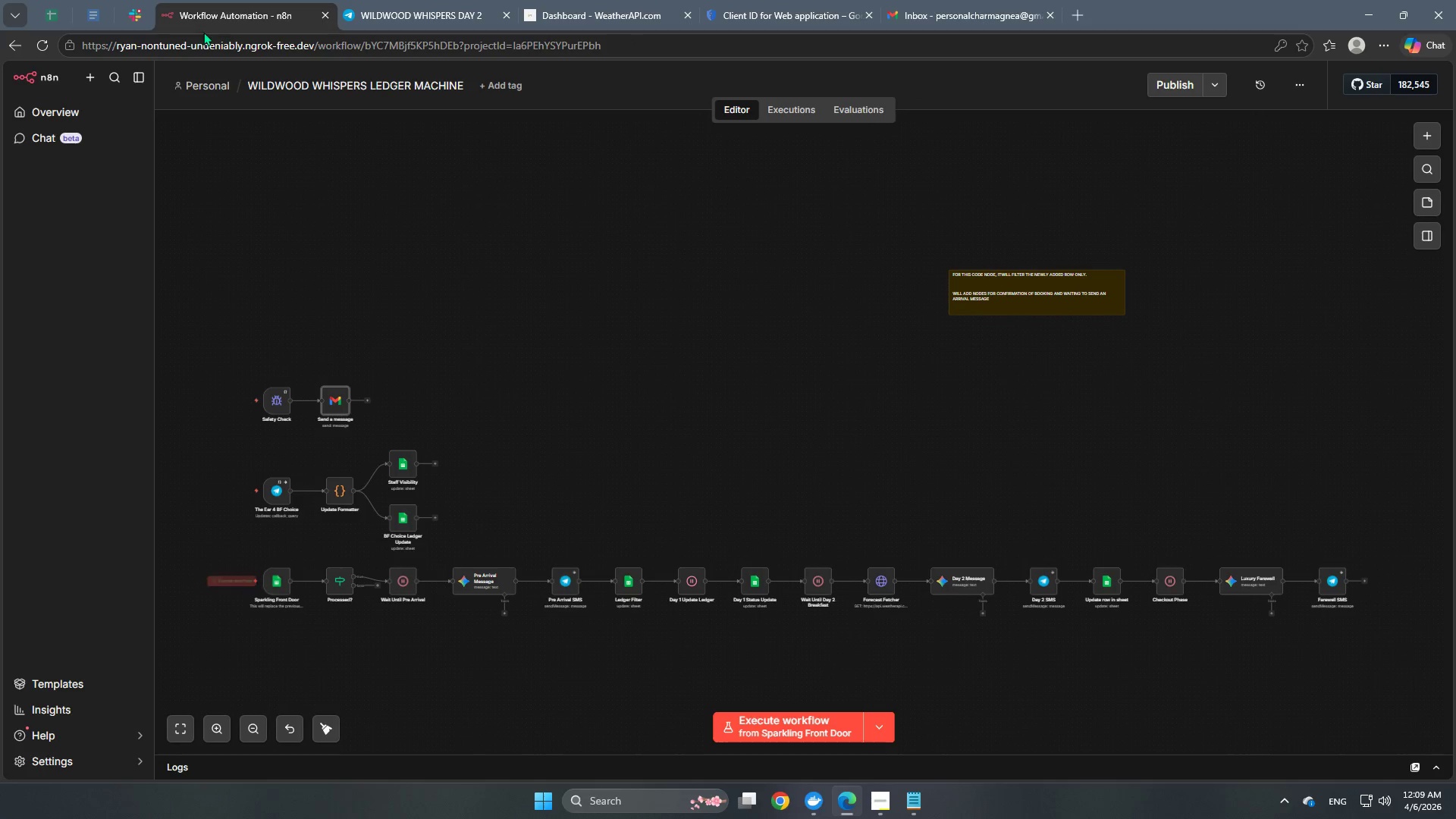 
left_click([44, 16])
 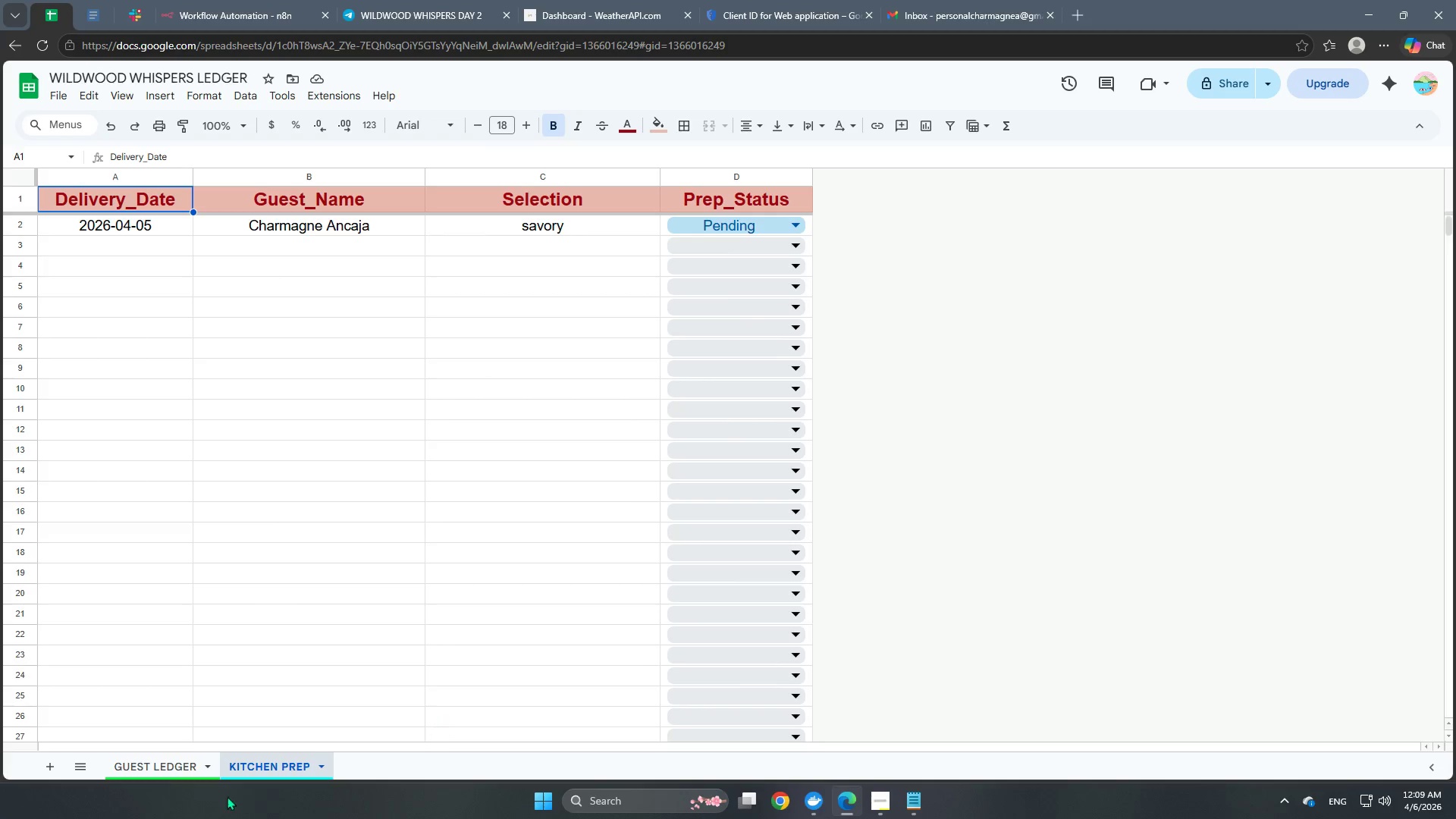 
left_click([170, 770])
 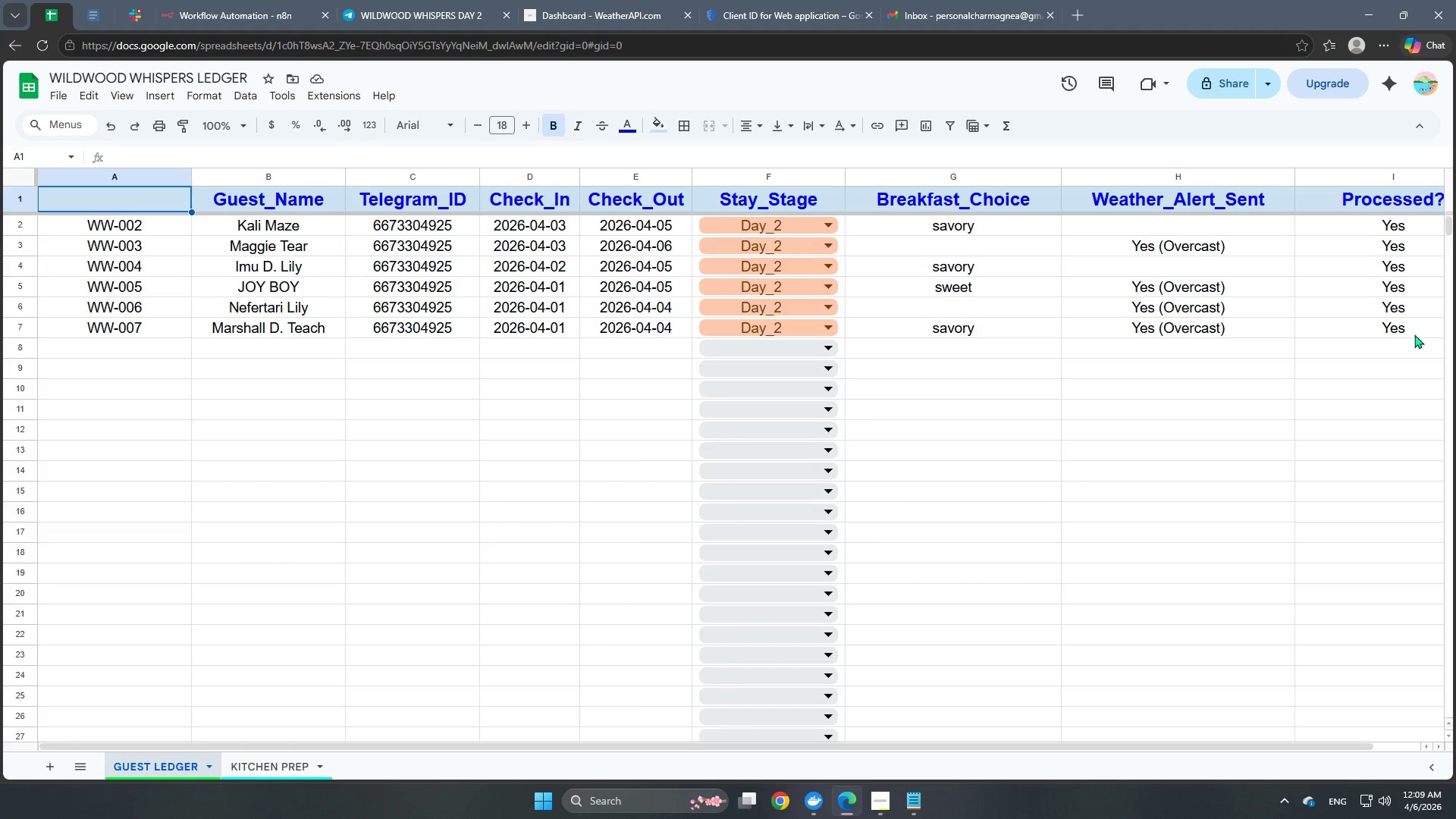 
left_click([1417, 334])
 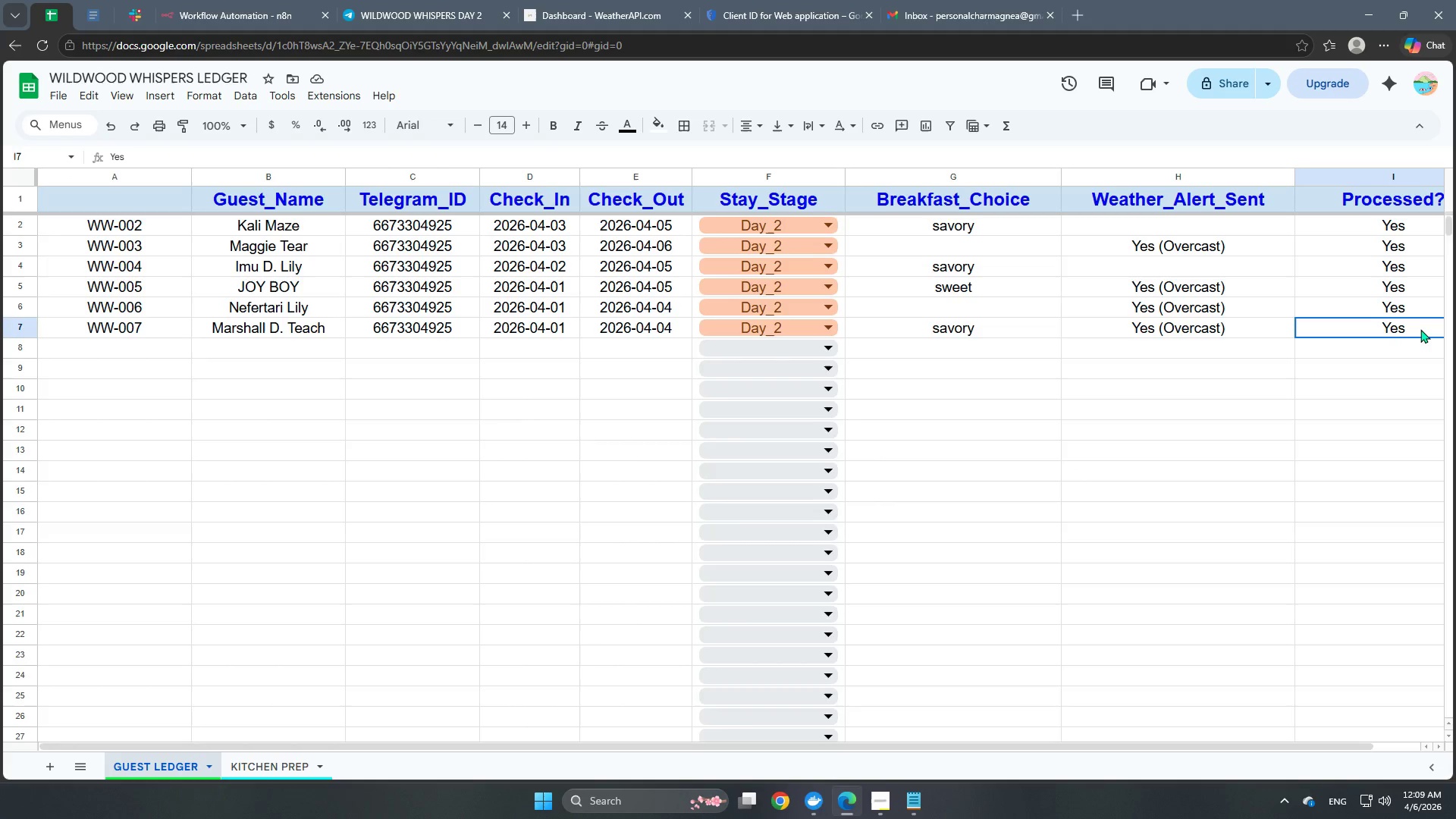 
double_click([1420, 329])
 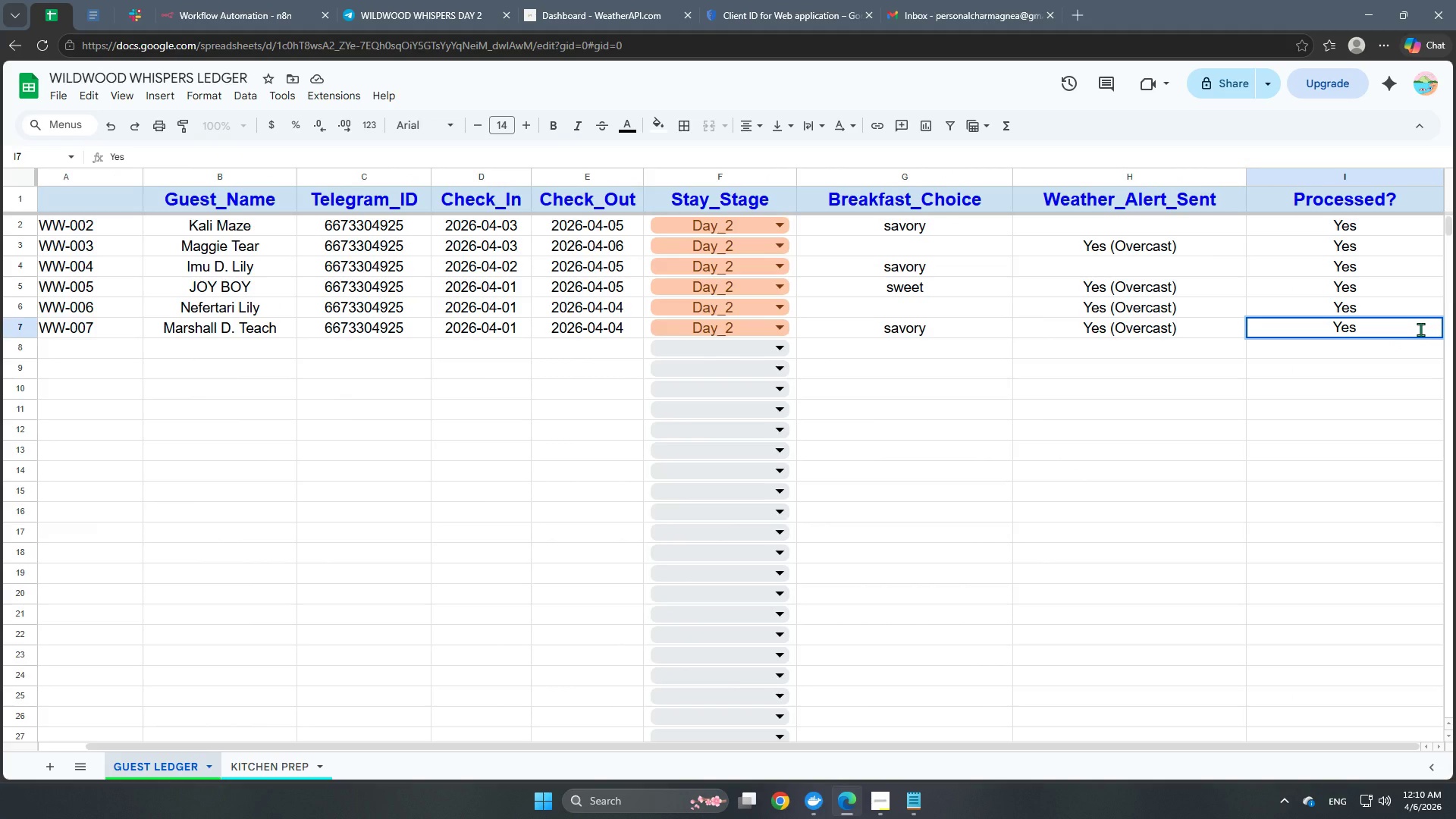 
key(Backspace)
 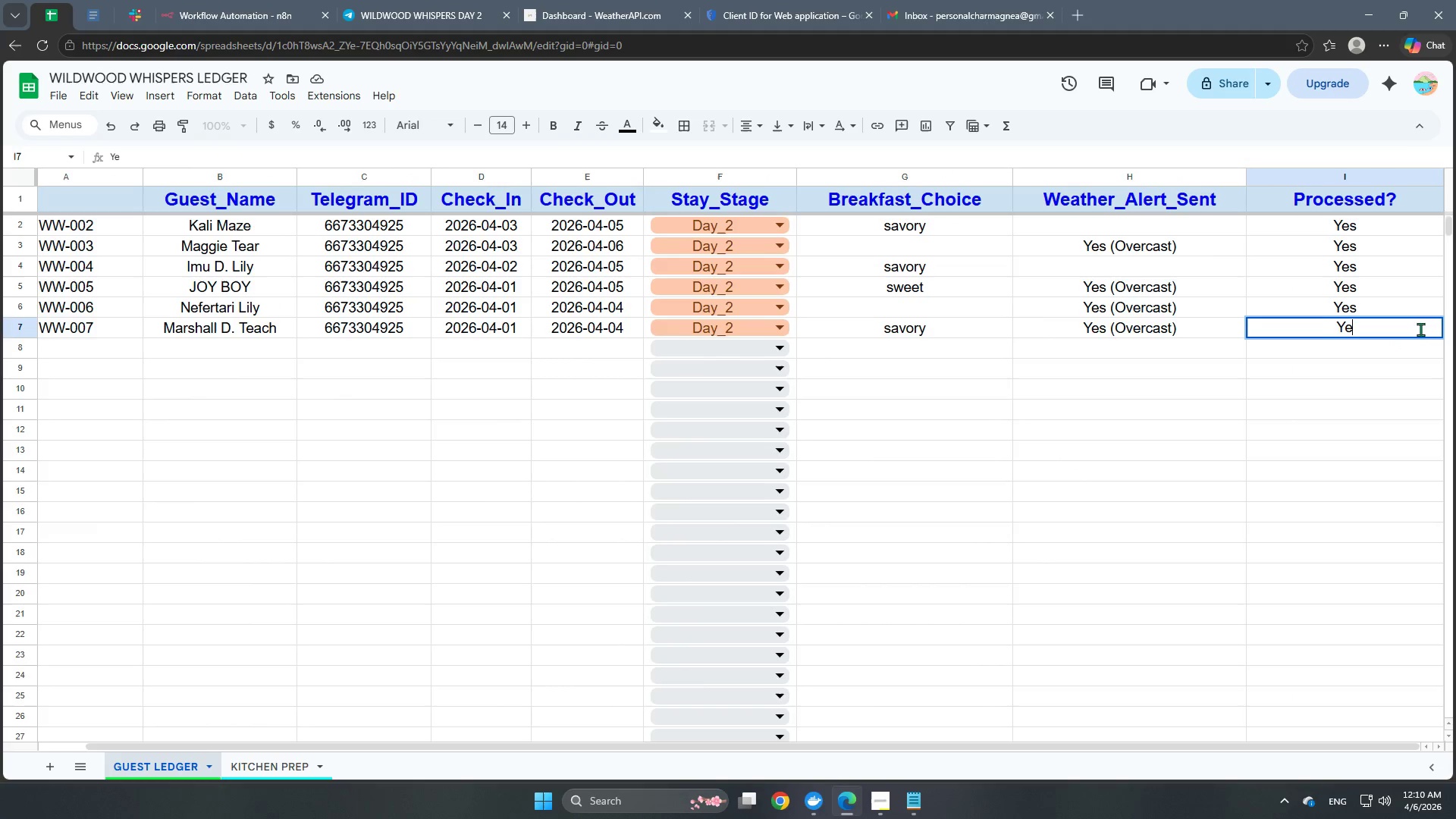 
key(Backspace)
 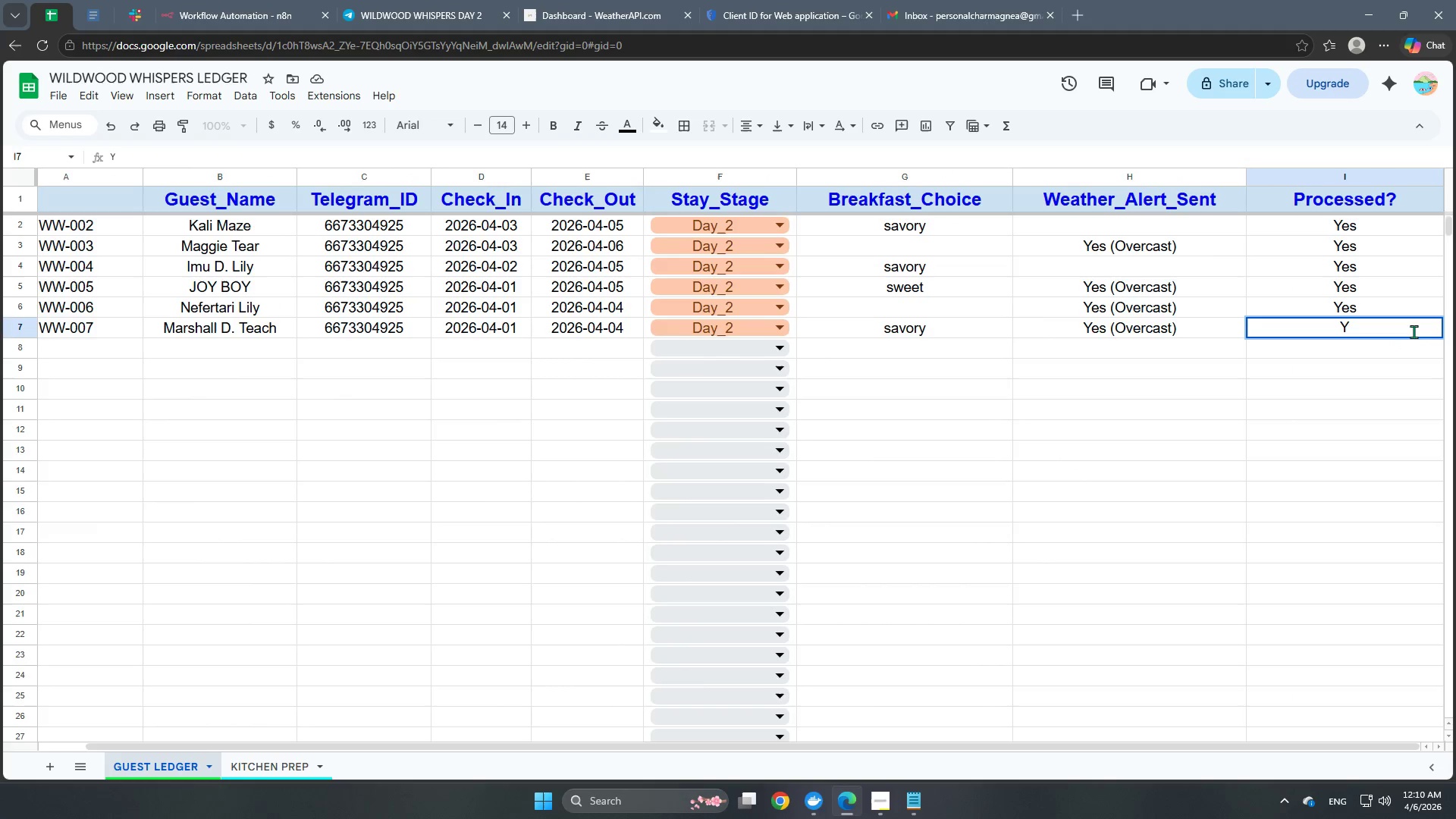 
key(Backspace)
 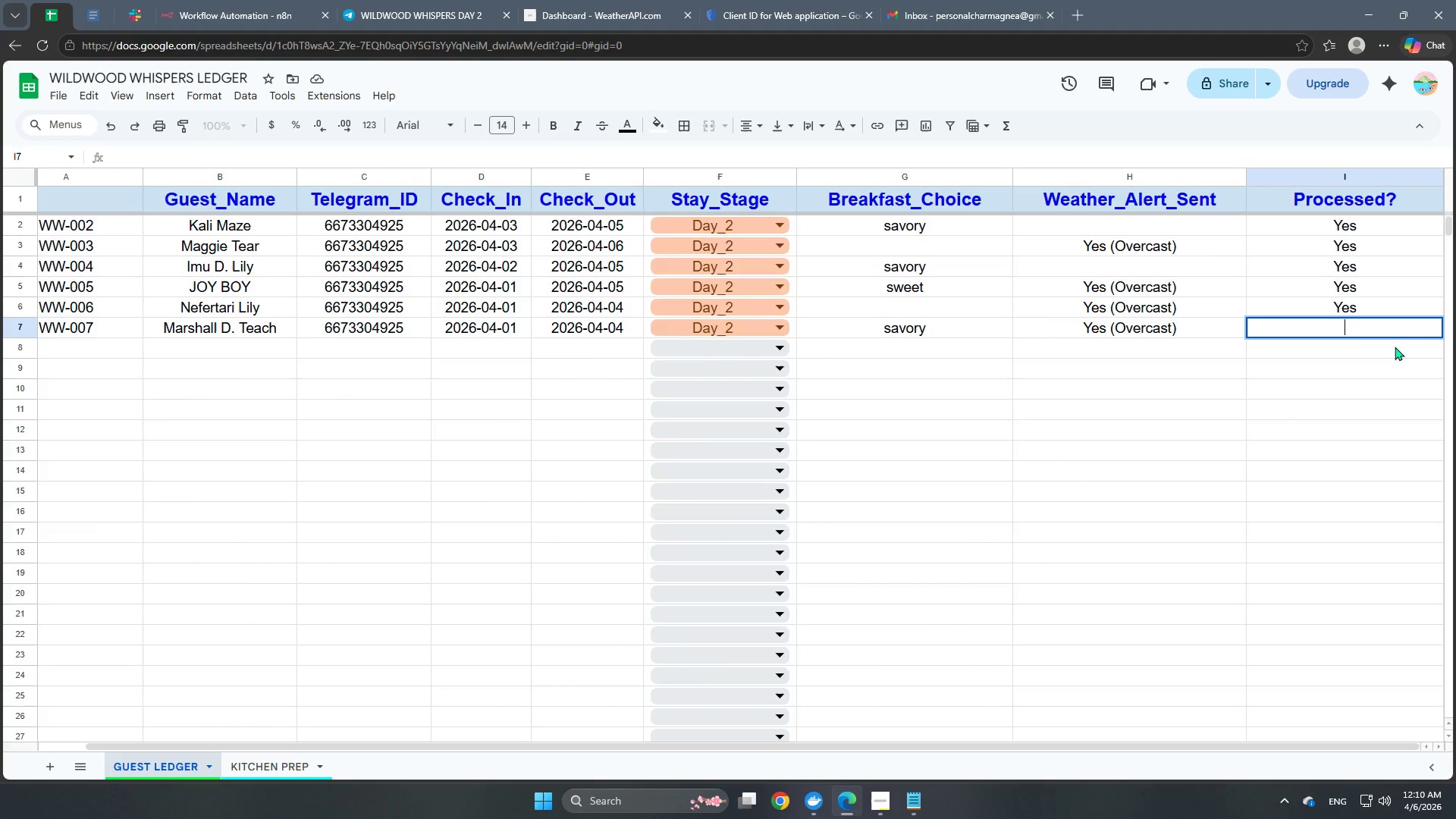 
left_click([1379, 372])
 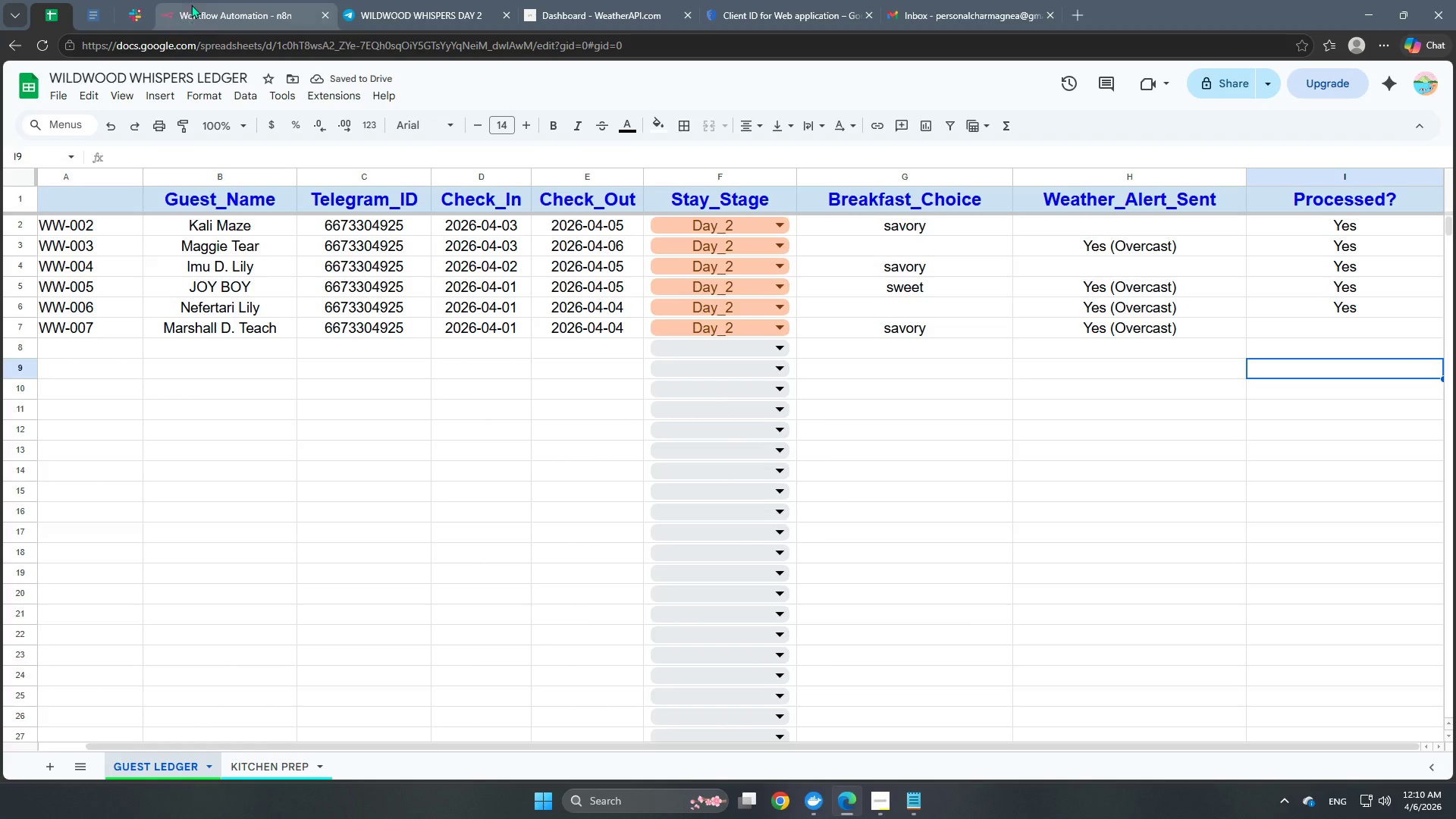 
wait(5.67)
 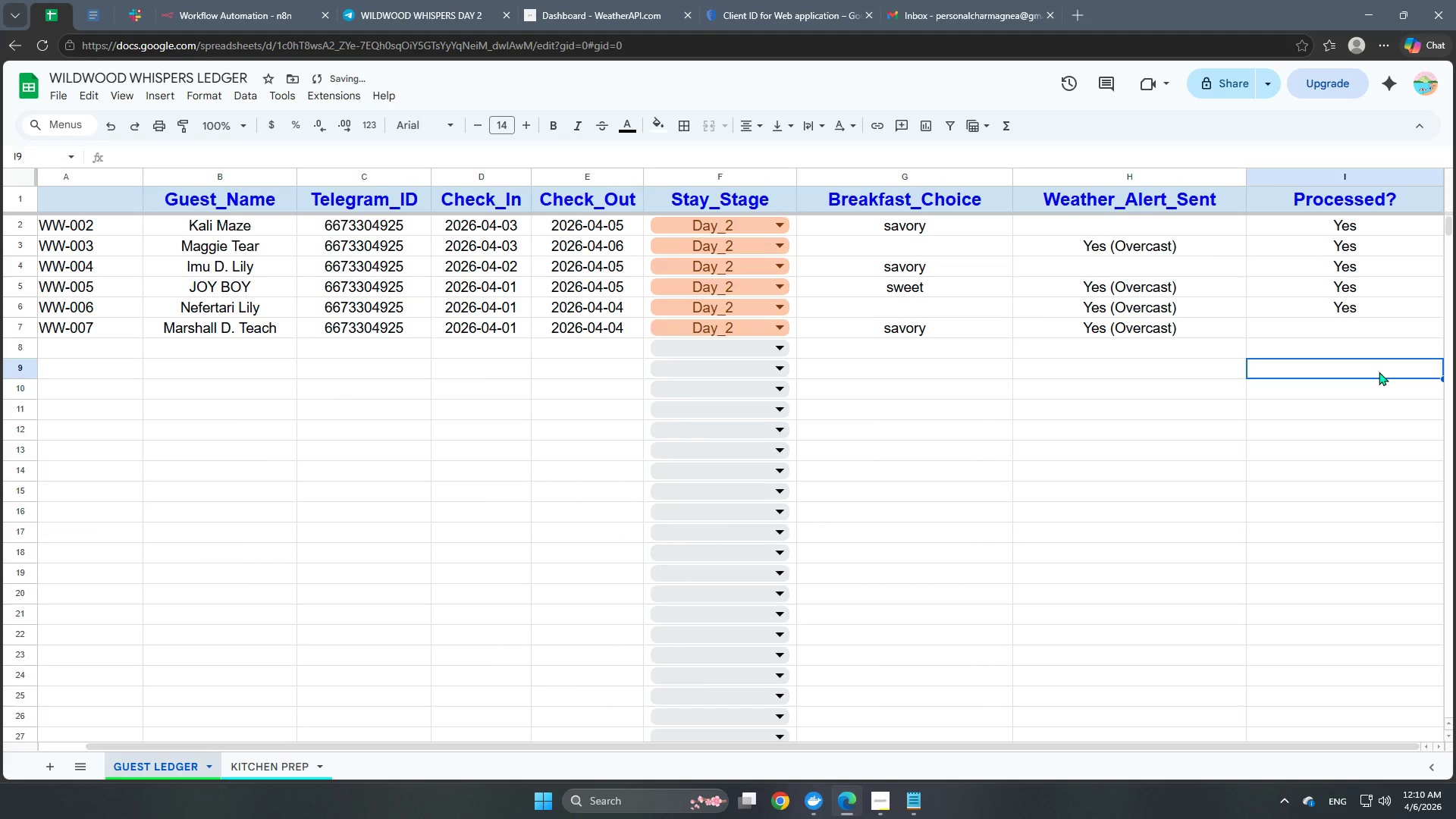 
double_click([397, 466])
 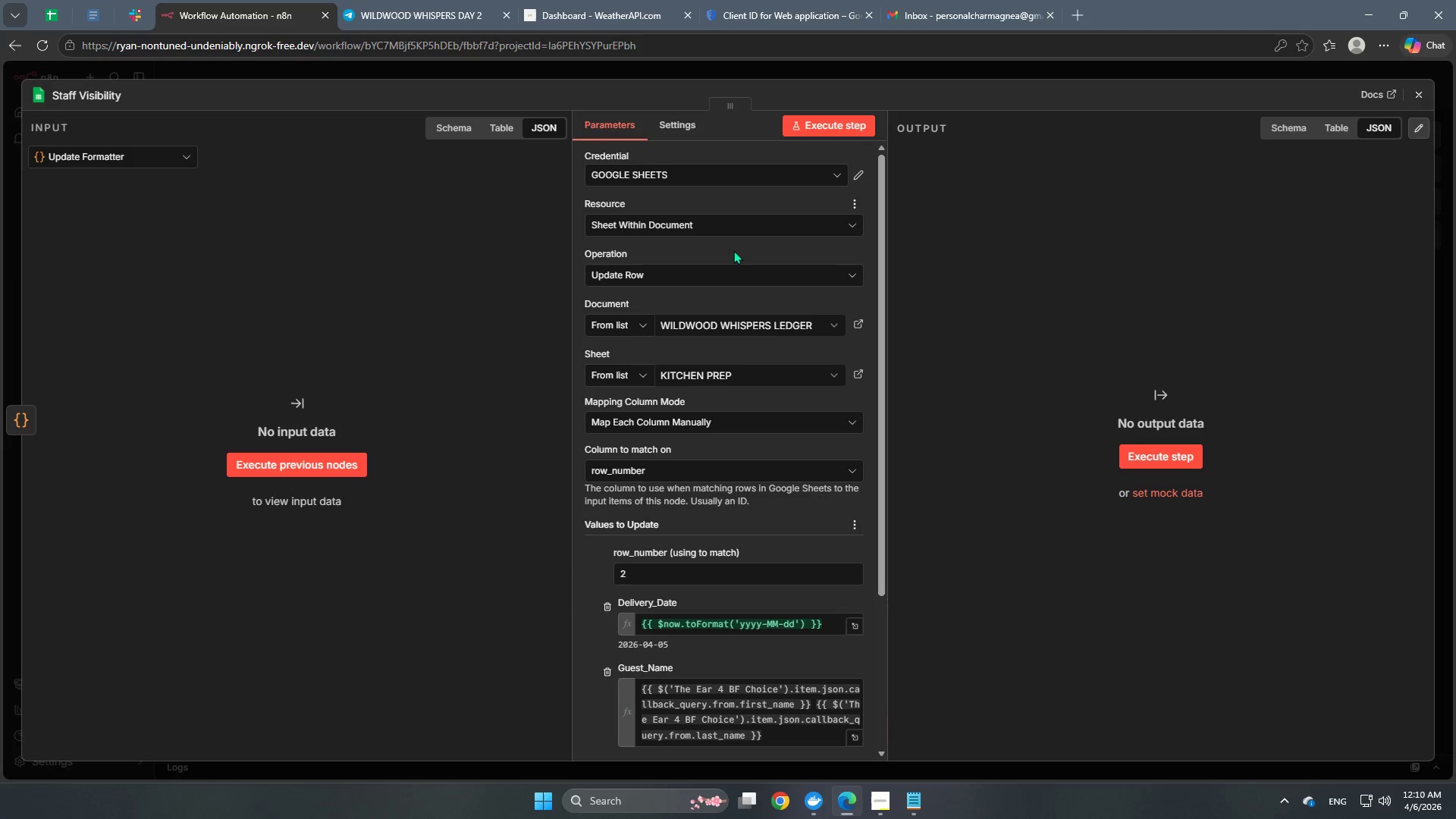 
left_click([562, 76])
 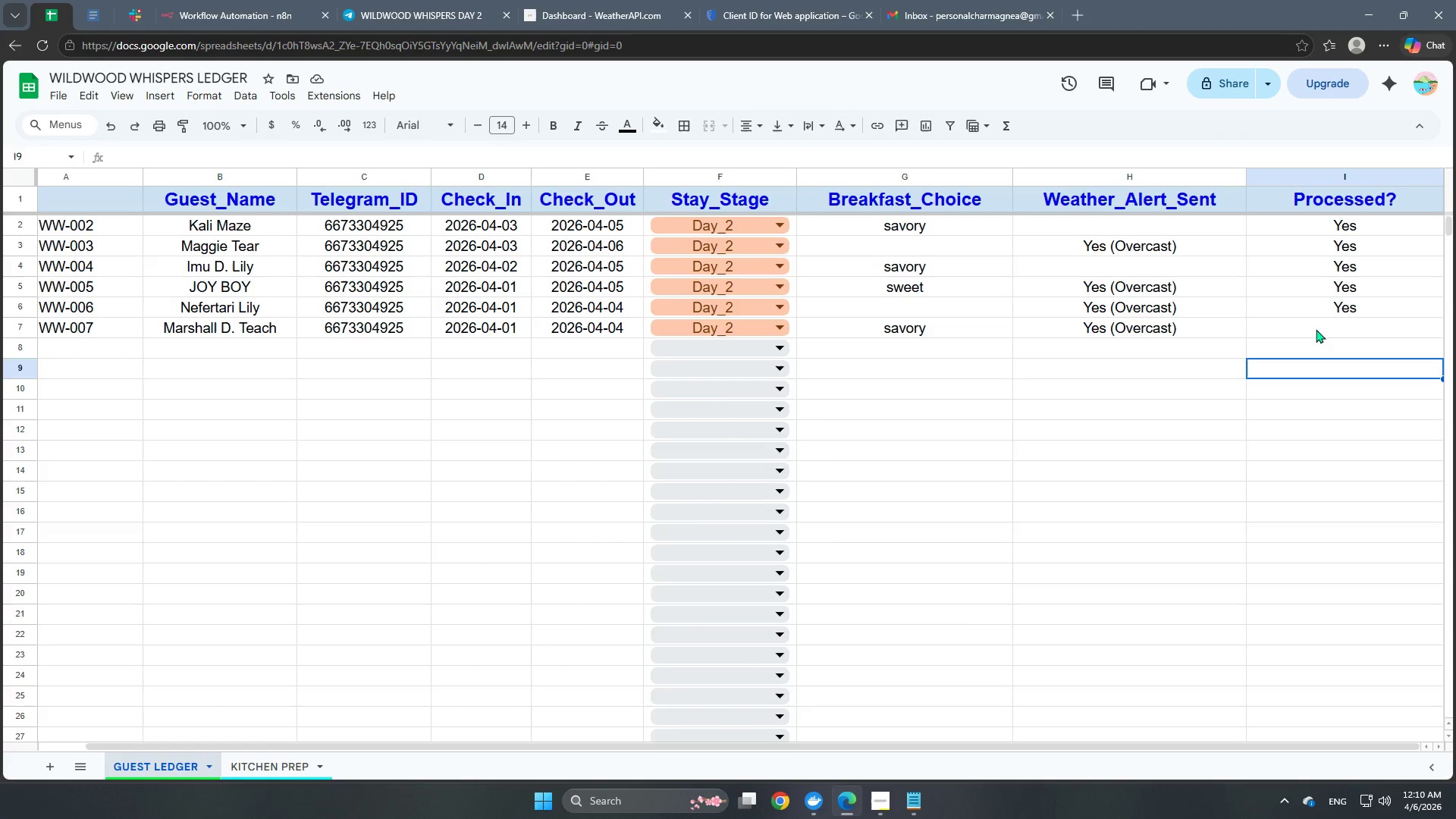 
scroll: coordinate [711, 422], scroll_direction: down, amount: 3.0
 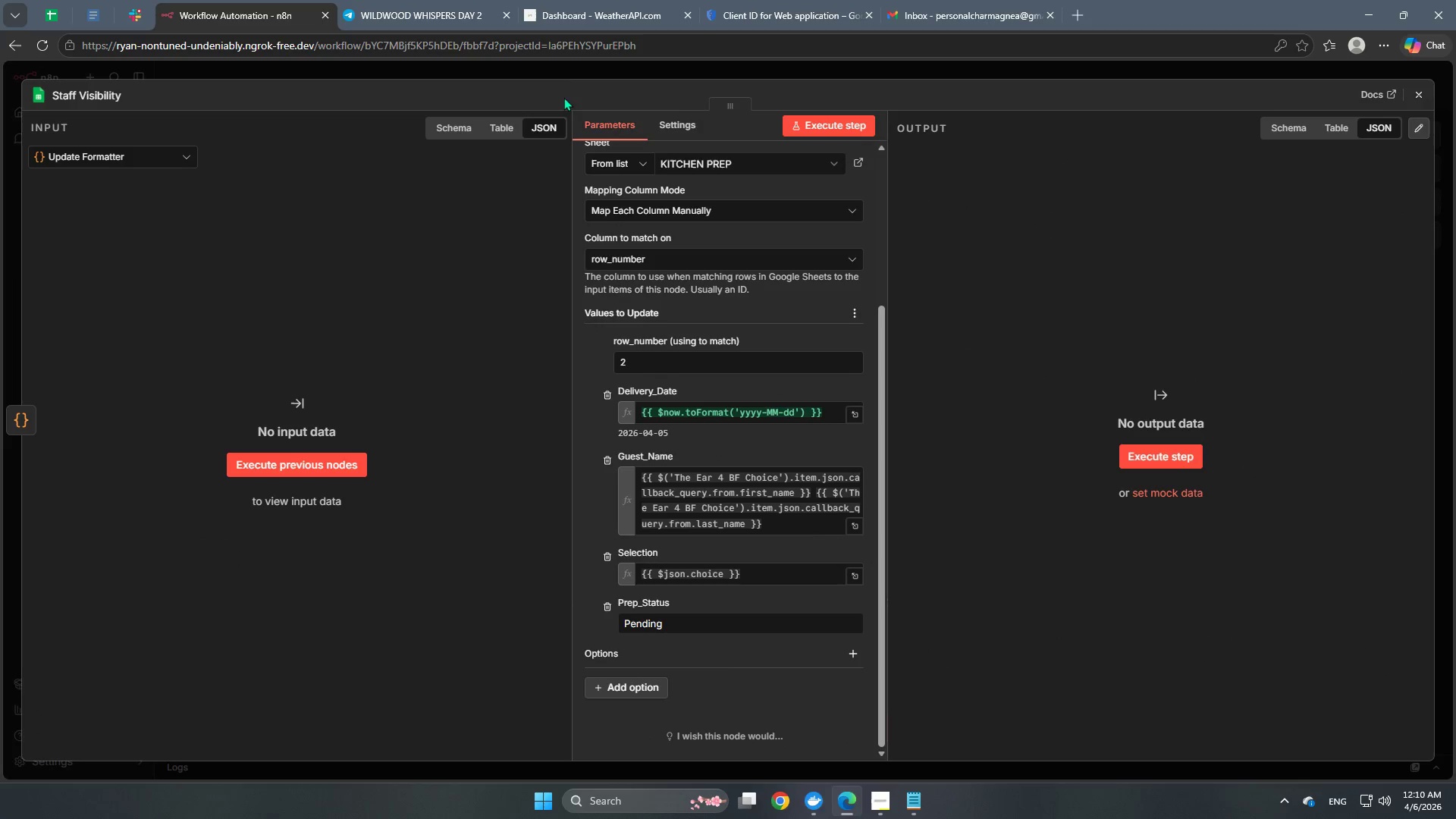 
left_click([219, 5])
 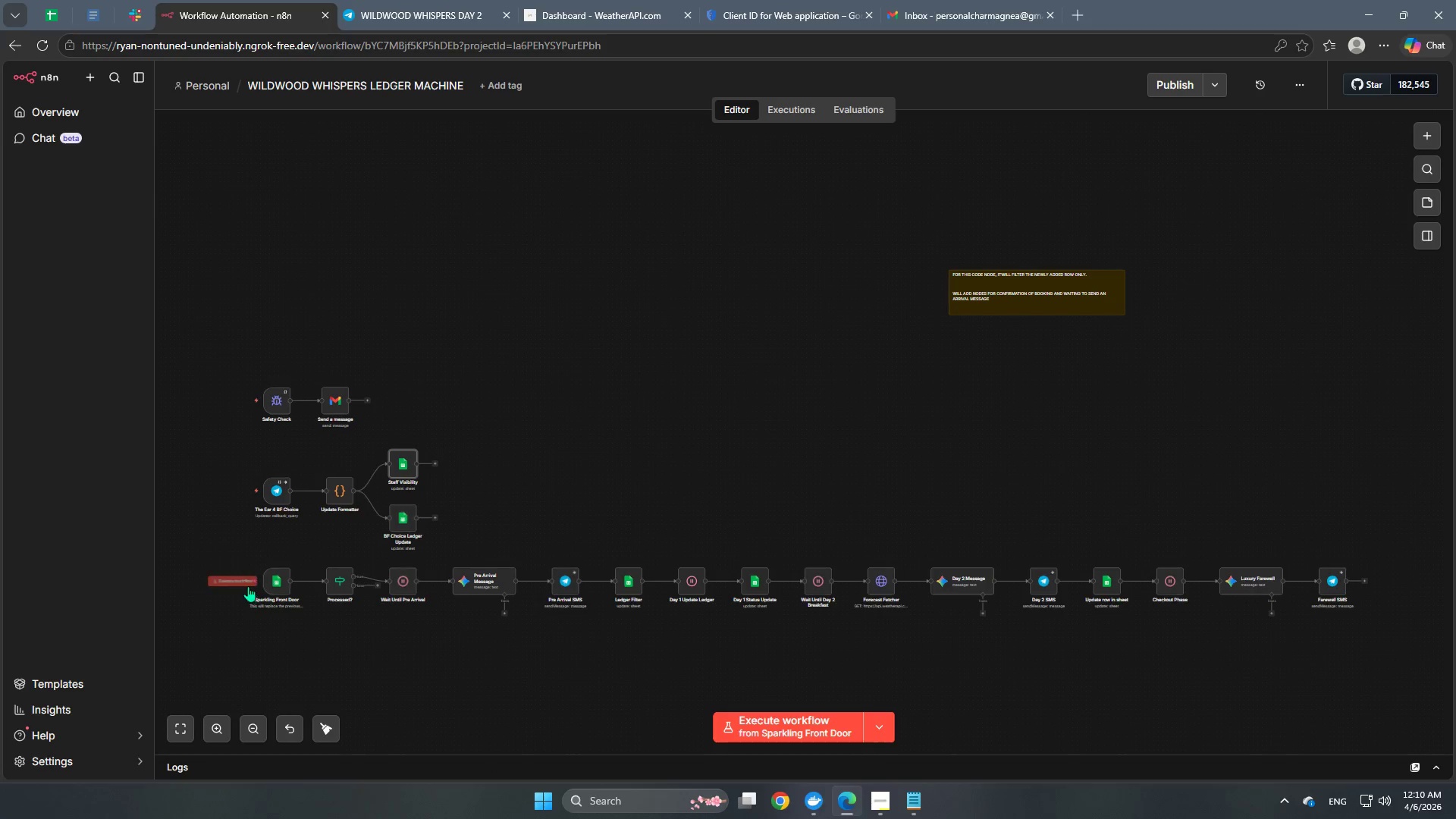 
left_click([244, 584])
 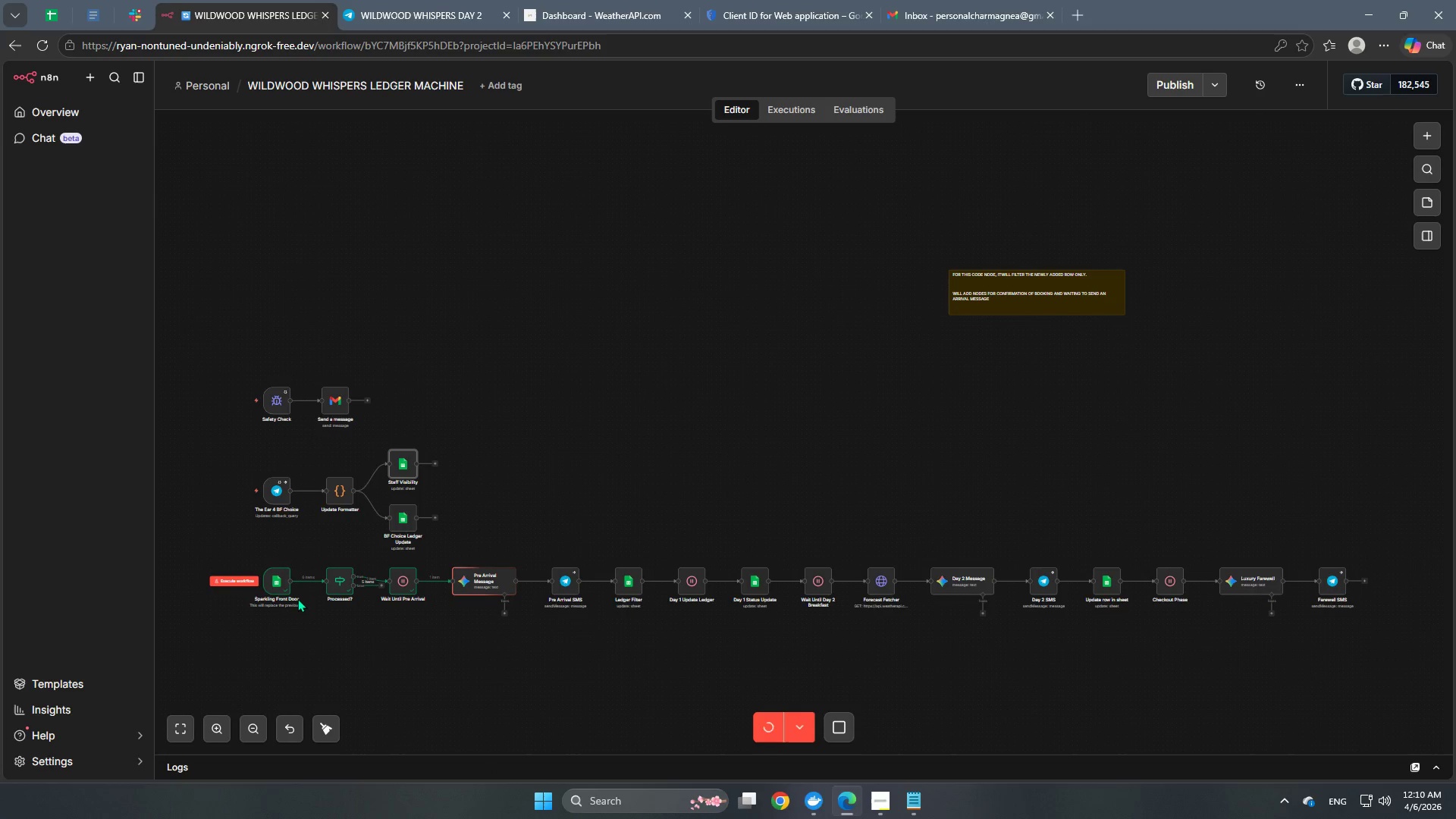 
wait(11.02)
 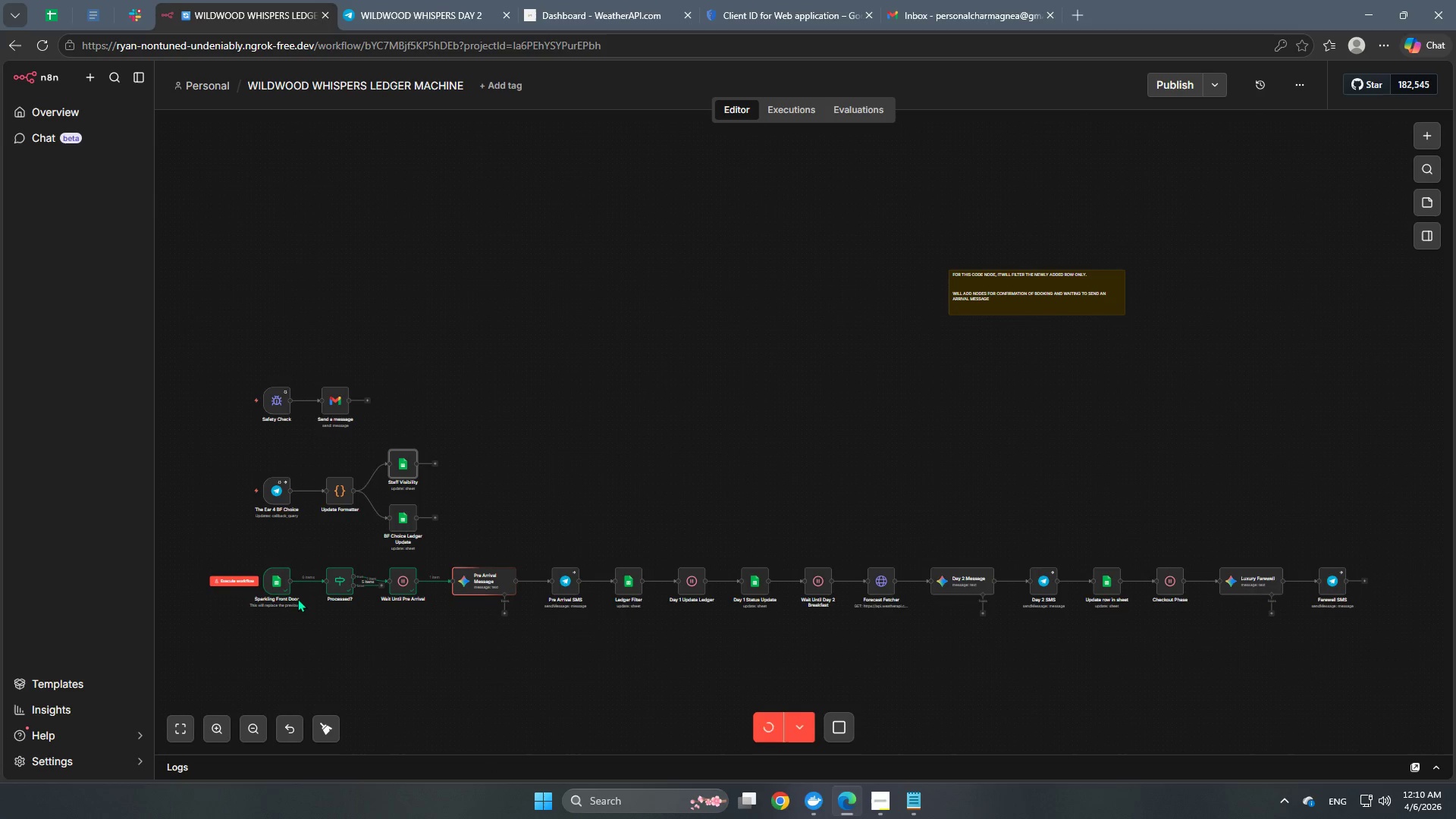 
double_click([629, 573])
 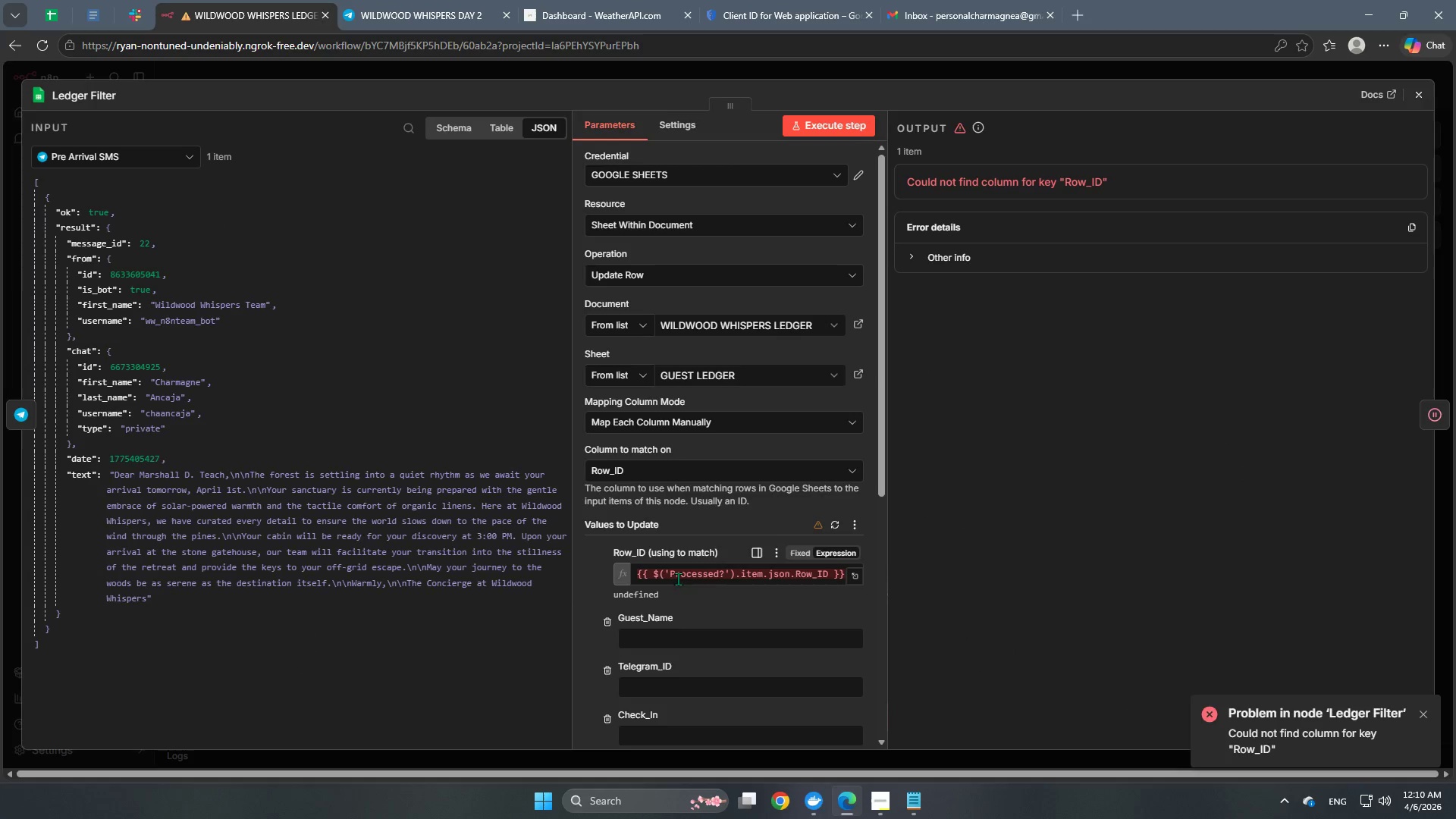 
wait(5.86)
 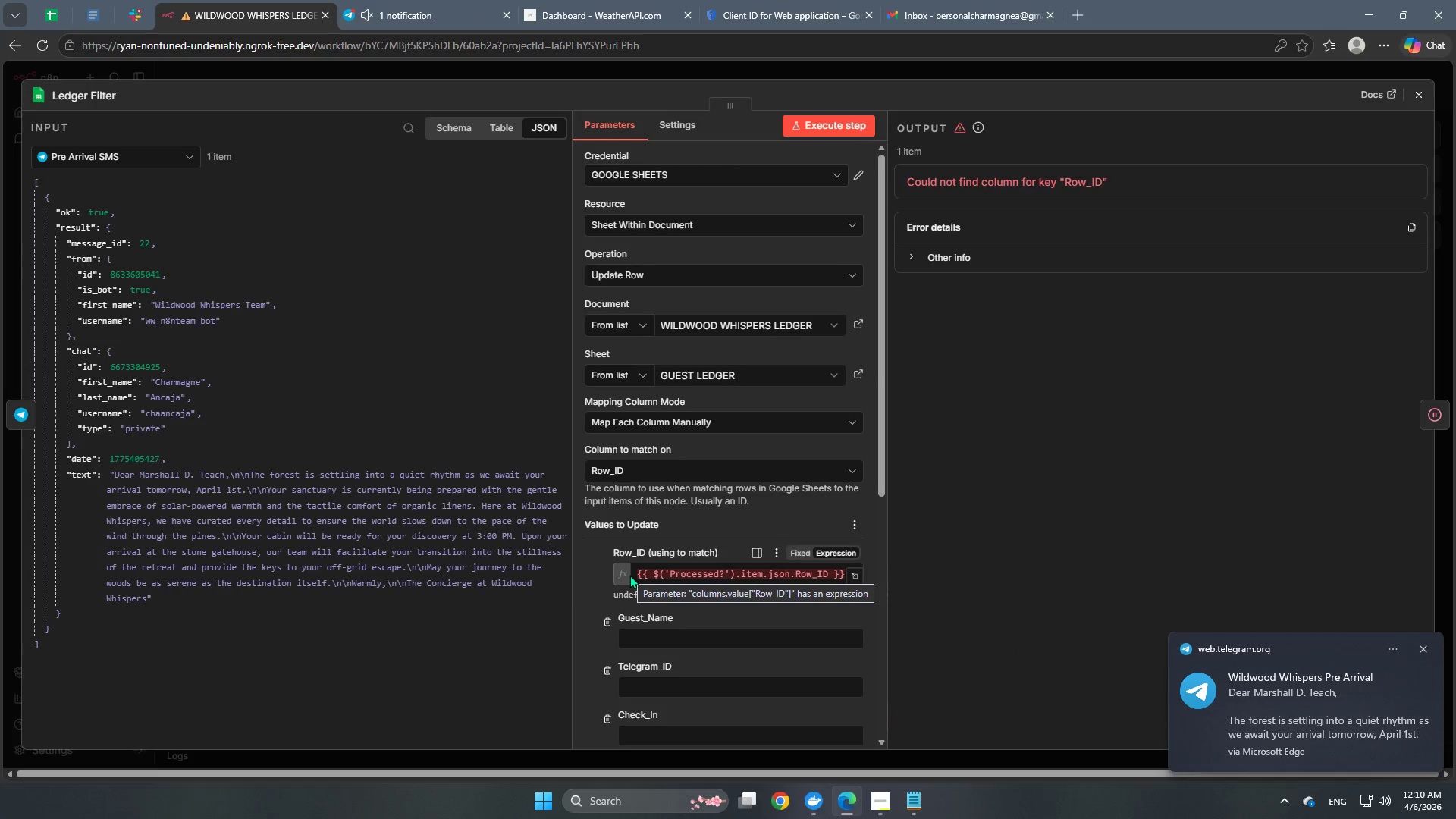 
left_click([158, 147])
 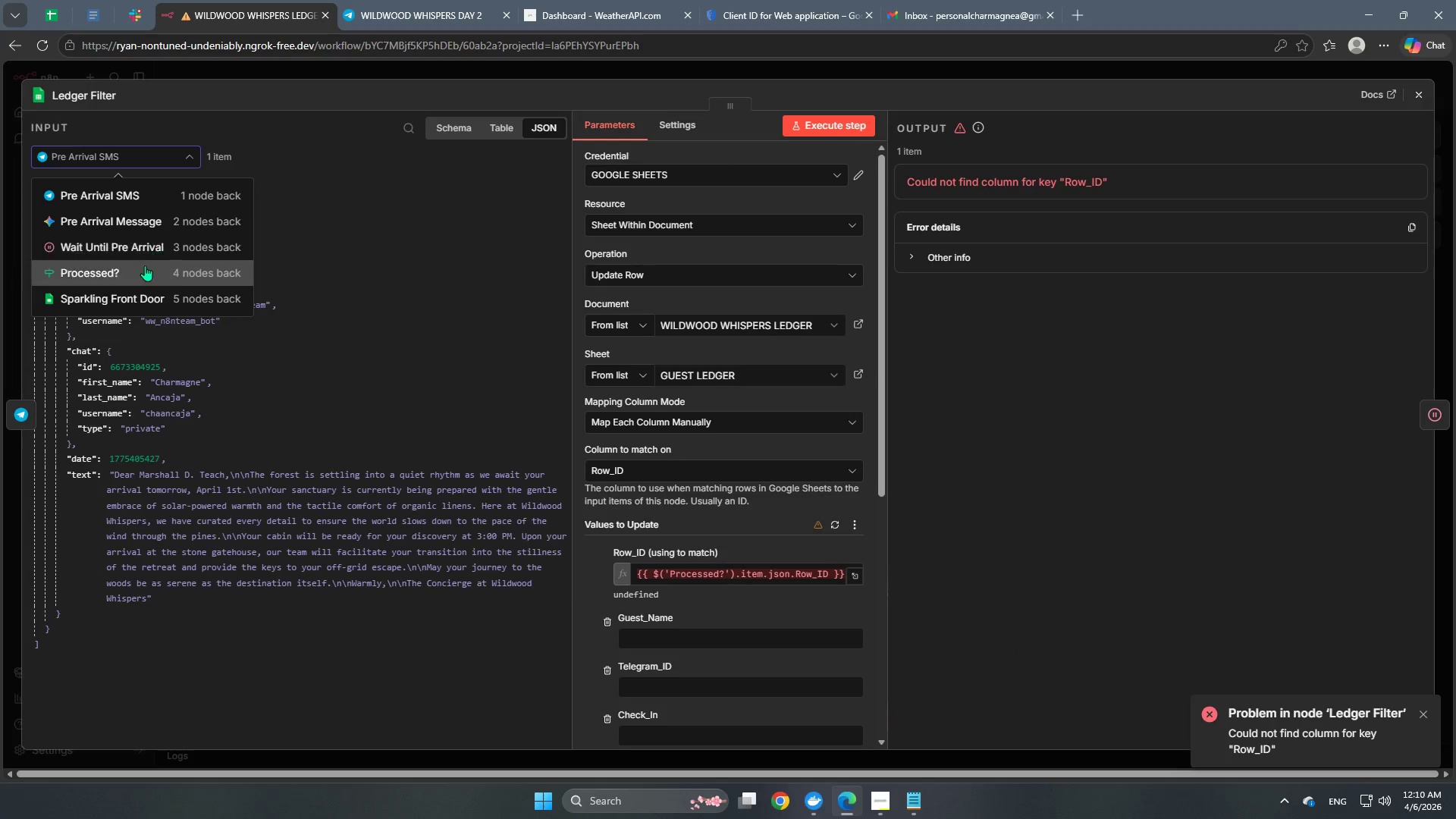 
left_click([144, 268])
 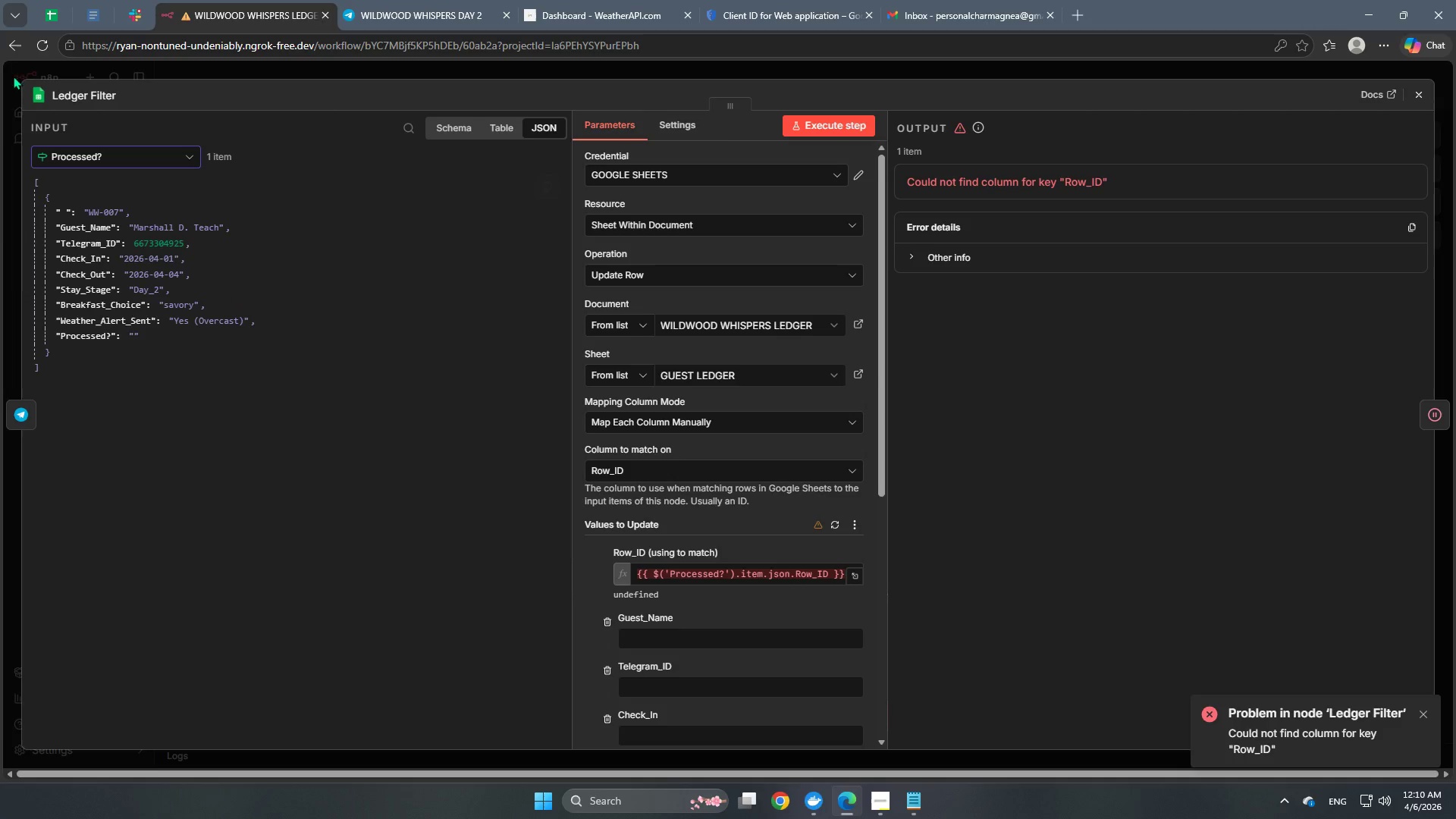 
left_click([52, 21])
 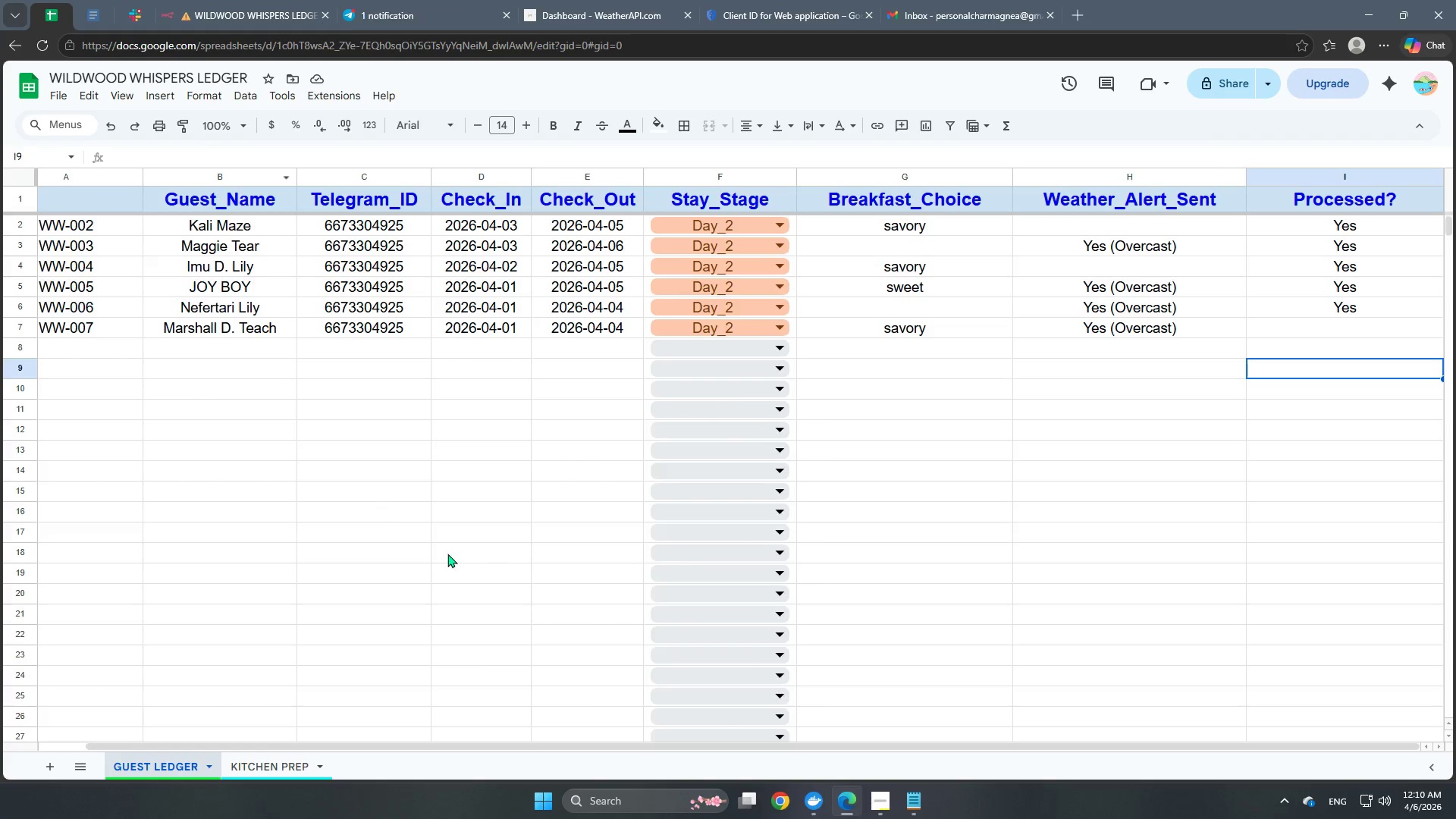 
left_click([468, 557])
 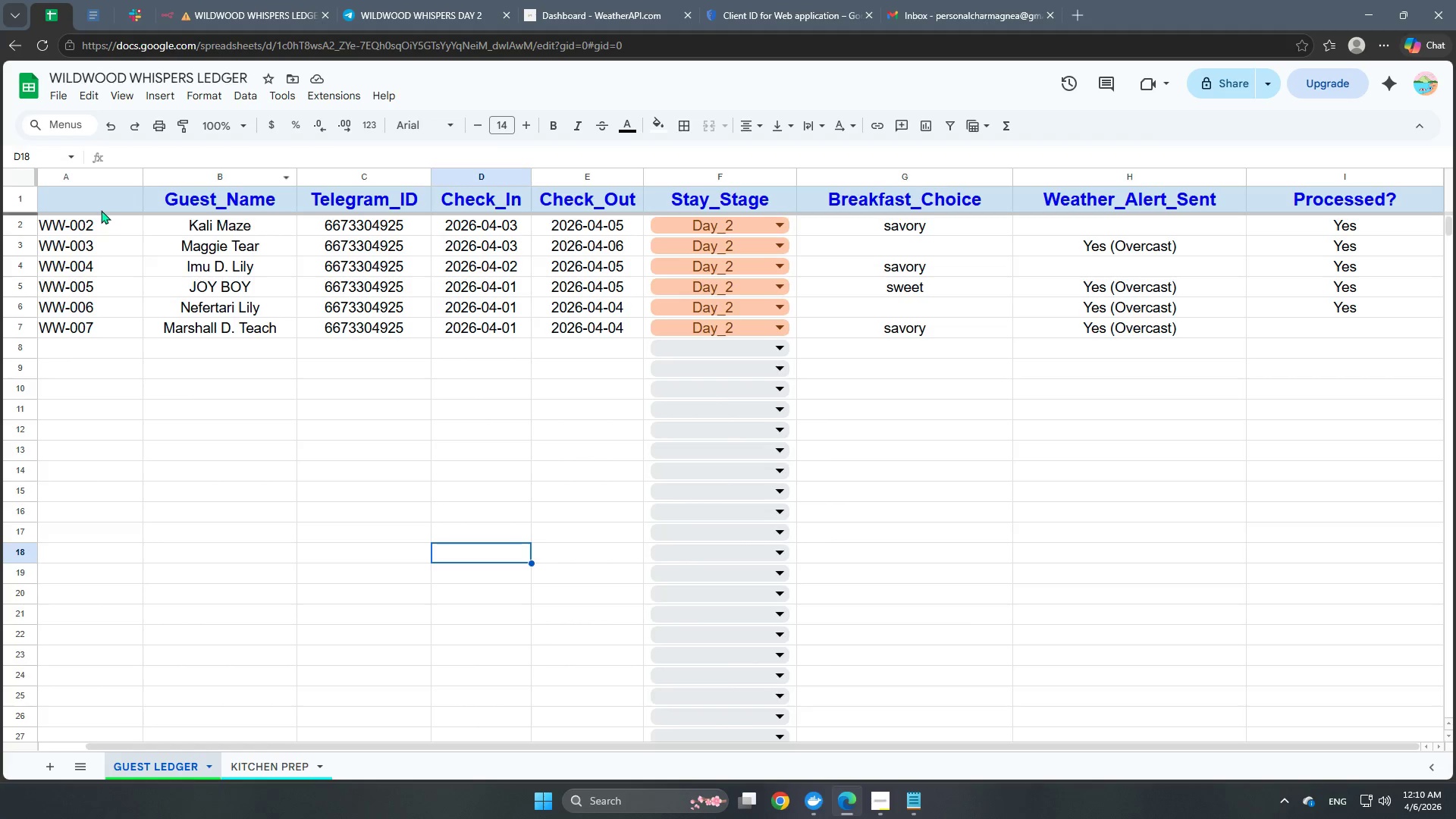 
left_click([111, 190])
 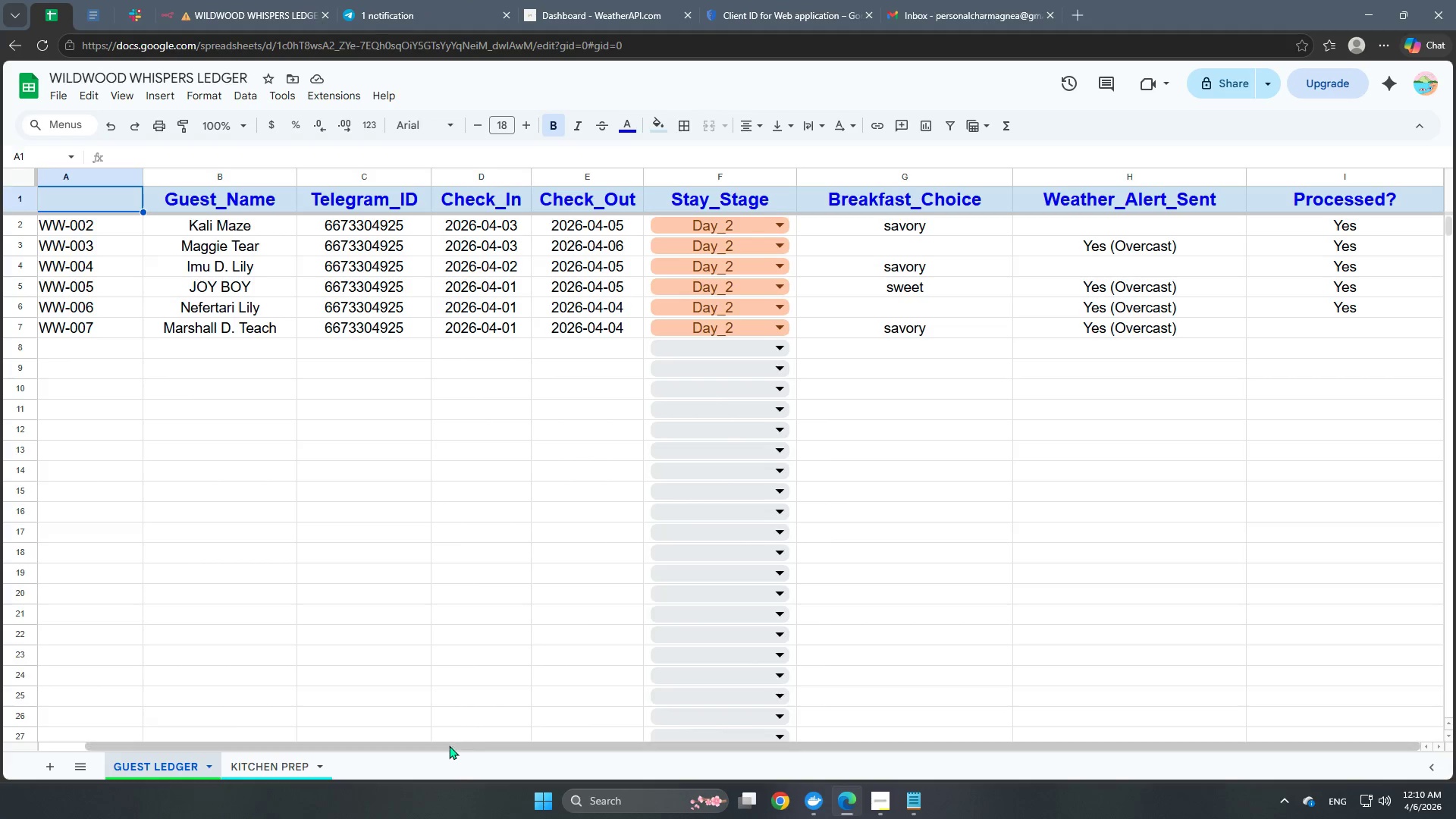 
left_click_drag(start_coordinate=[449, 745], to_coordinate=[160, 742])
 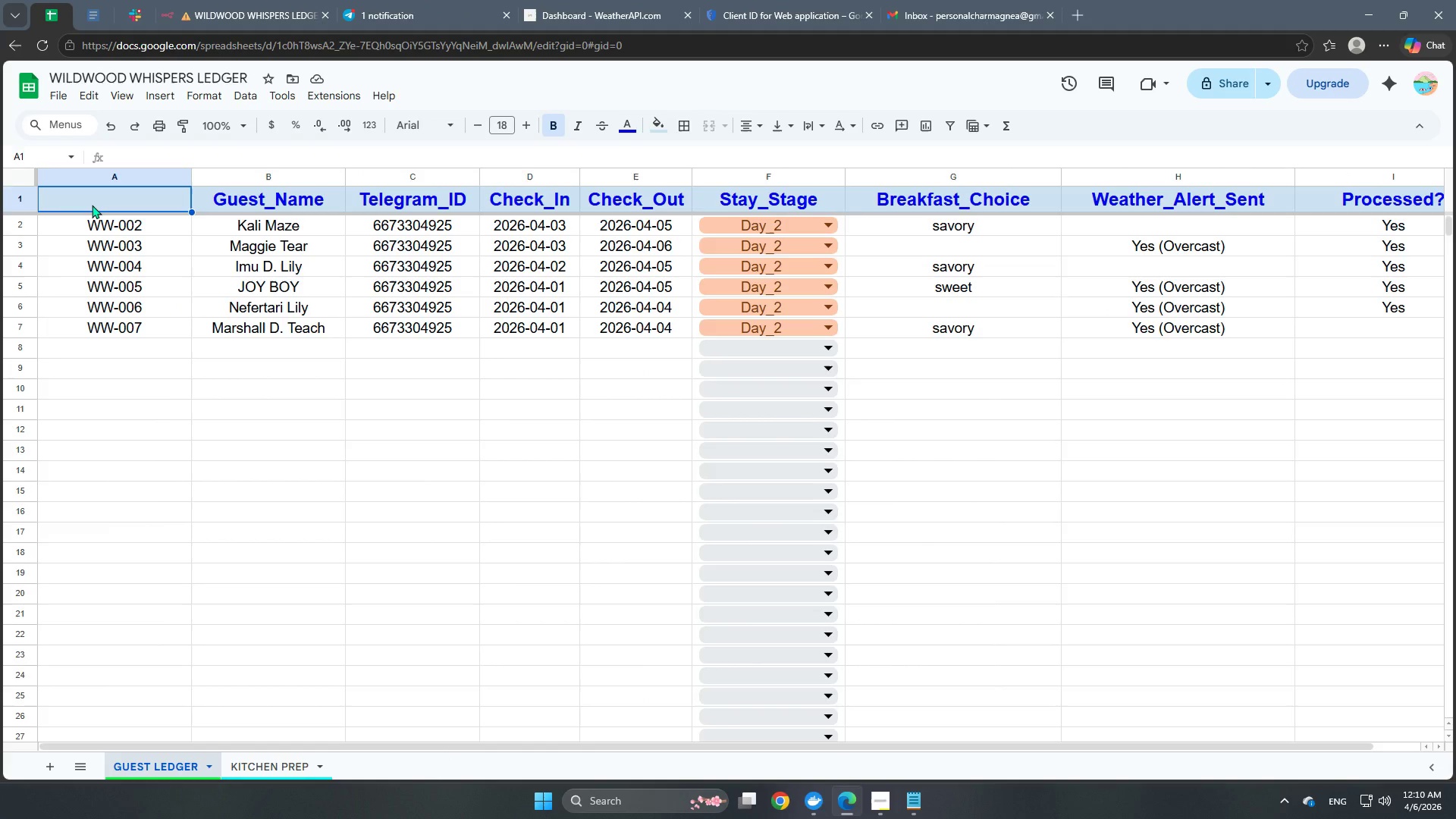 
double_click([92, 205])
 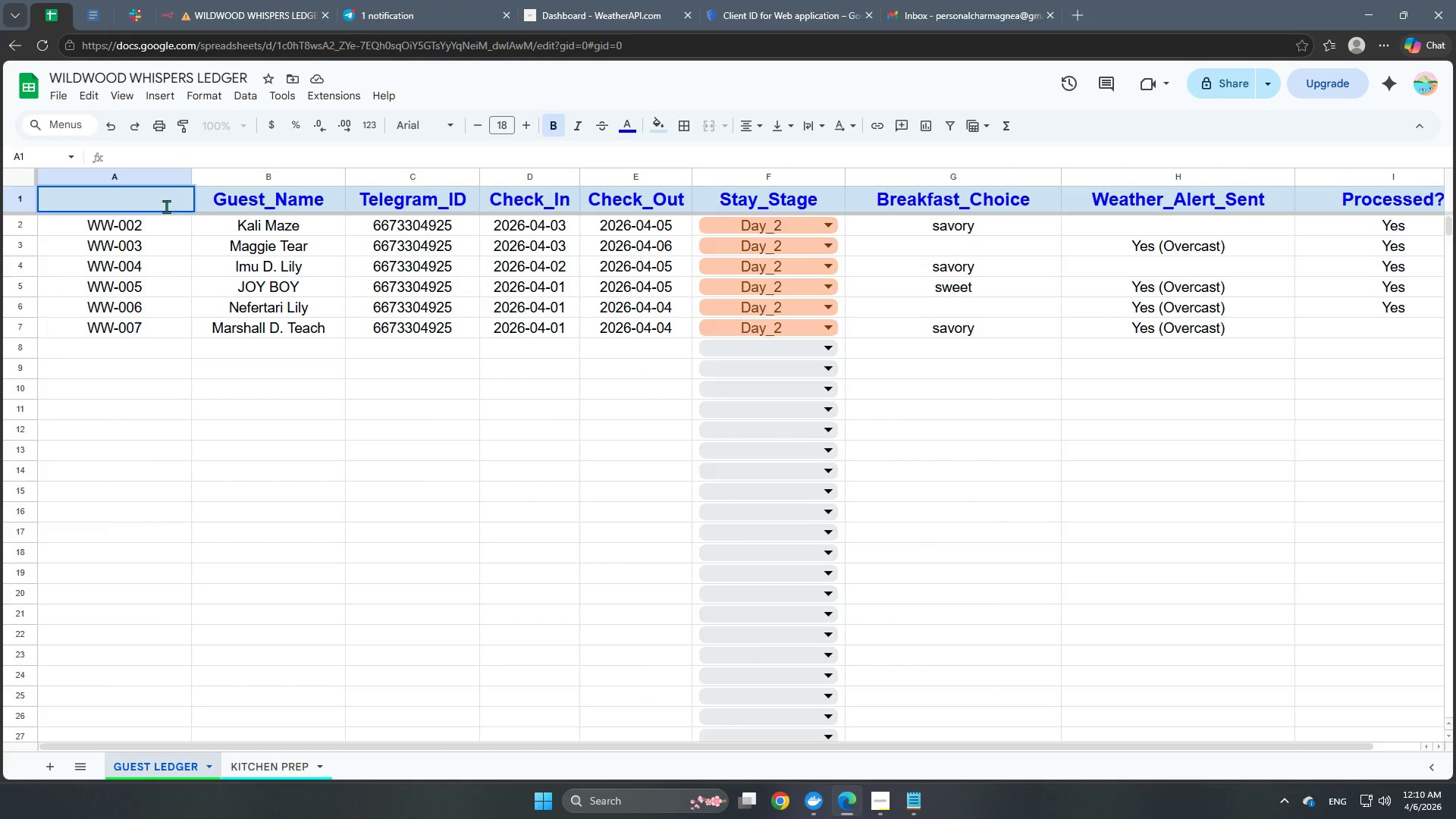 
hold_key(key=Backspace, duration=1.5)
 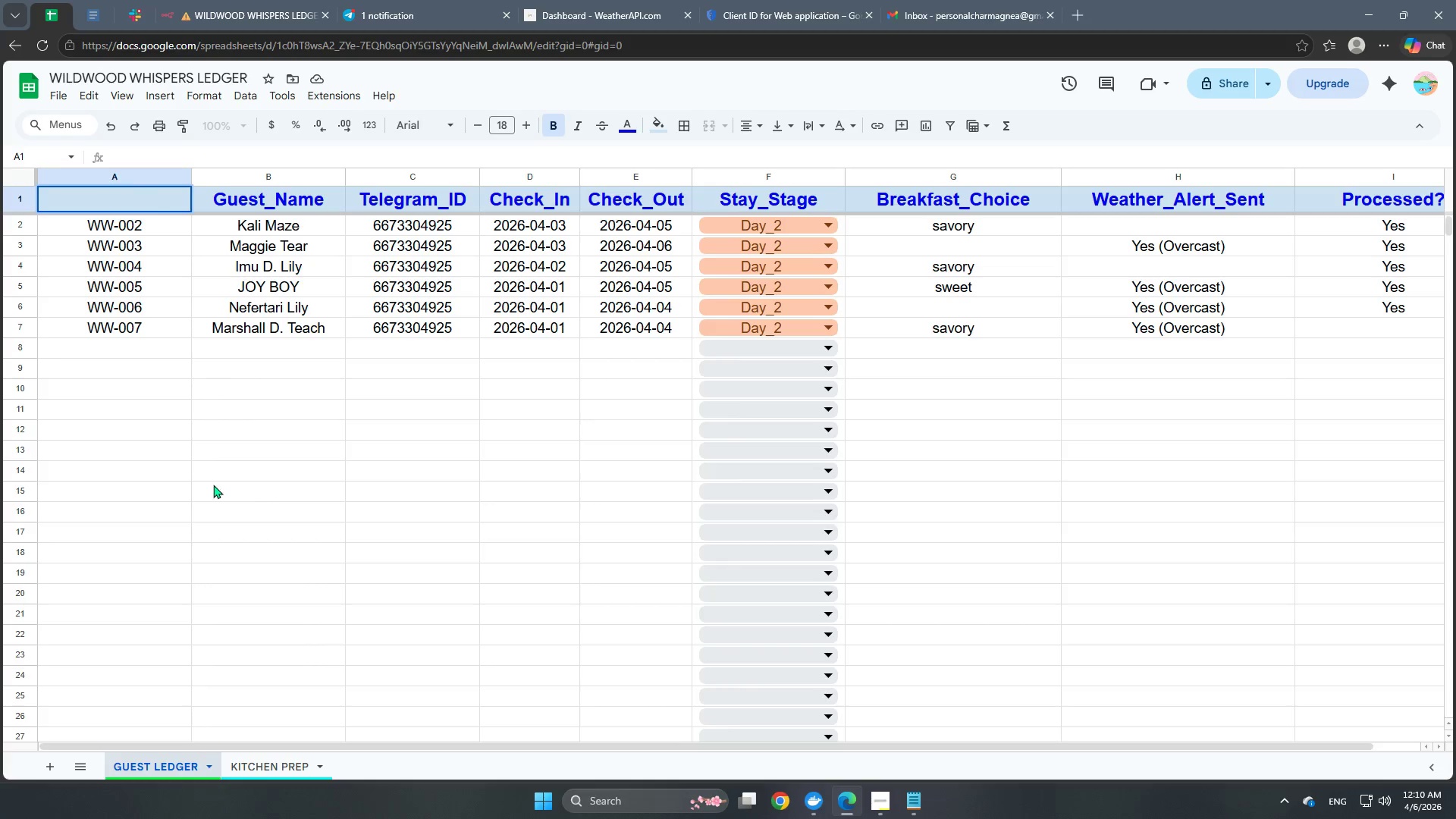 
hold_key(key=Backspace, duration=0.7)
 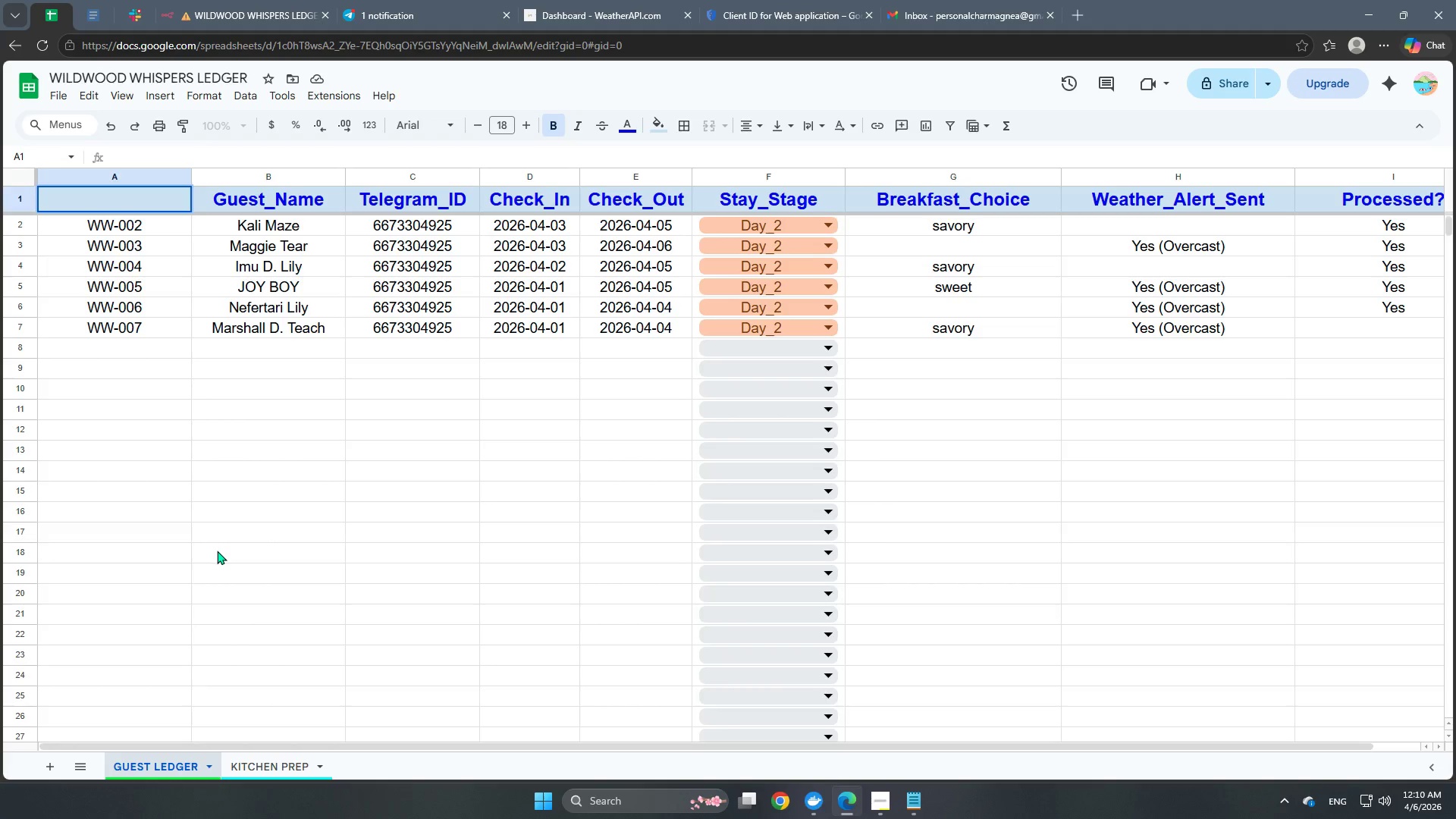 
left_click([217, 551])
 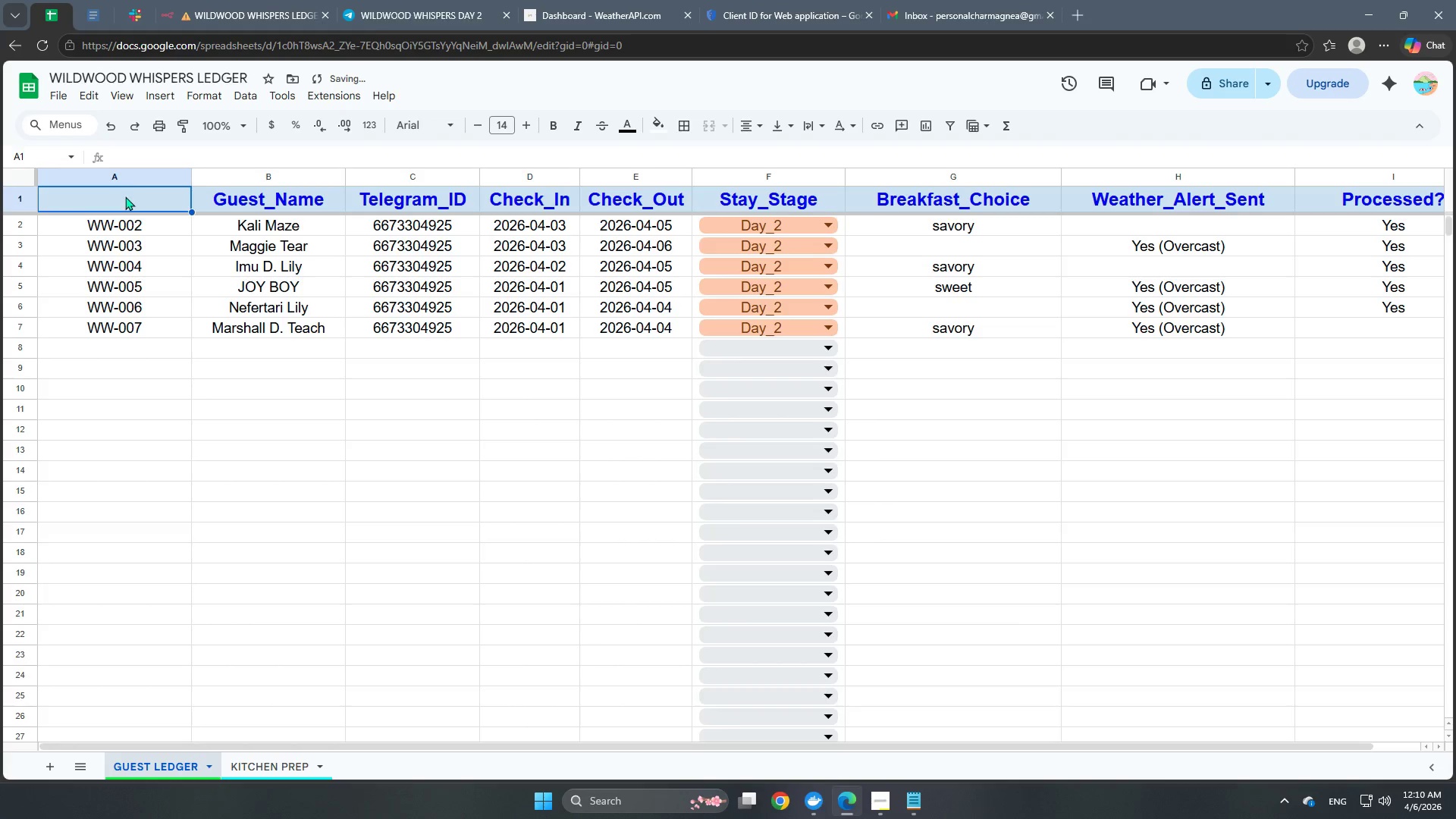 
double_click([125, 206])
 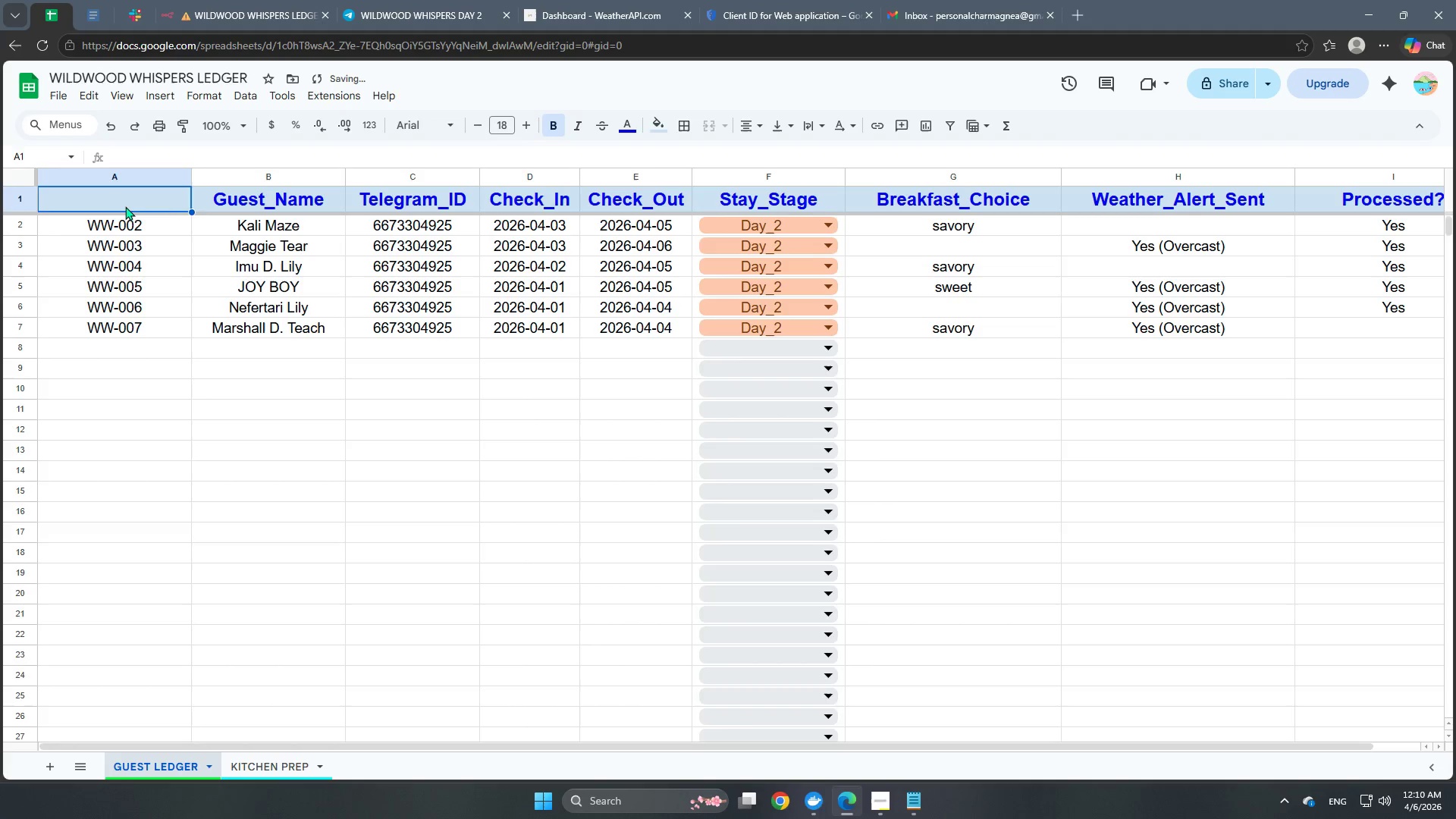 
triple_click([125, 206])
 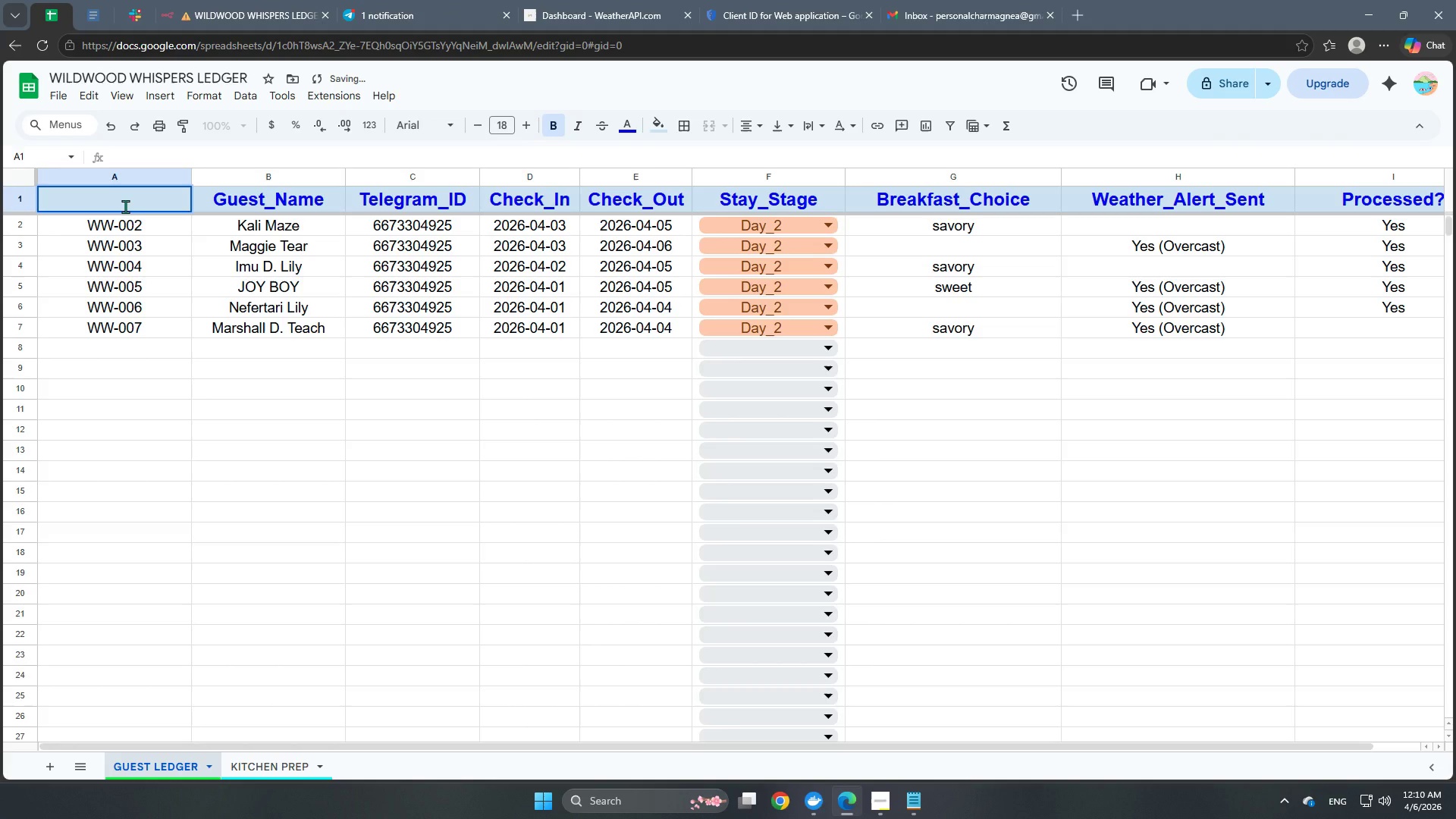 
type(Row)
 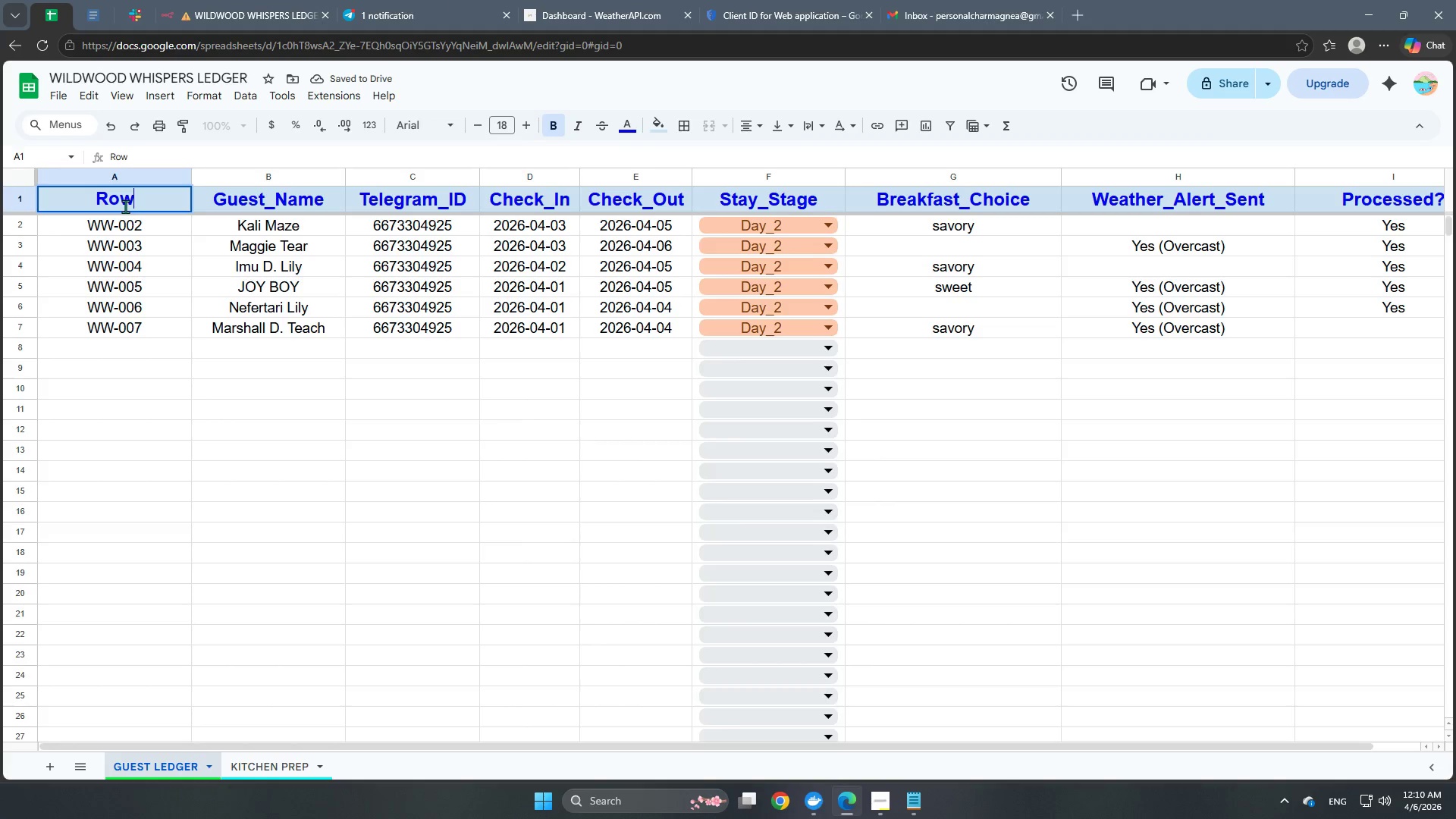 
type(_ID)
 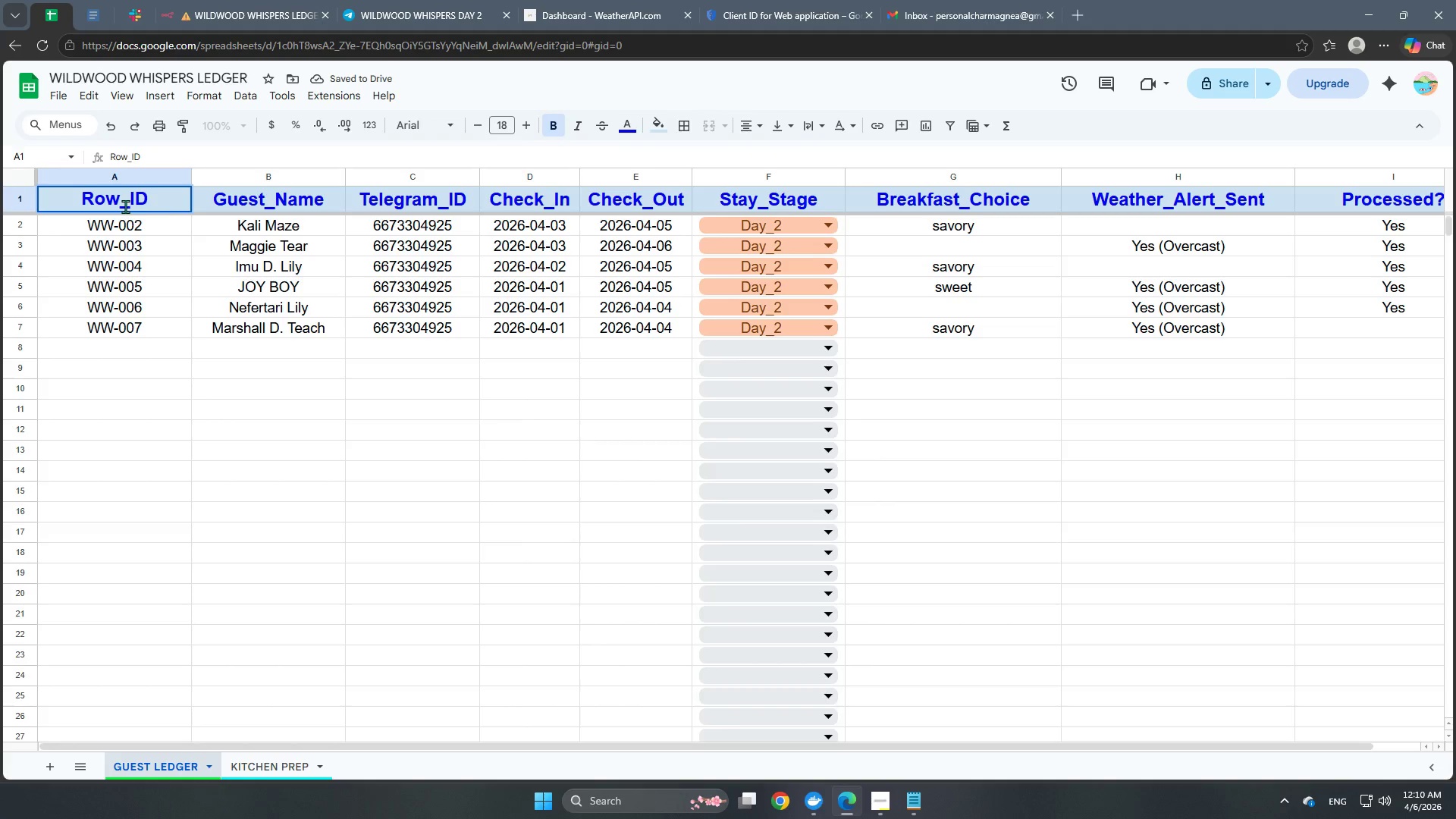 
left_click([194, 418])
 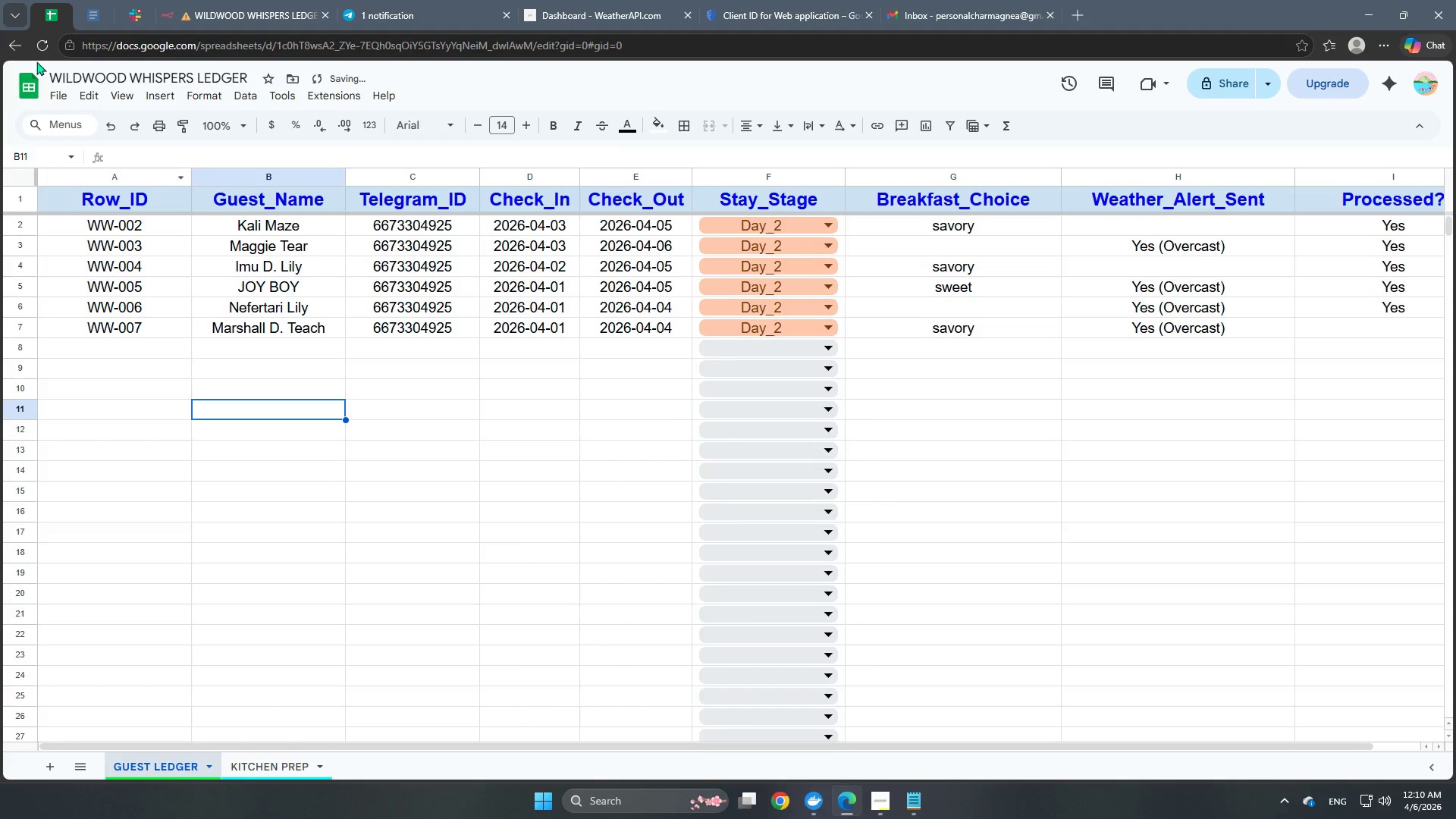 
left_click([41, 43])
 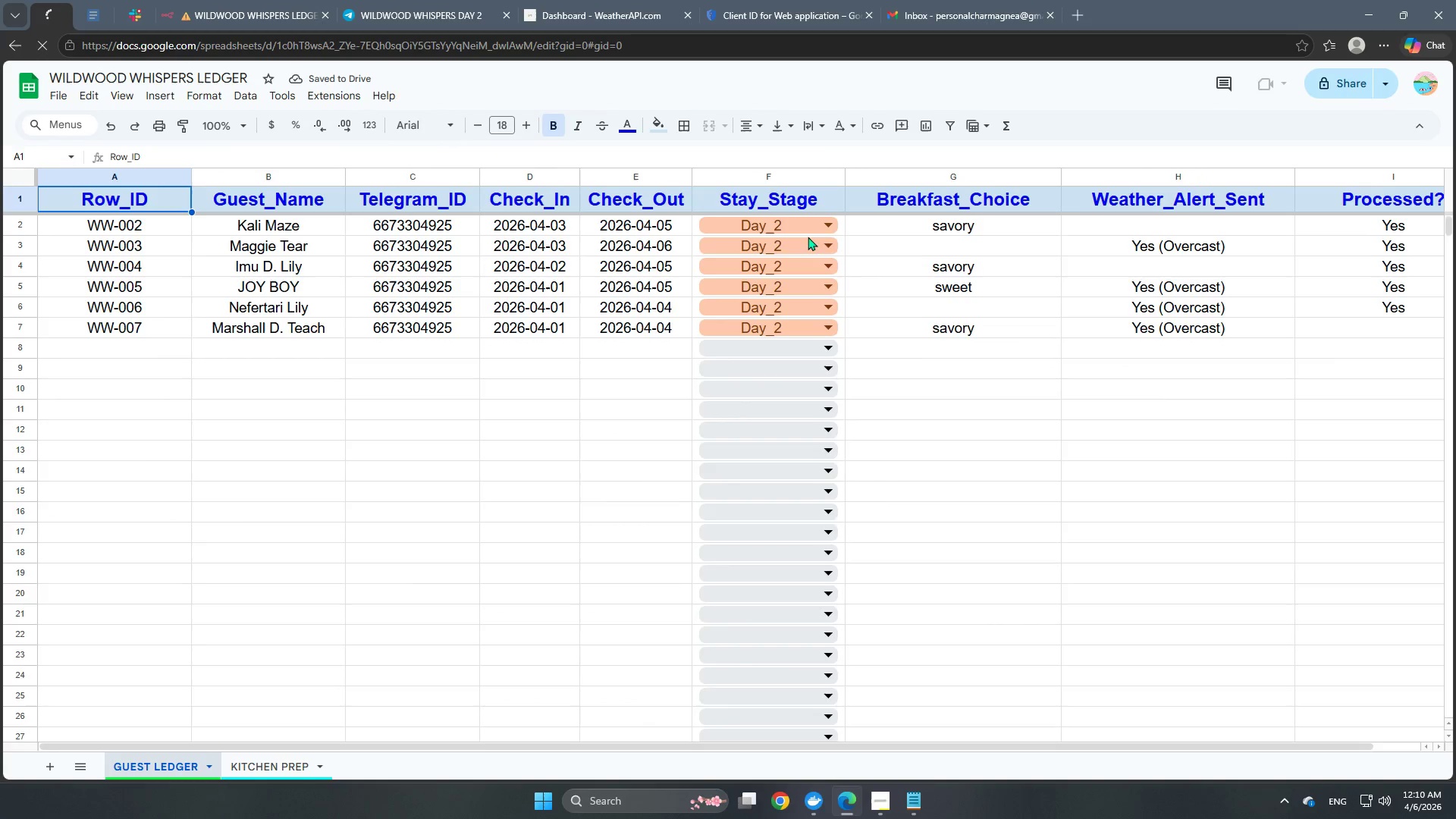 
left_click([240, 6])
 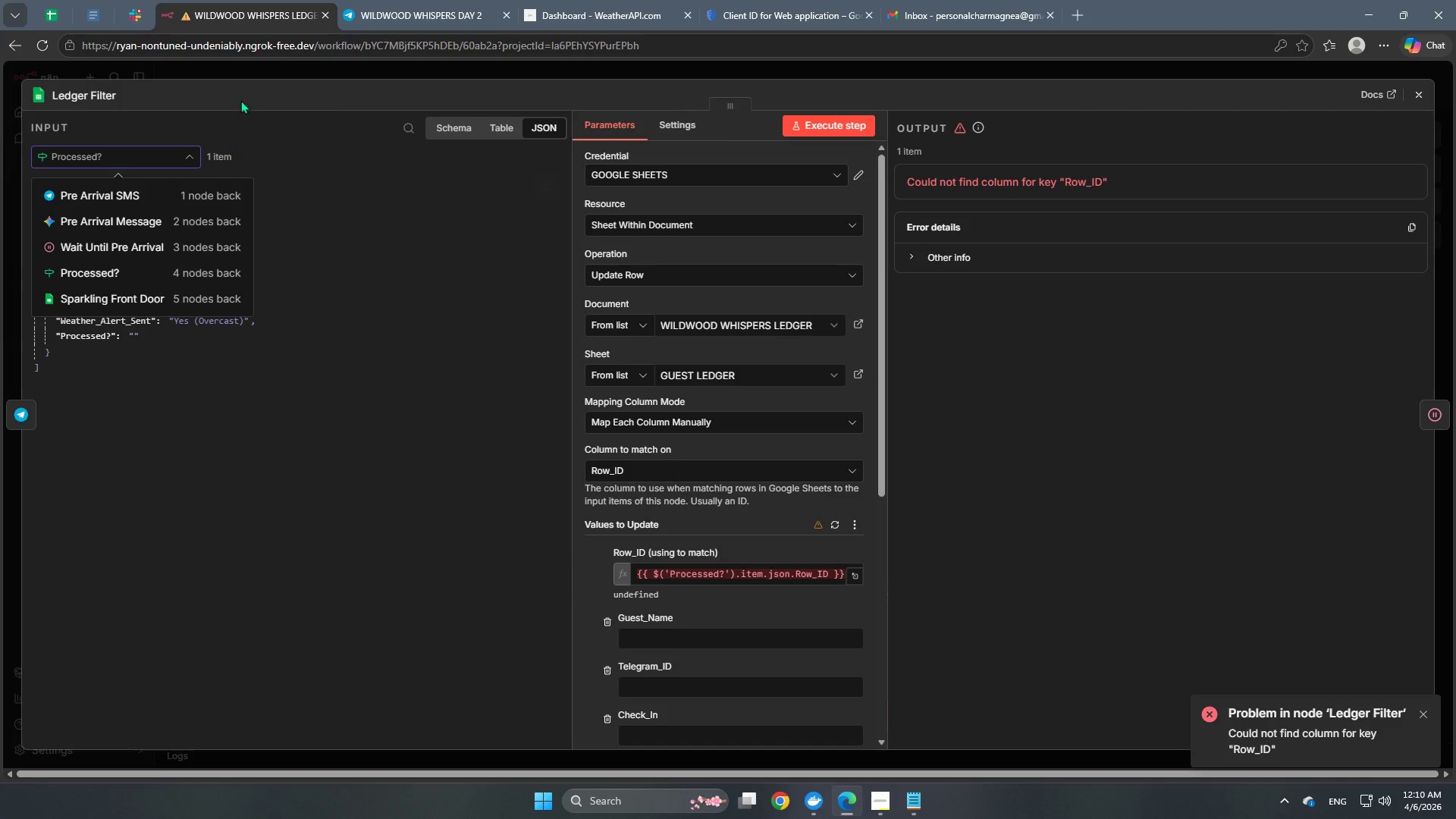 
left_click([269, 70])
 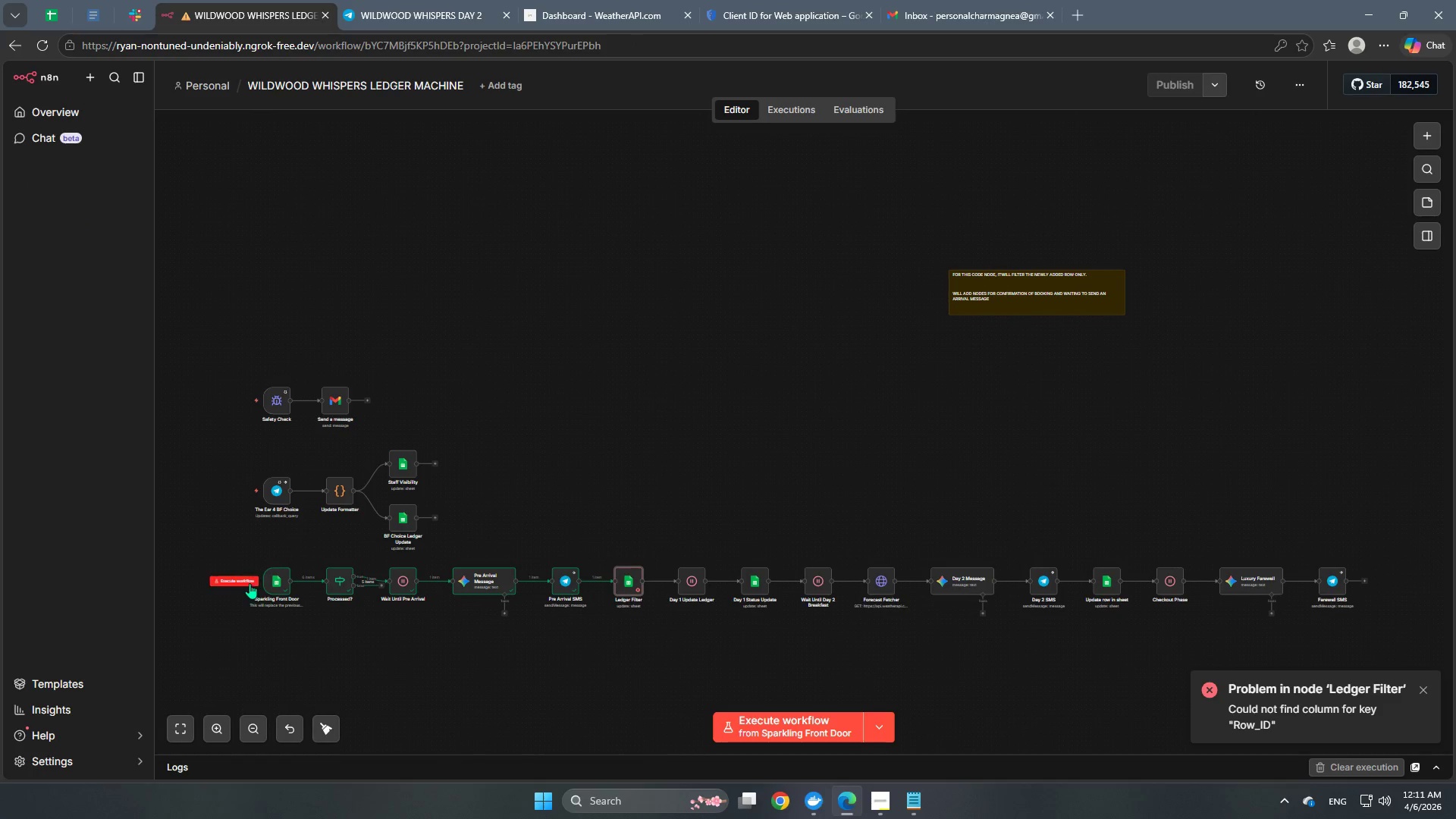 
left_click([238, 582])
 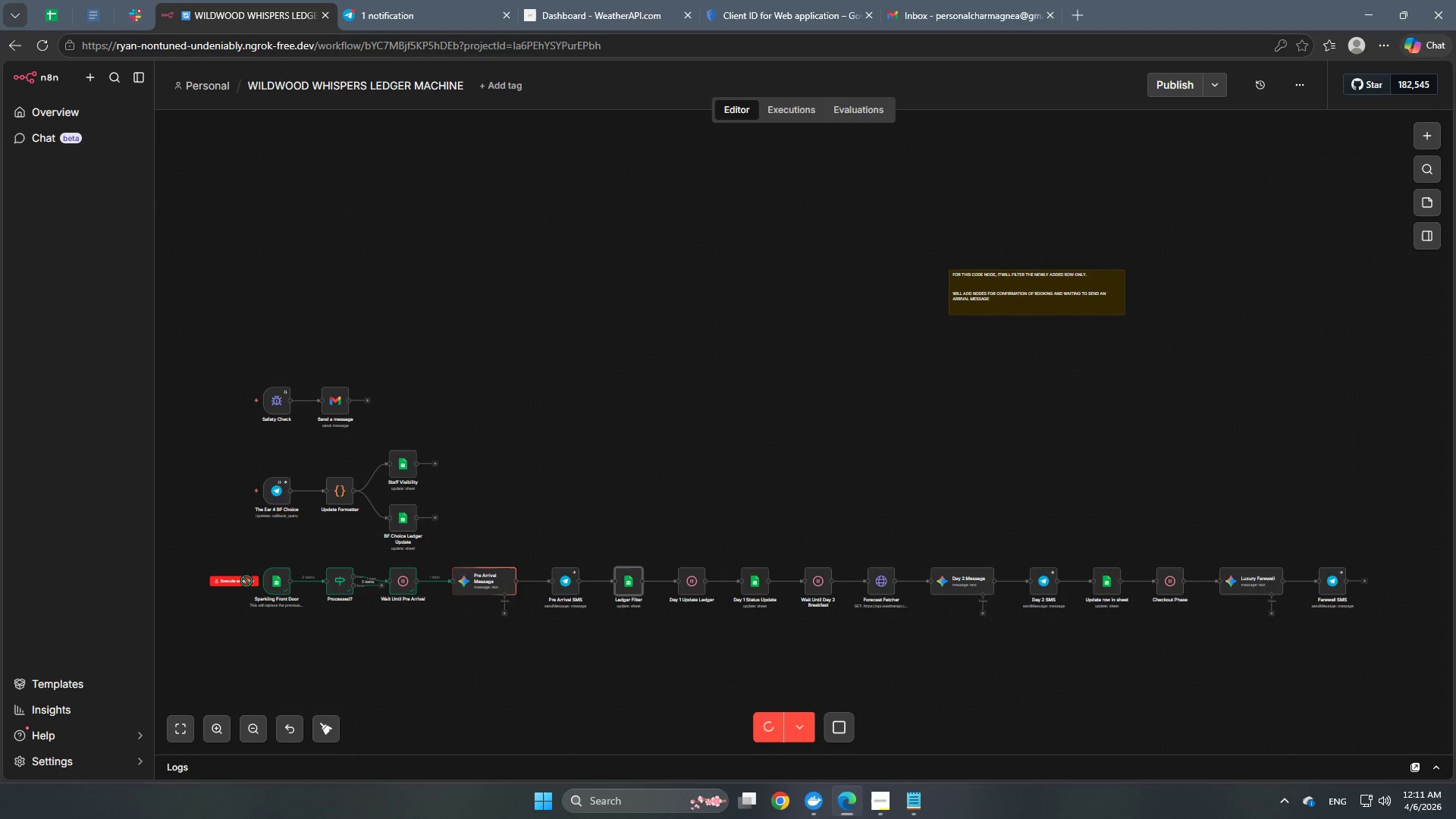 
wait(16.41)
 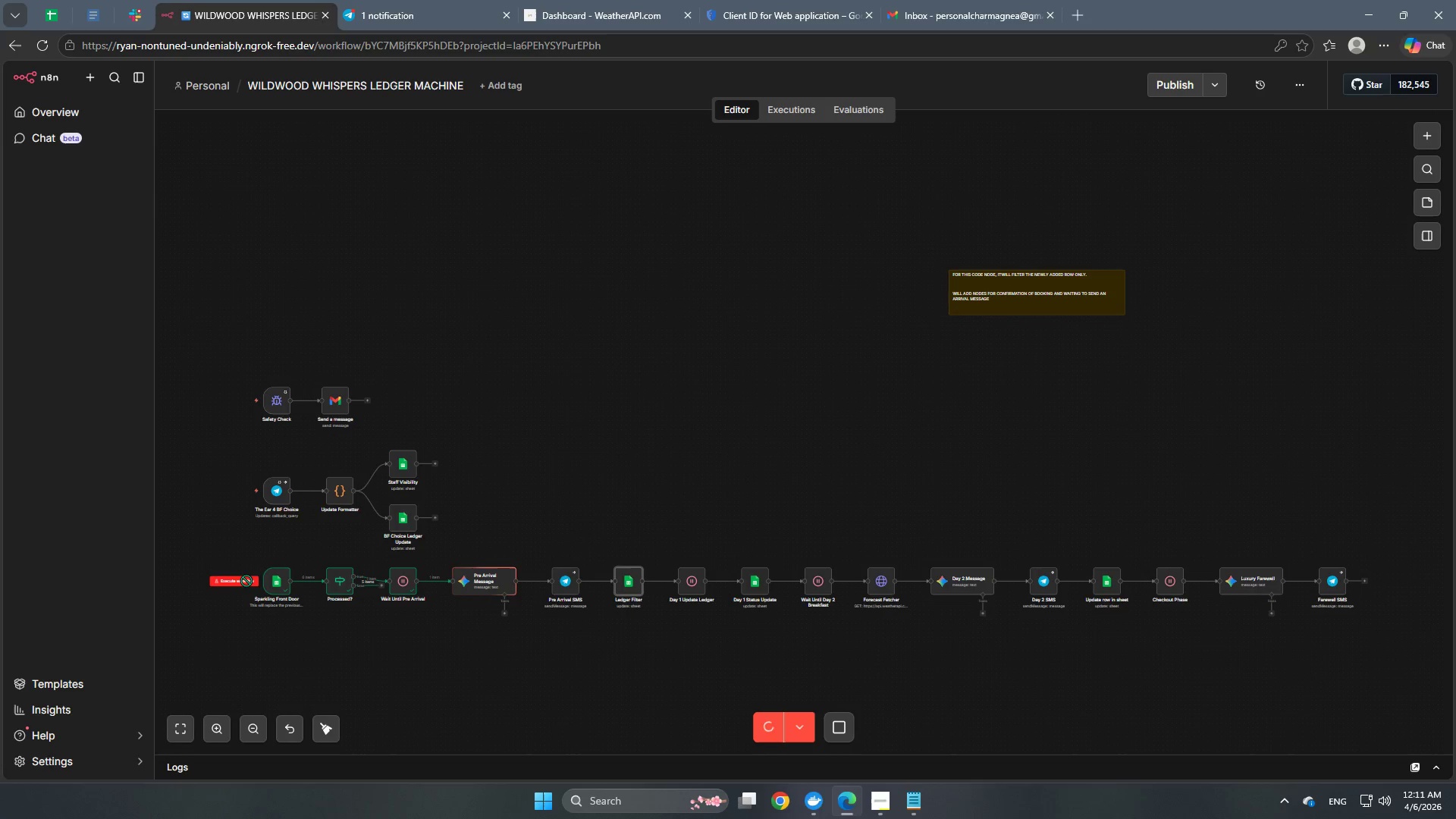 
double_click([477, 582])
 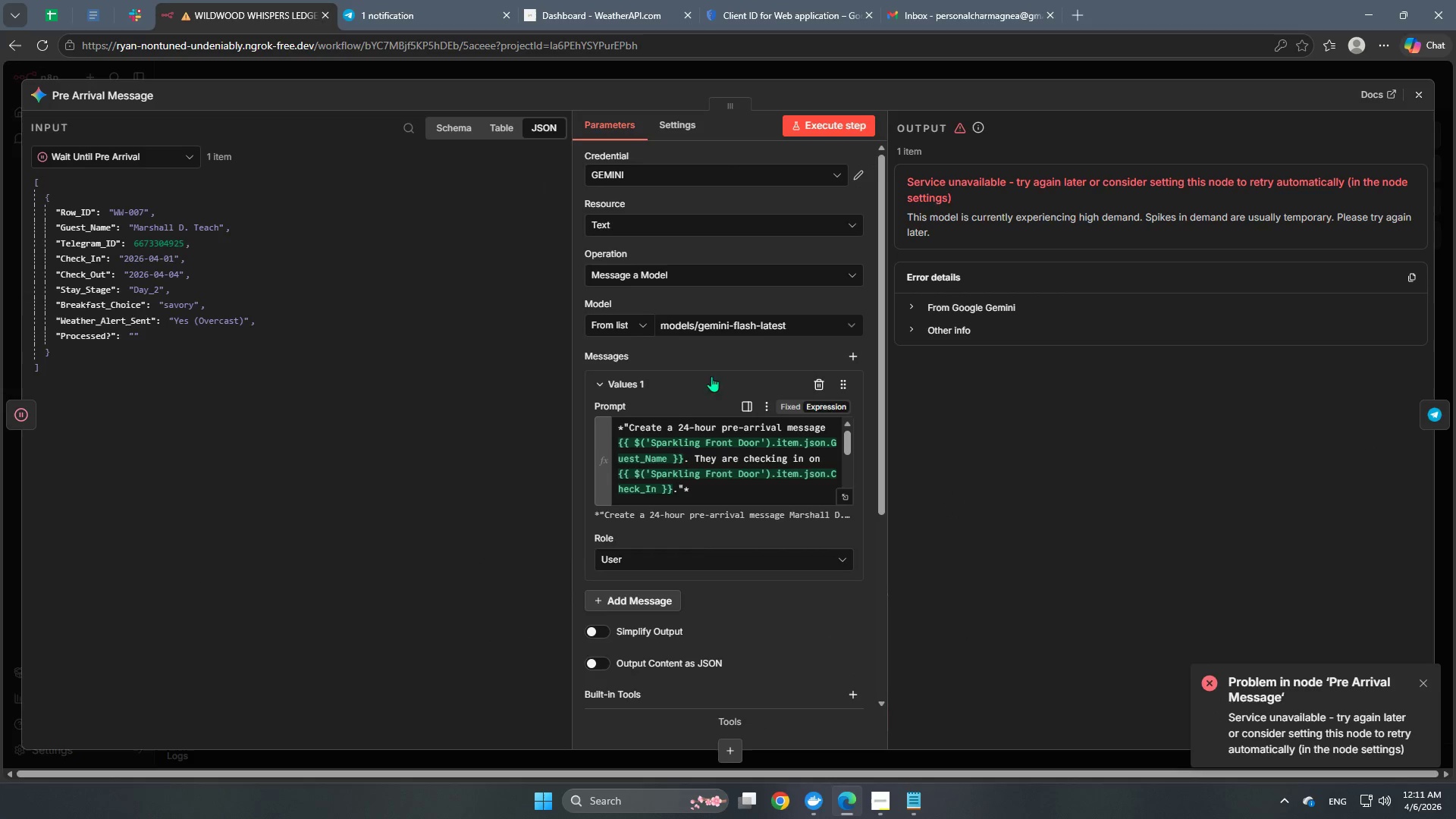 
left_click([745, 326])
 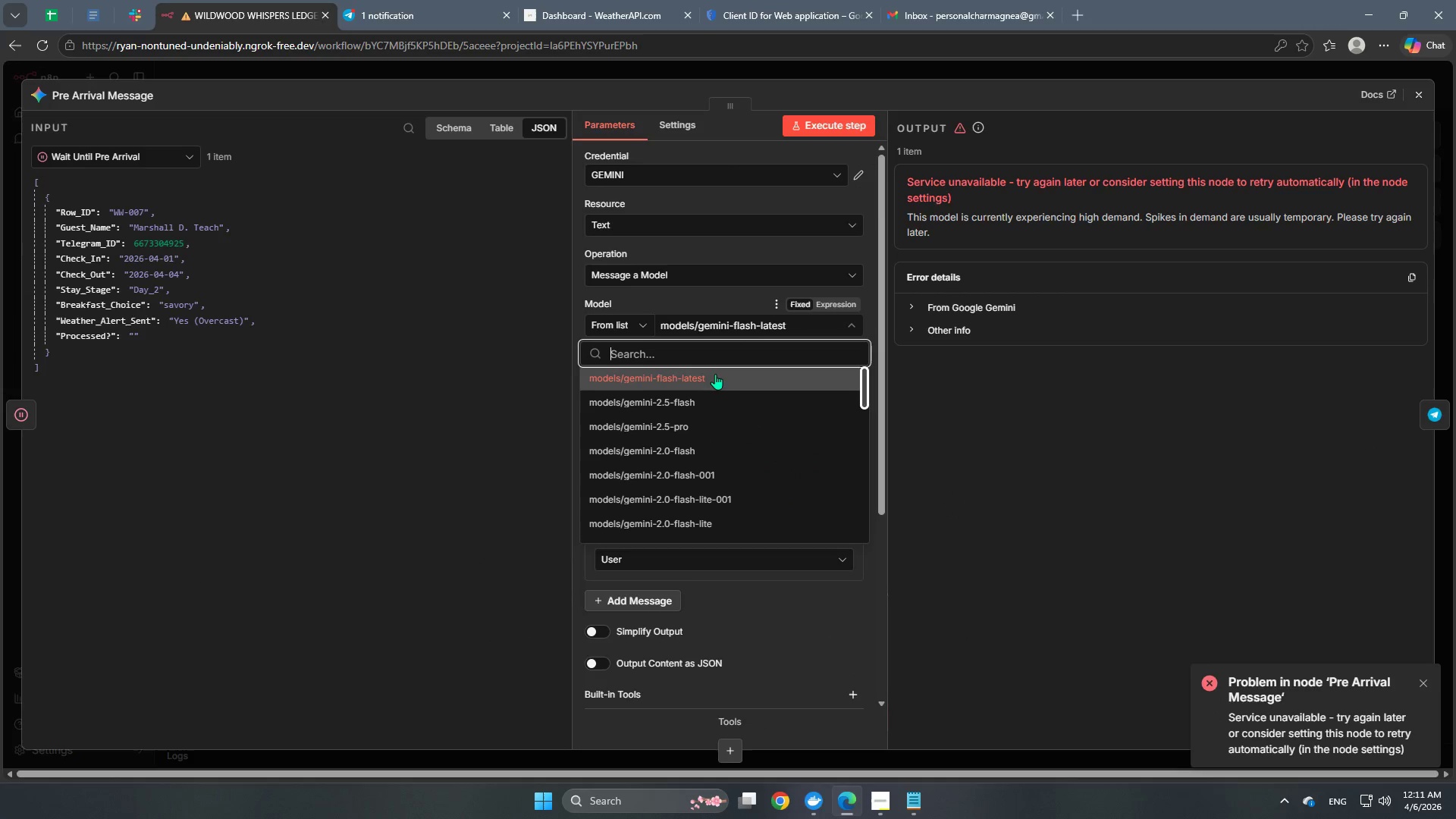 
left_click([701, 400])
 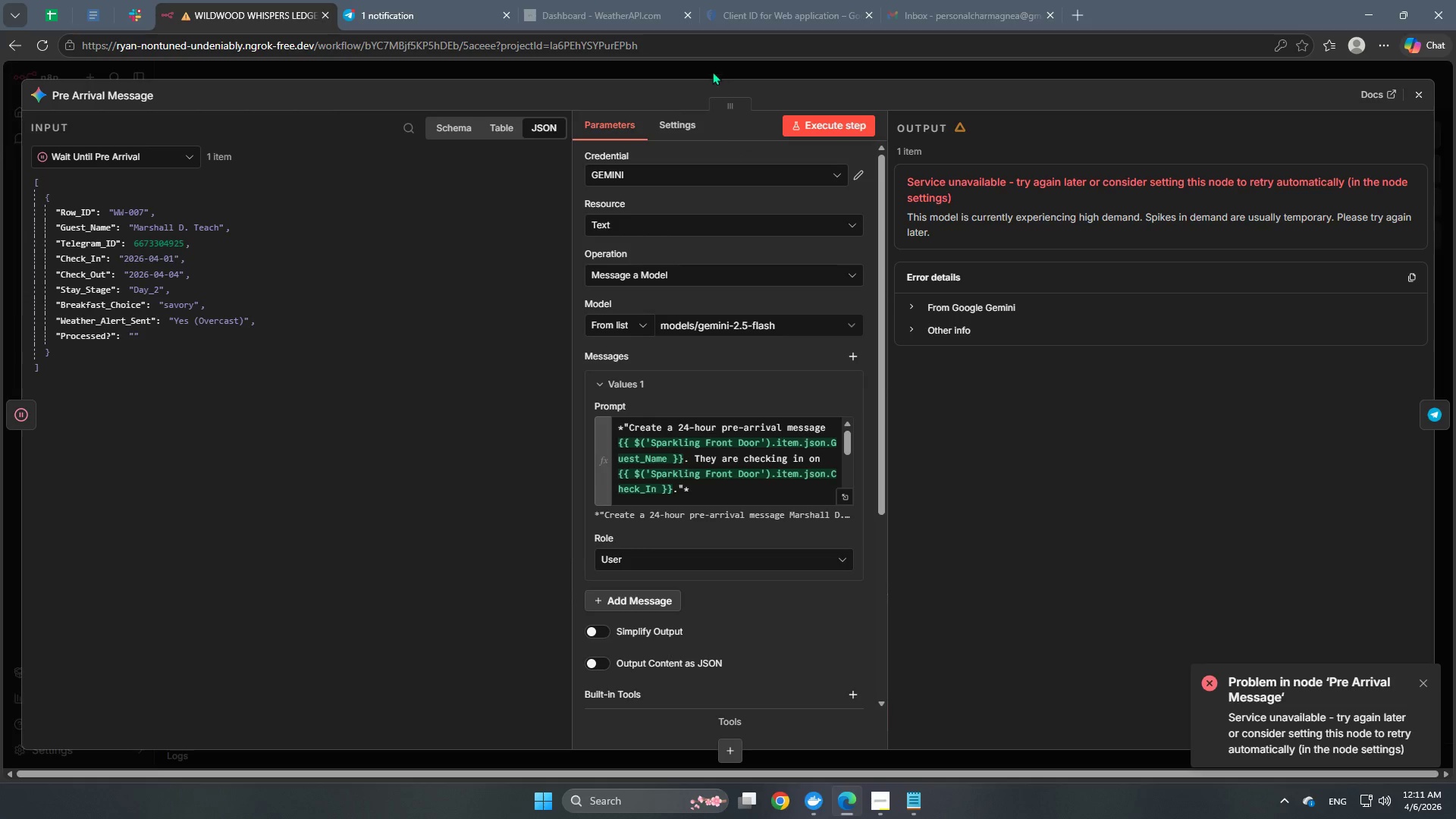 
left_click([711, 70])
 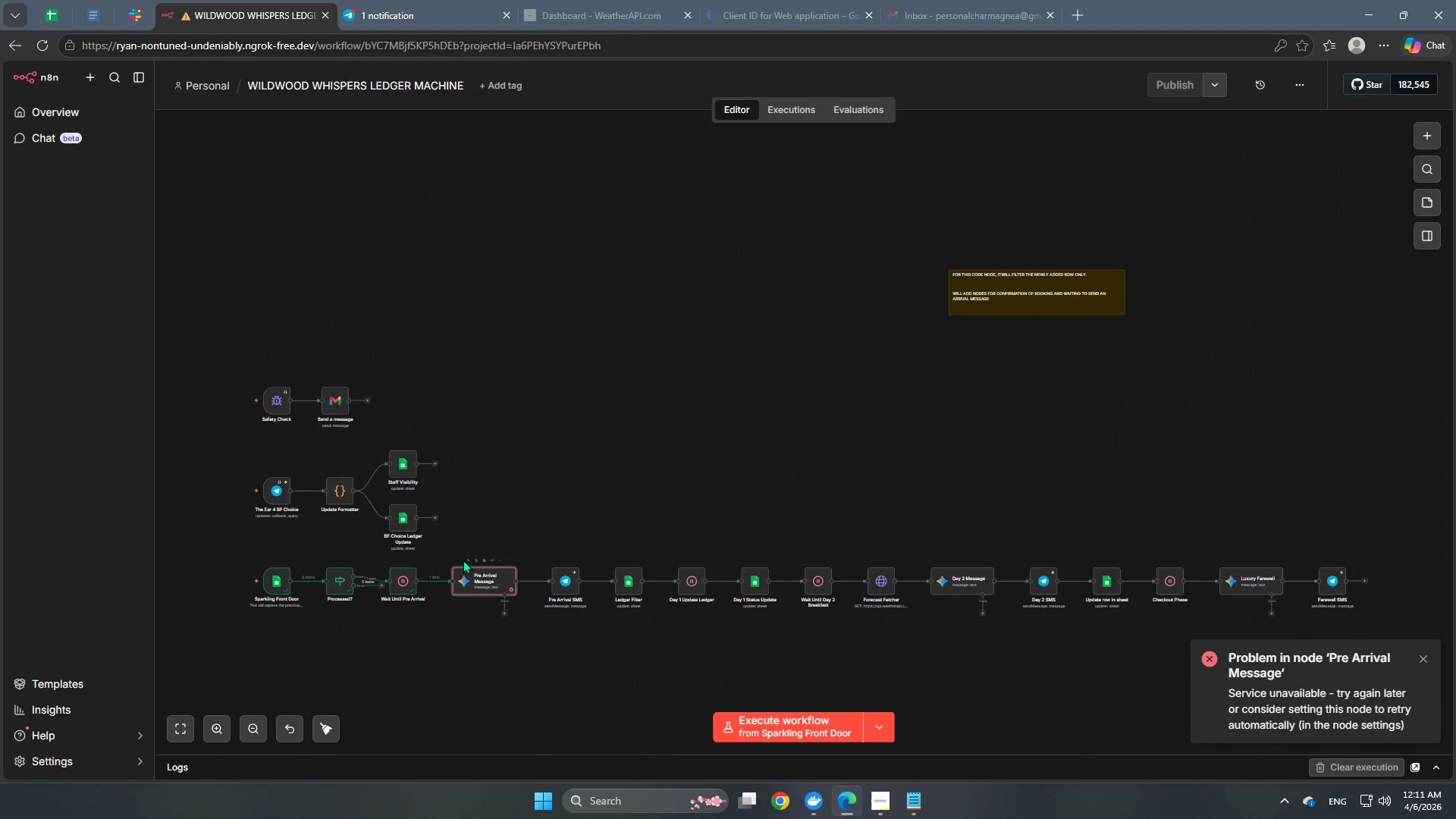 
scroll: coordinate [715, 374], scroll_direction: up, amount: 1.0
 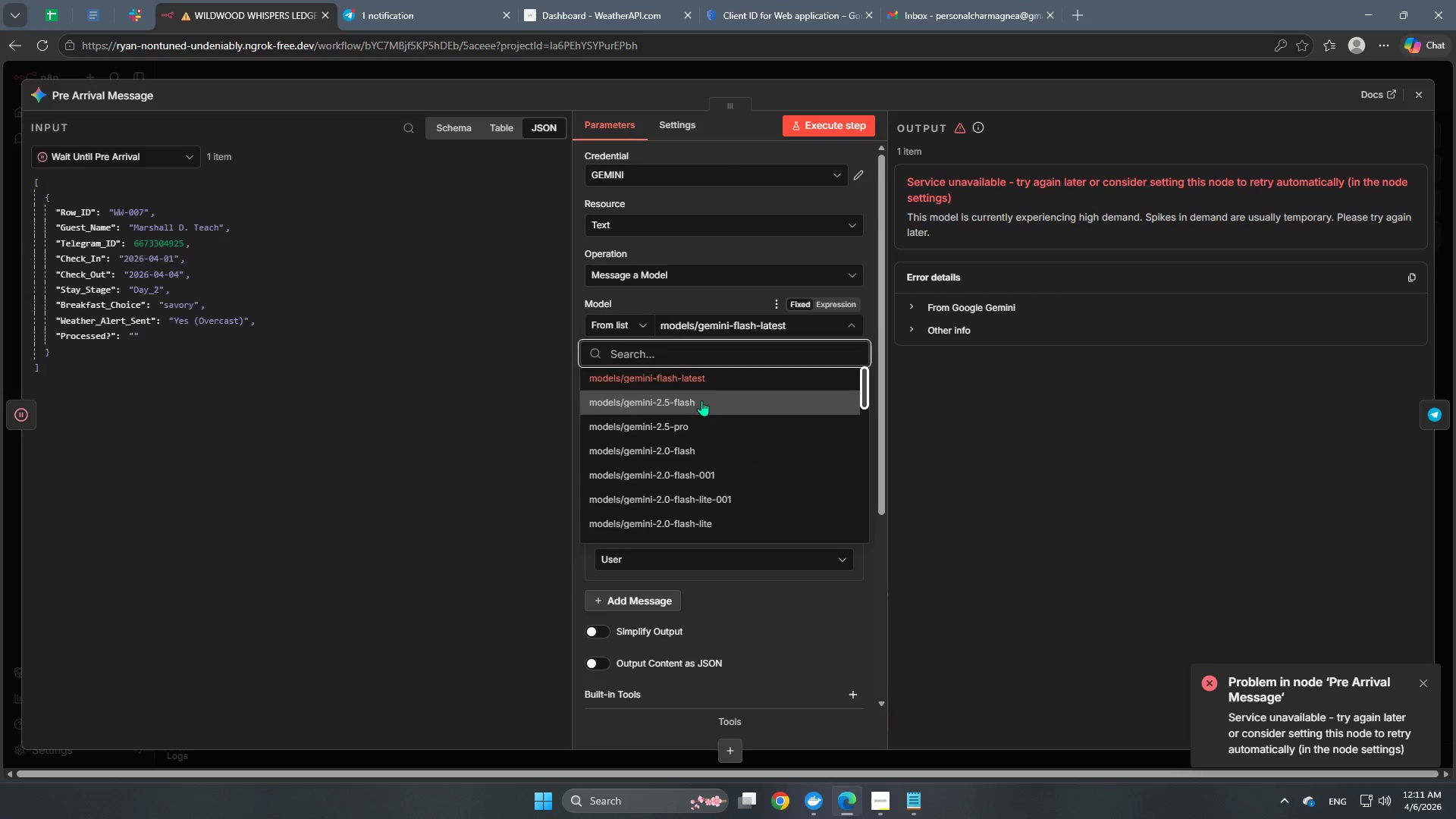 
left_click([469, 562])
 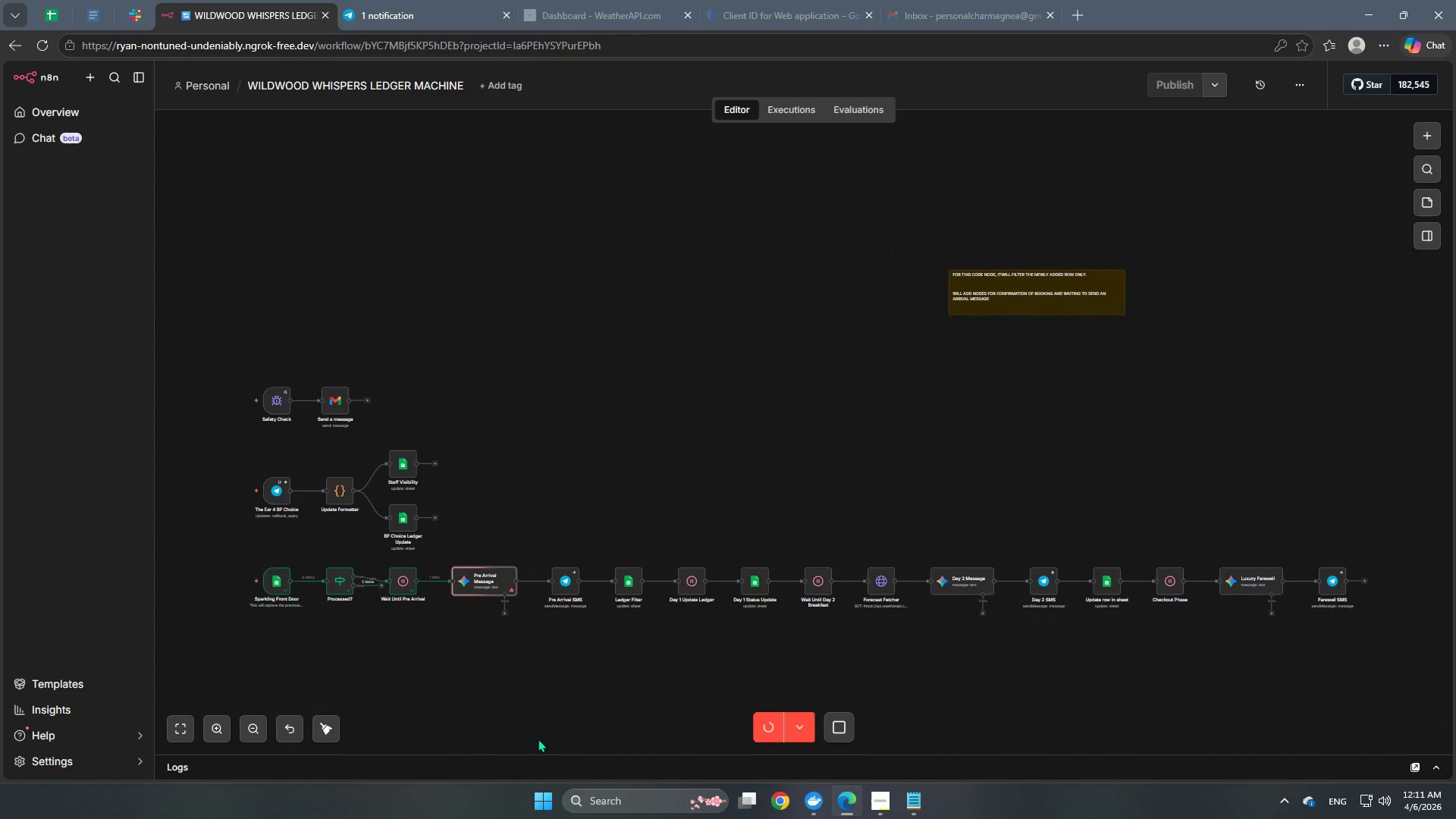 
double_click([223, 726])
 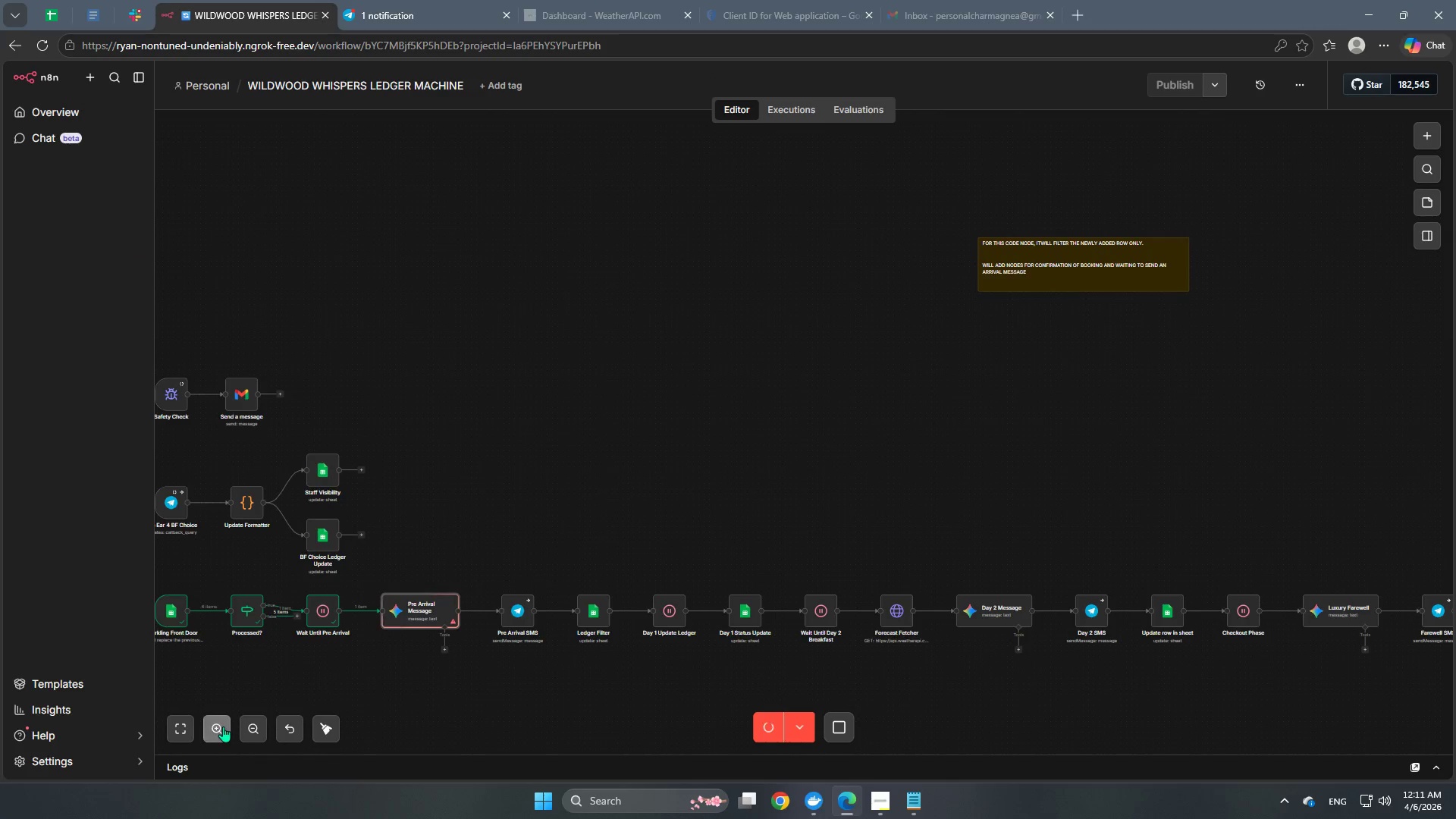 
triple_click([223, 726])
 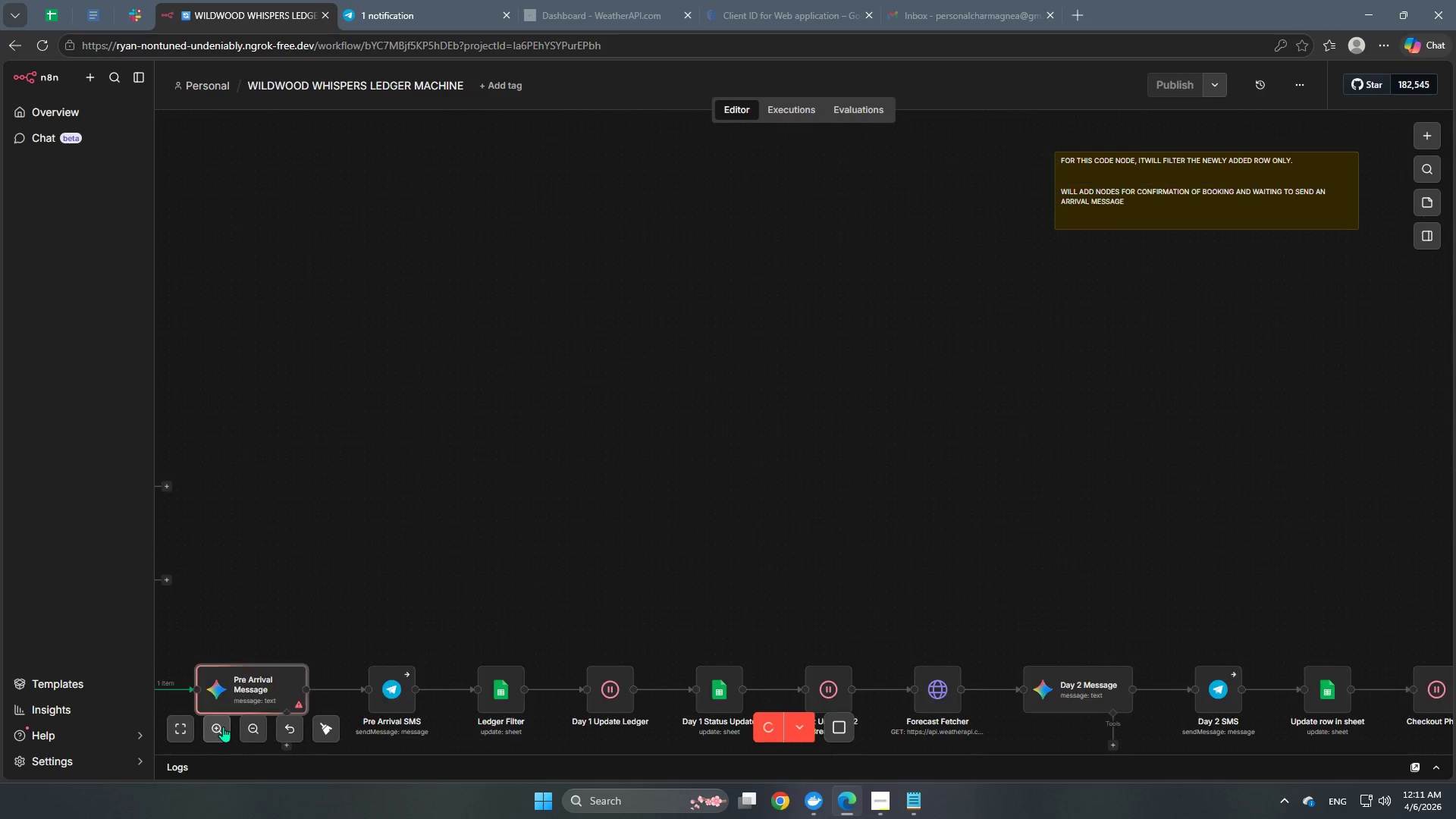 
triple_click([223, 726])
 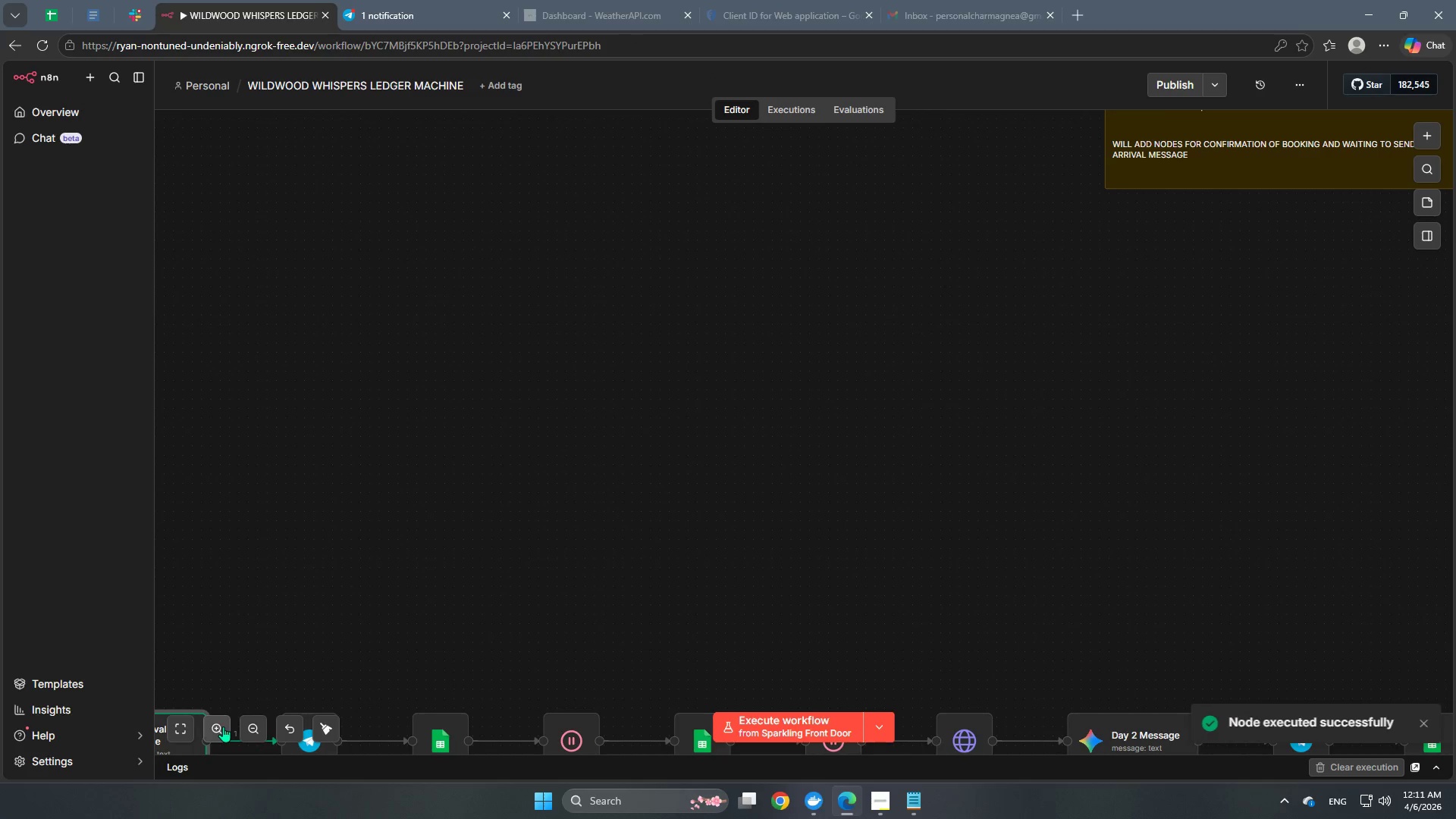 
double_click([223, 726])
 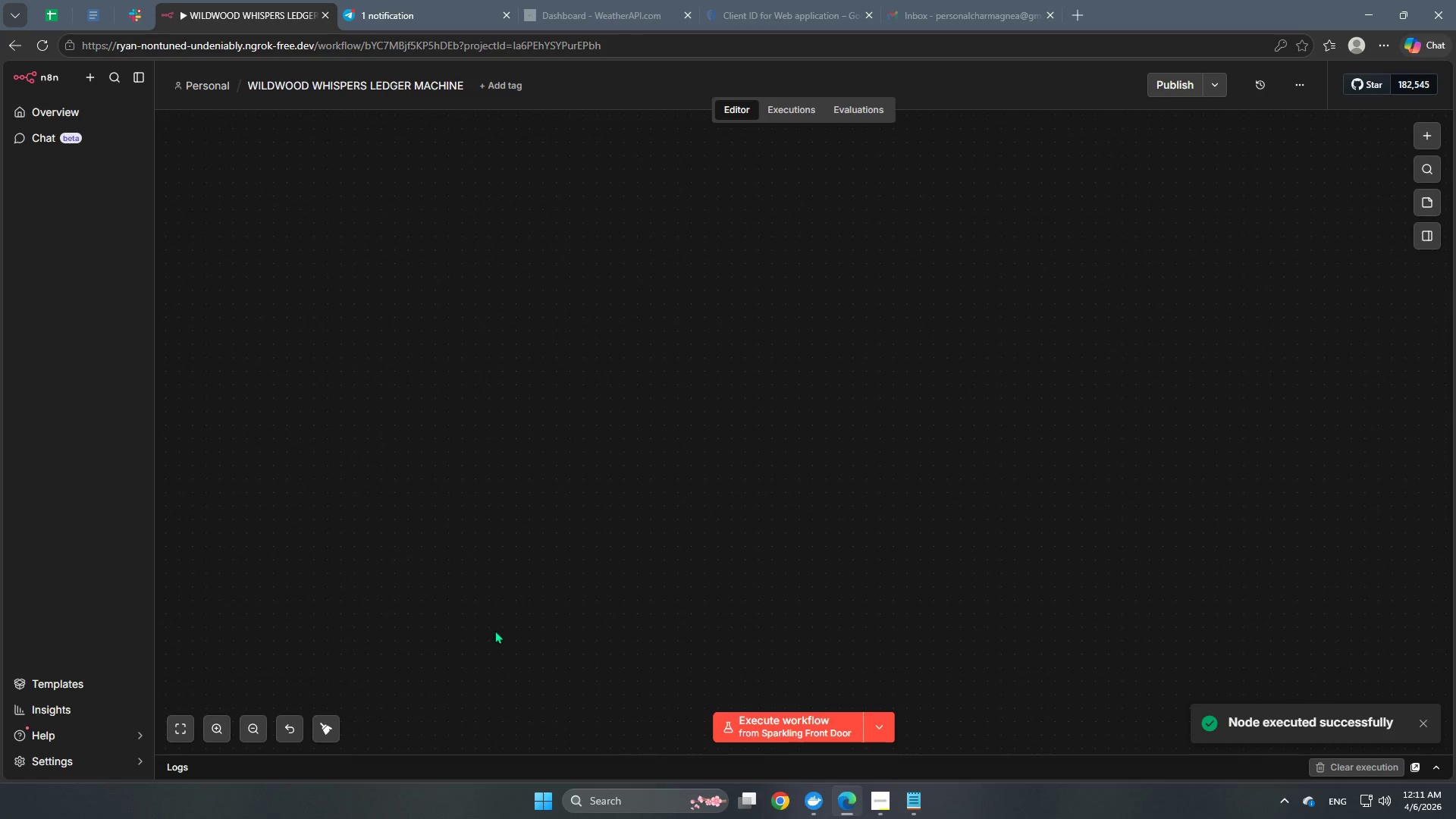 
left_click_drag(start_coordinate=[494, 630], to_coordinate=[551, 450])
 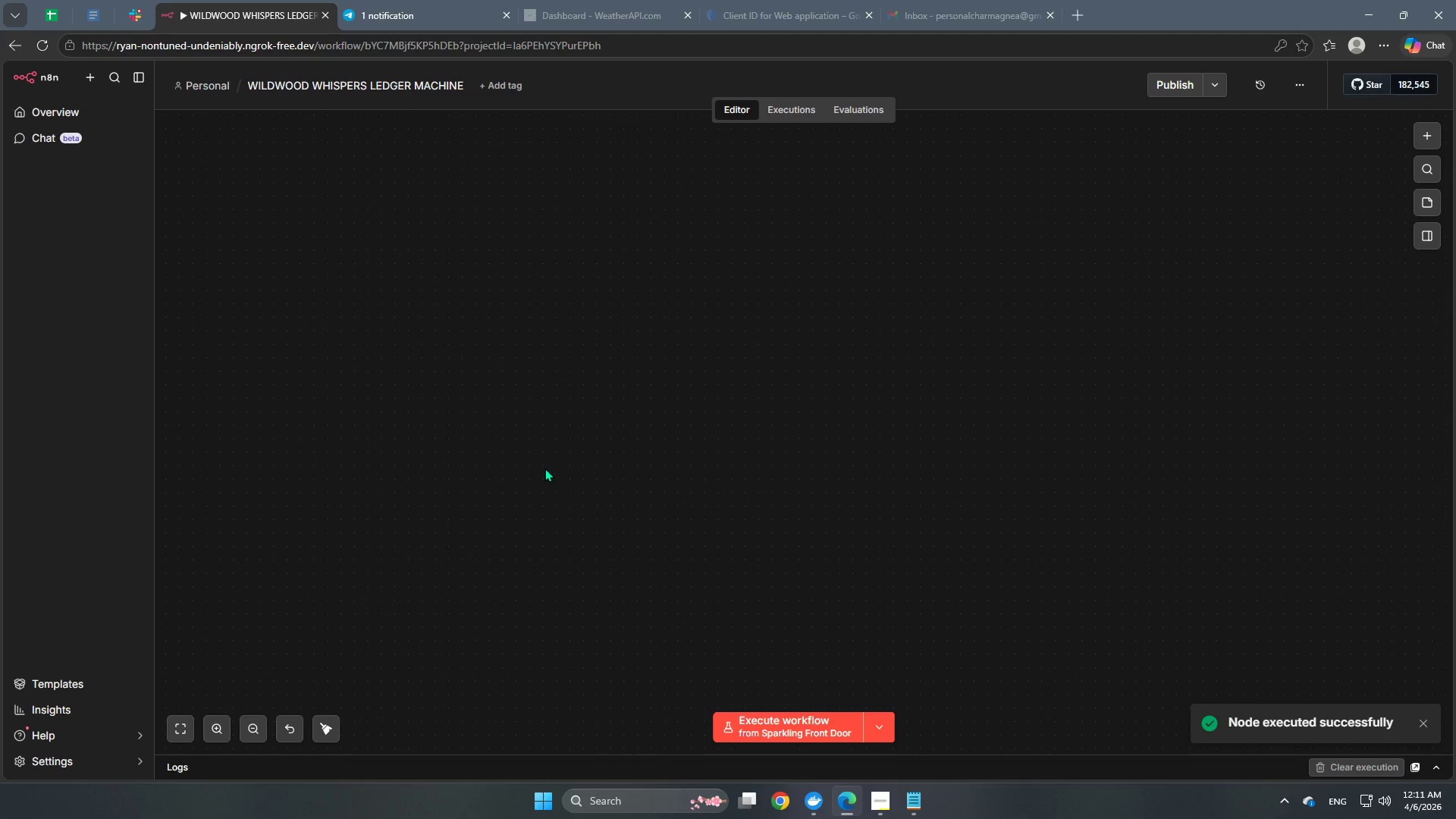 
hold_key(key=Space, duration=1.5)
 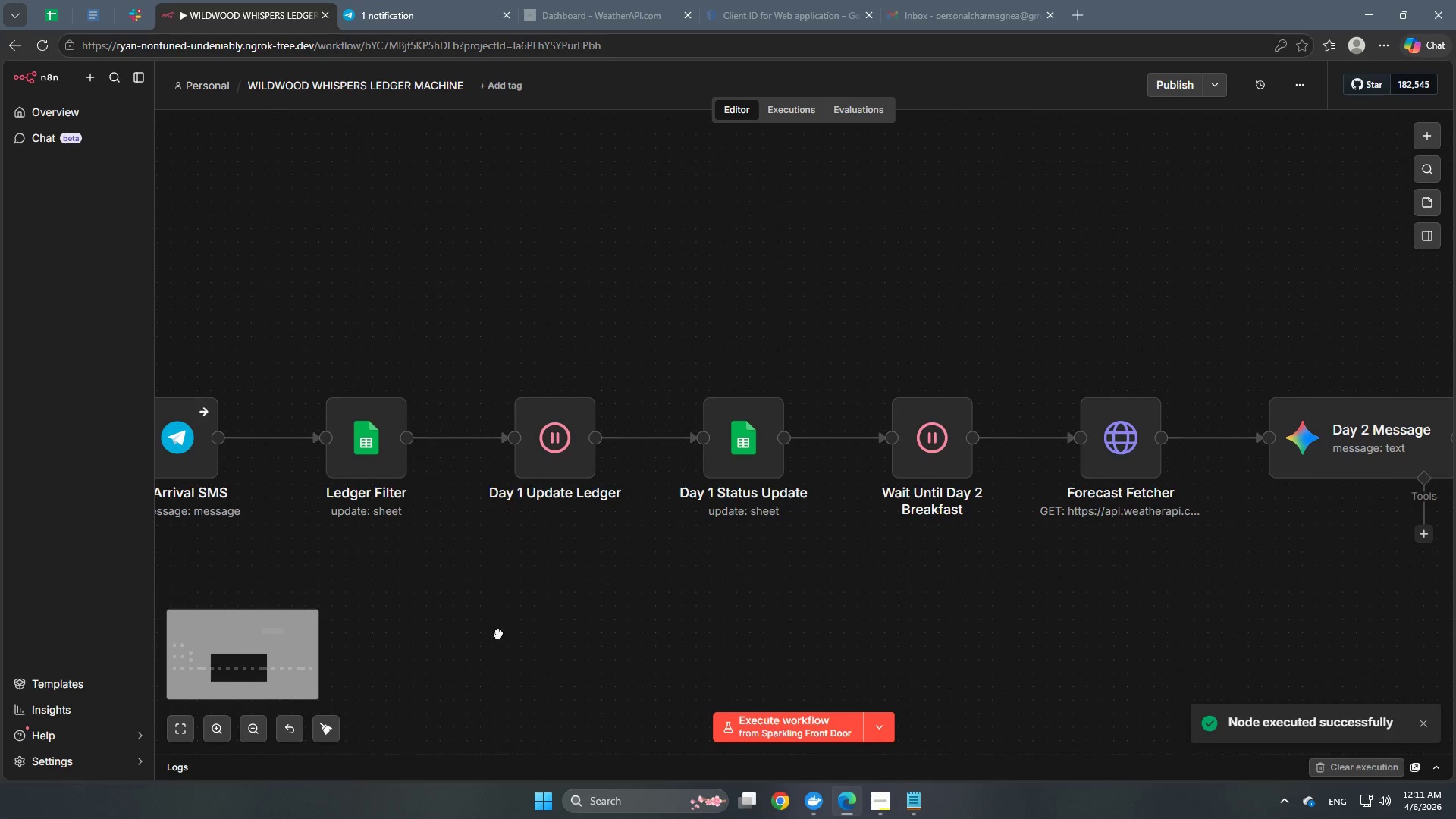 
left_click_drag(start_coordinate=[588, 567], to_coordinate=[673, 128])
 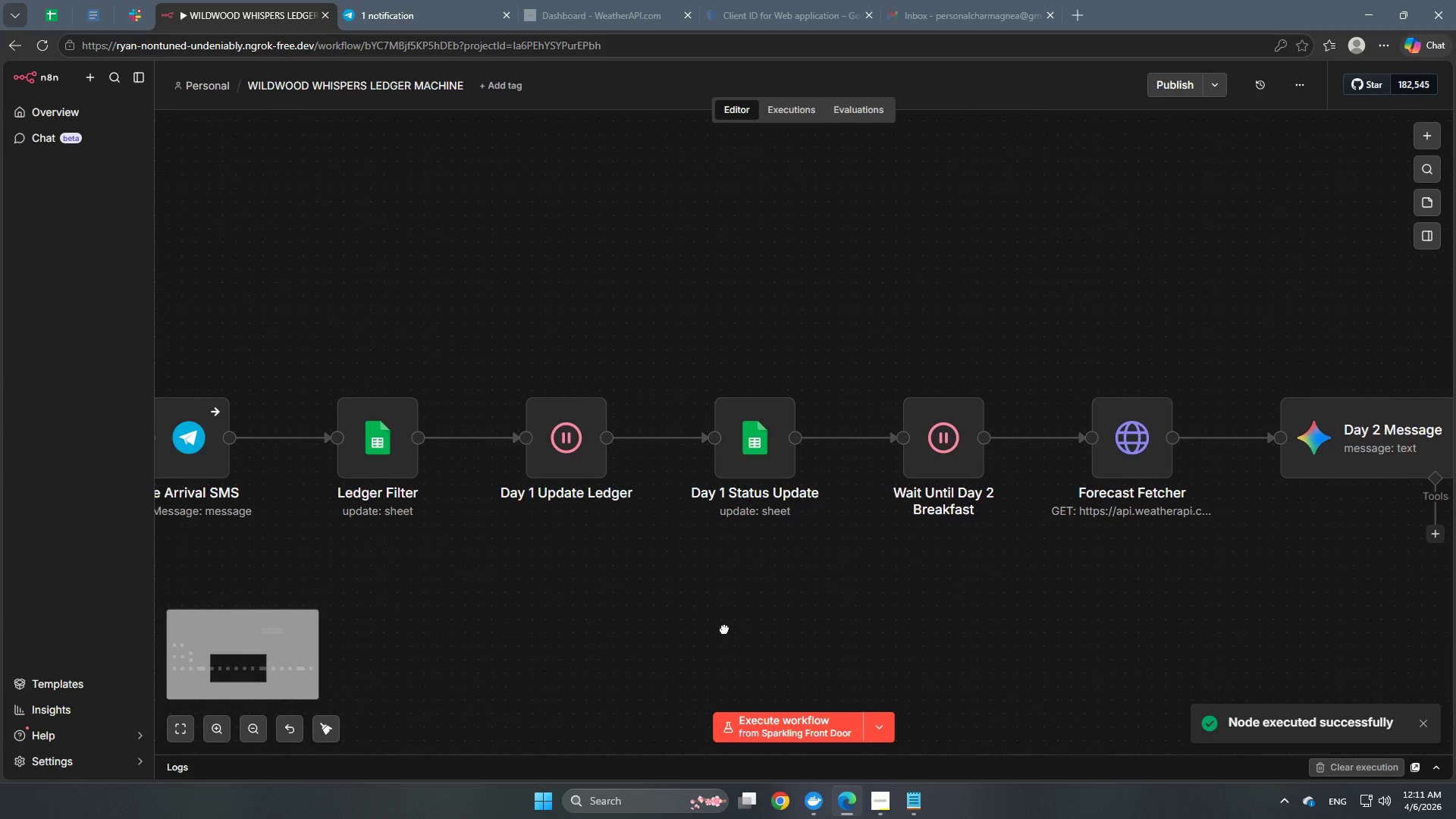 
hold_key(key=Space, duration=1.03)
 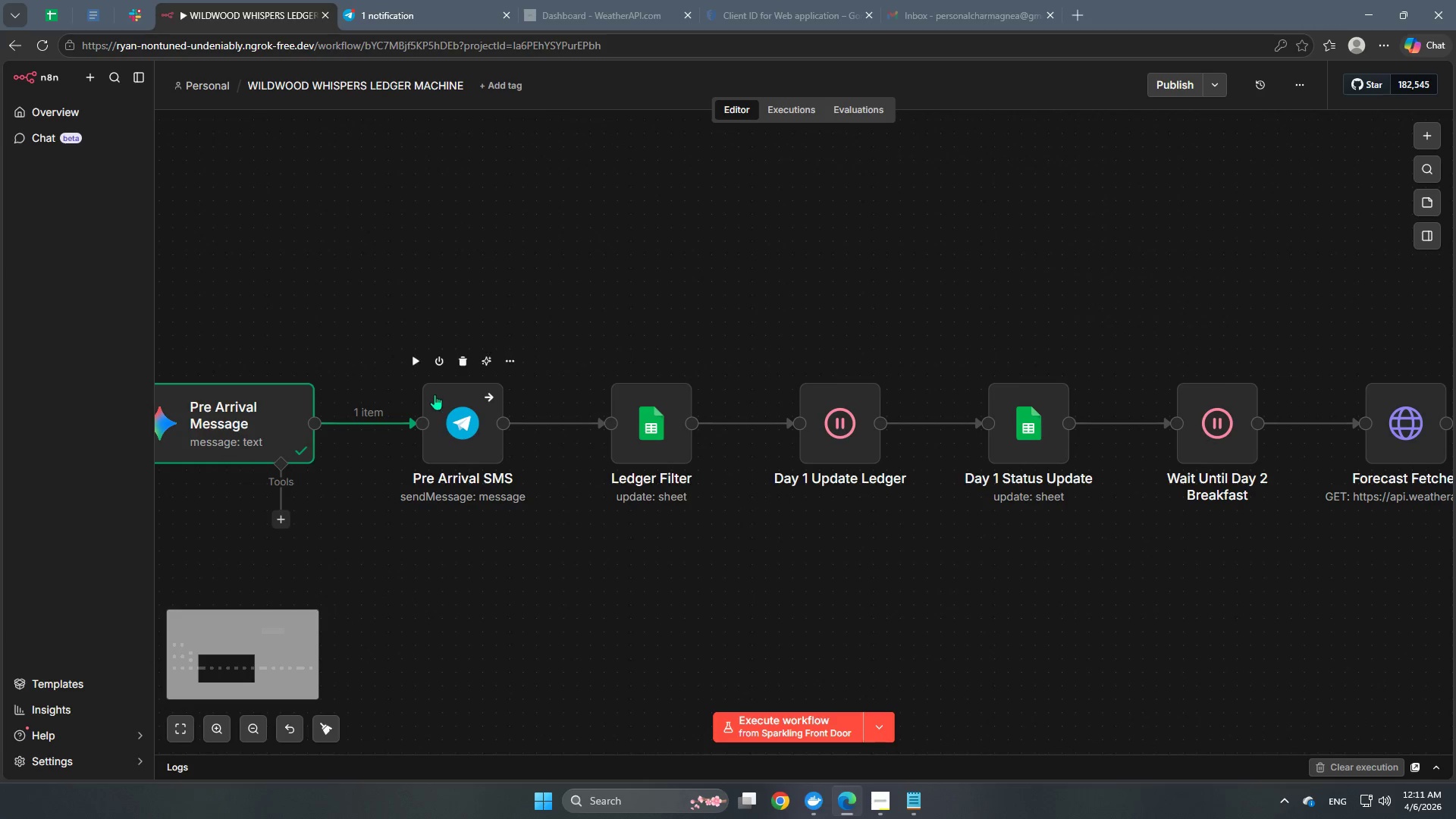 
left_click_drag(start_coordinate=[487, 633], to_coordinate=[772, 619])
 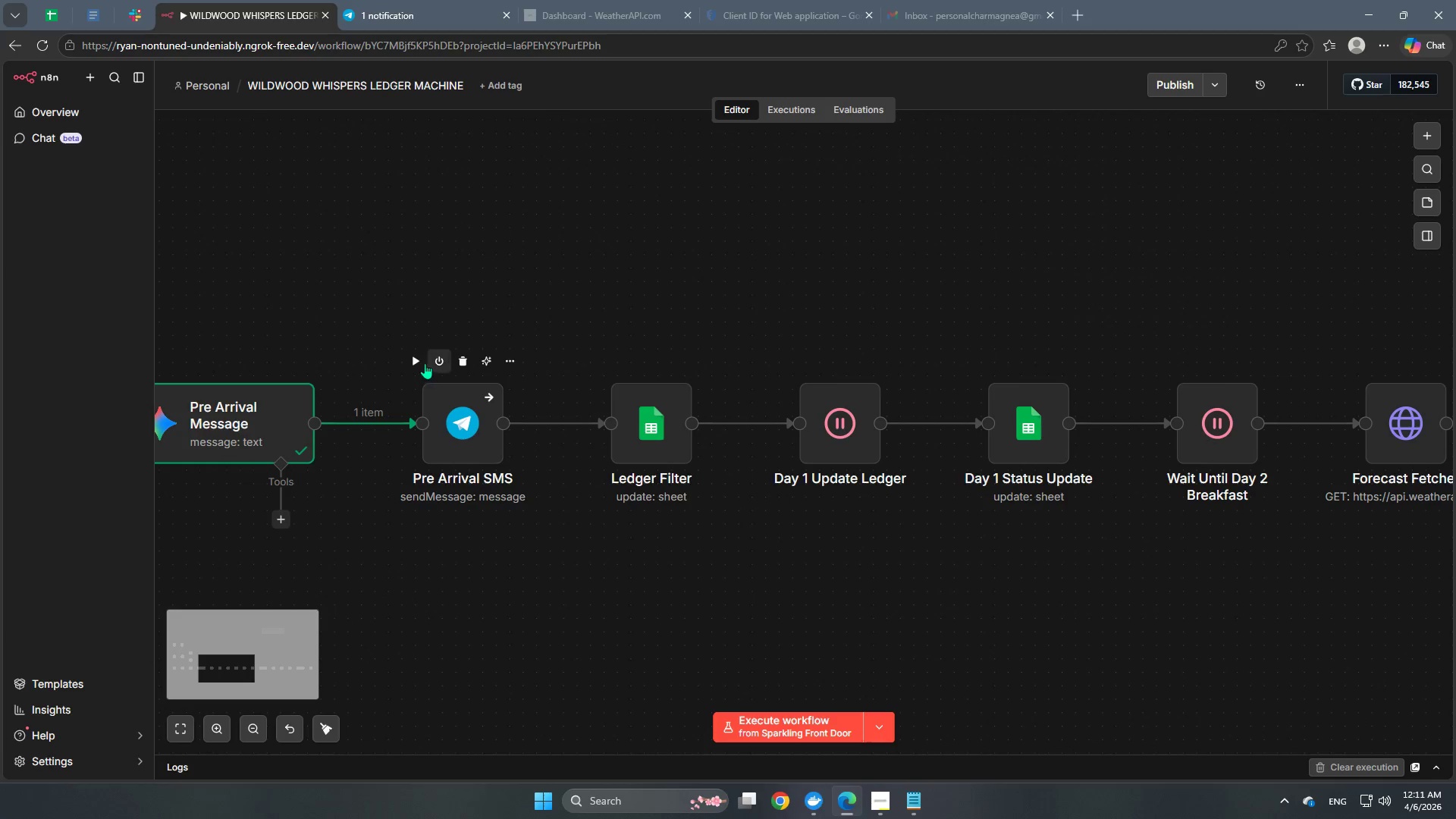 
left_click([416, 363])
 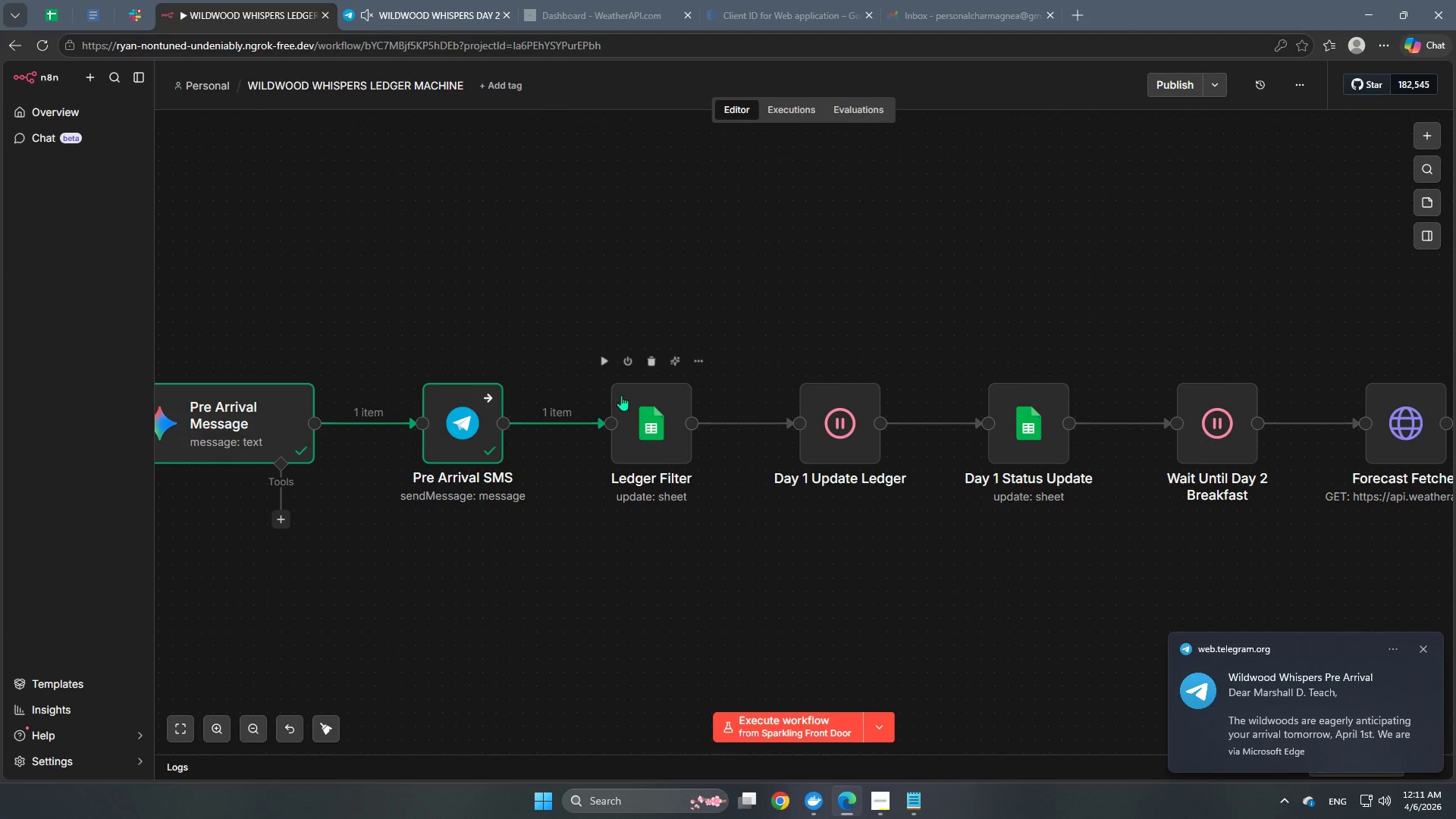 
left_click([604, 366])
 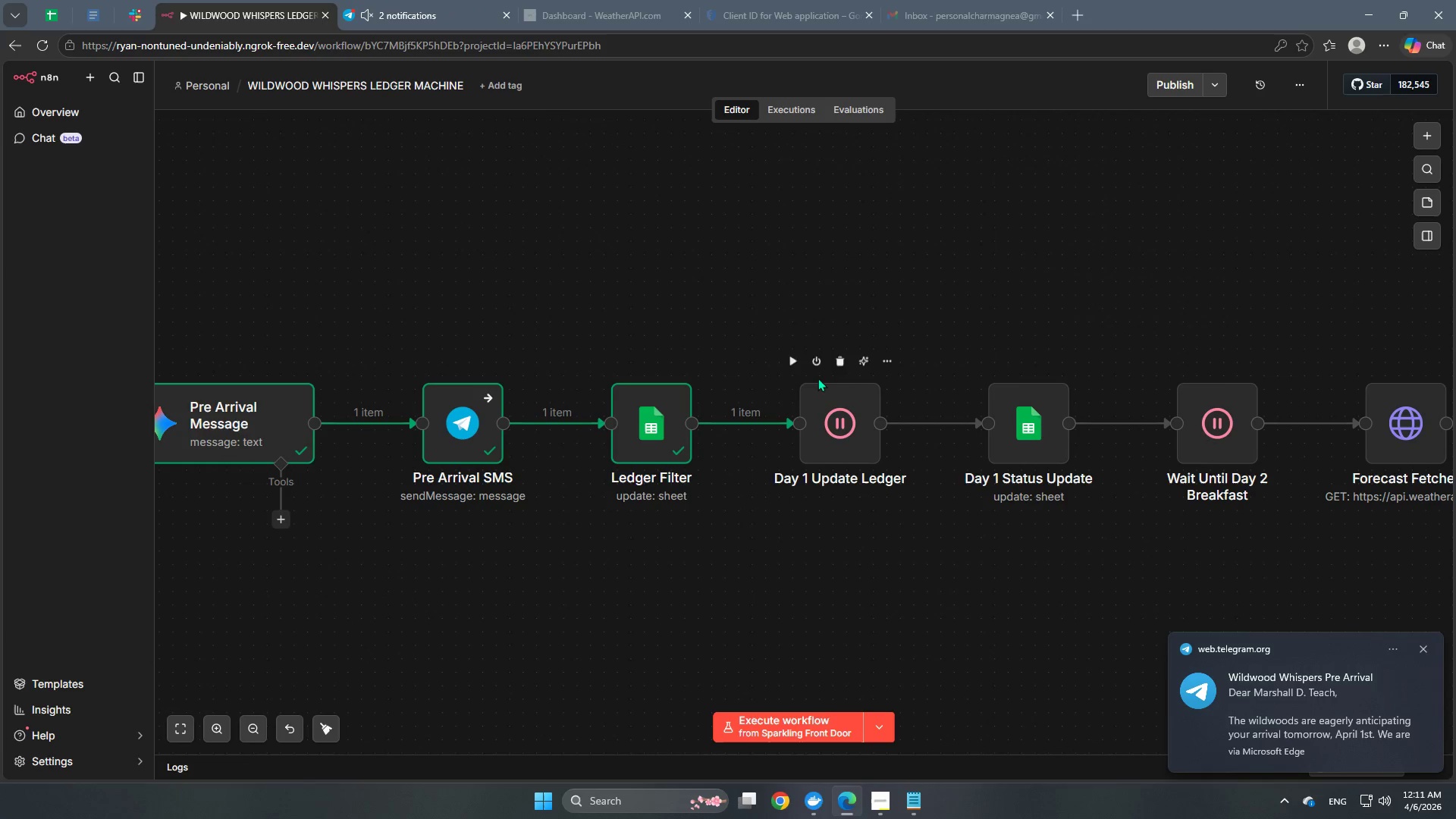 
left_click([792, 362])
 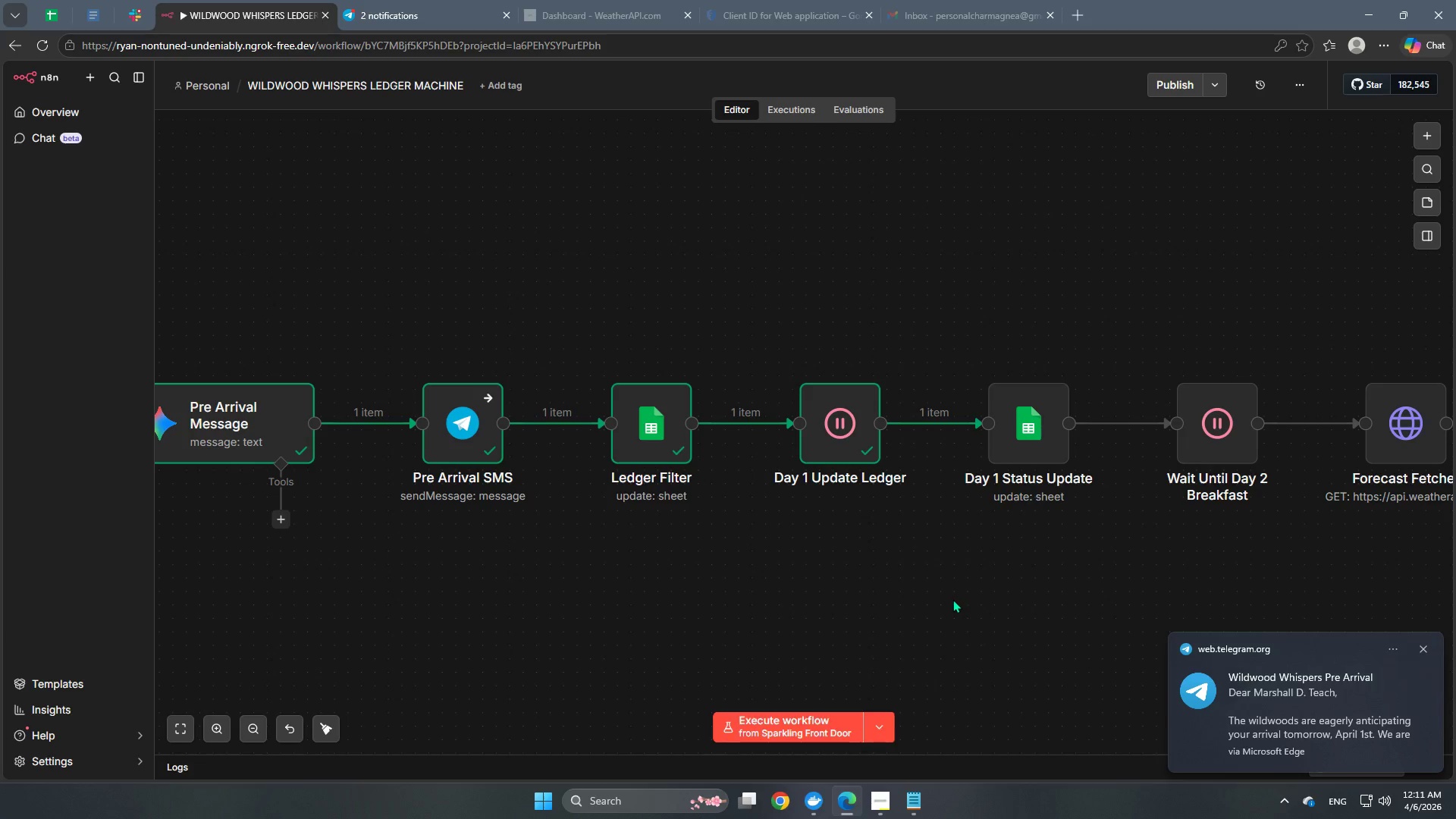 
hold_key(key=Space, duration=0.95)
 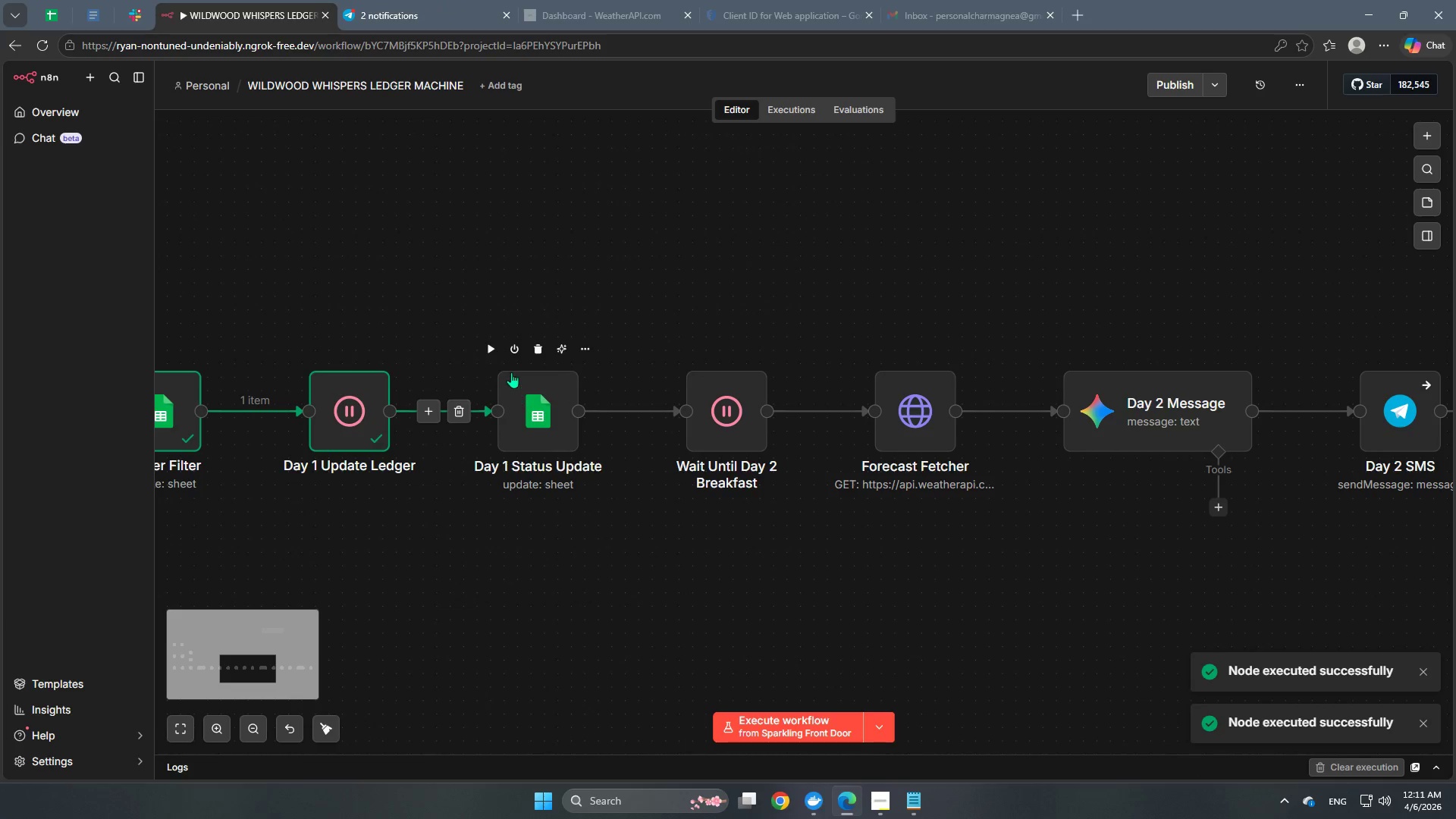 
left_click_drag(start_coordinate=[952, 600], to_coordinate=[462, 588])
 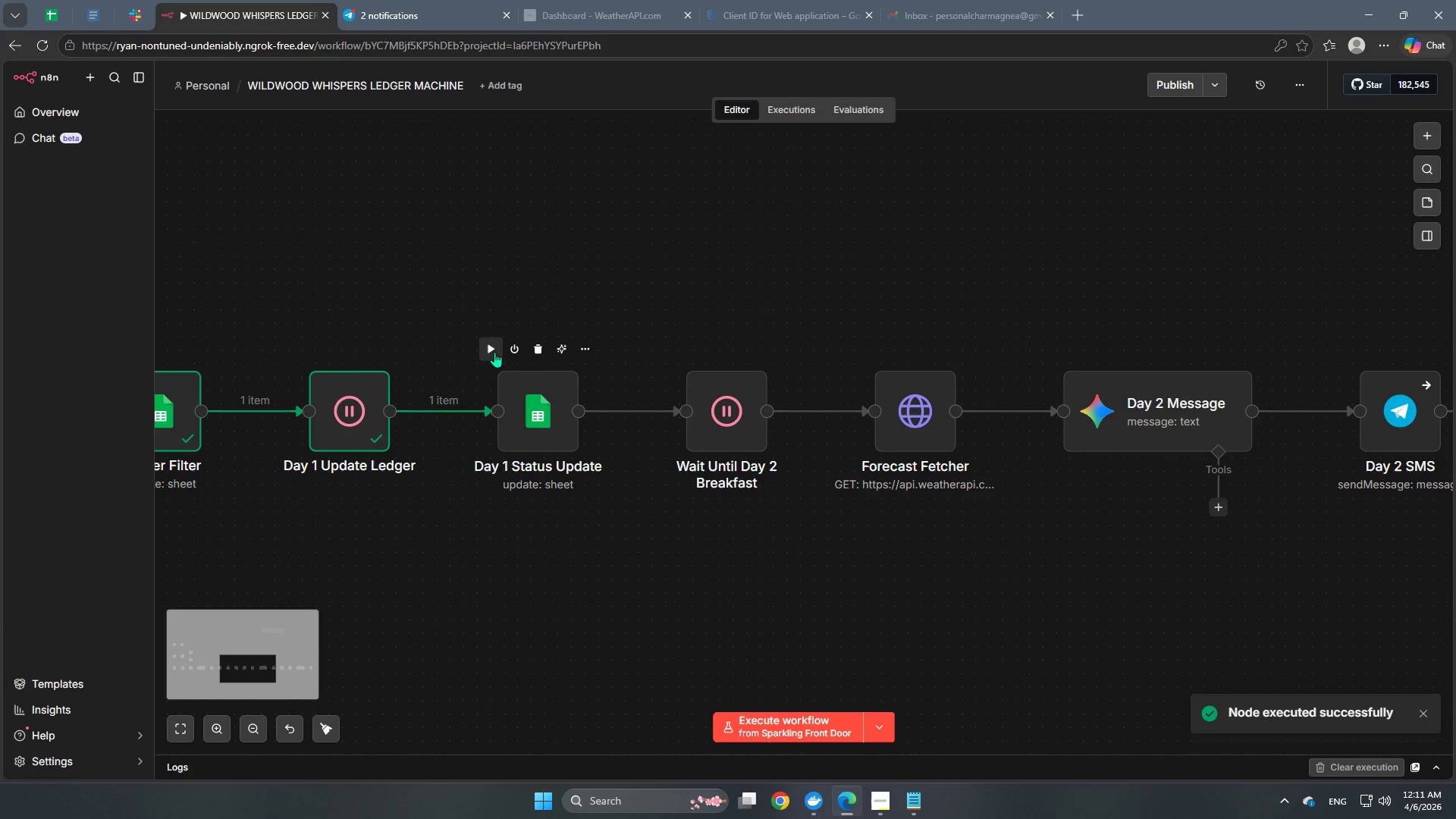 
left_click([492, 347])
 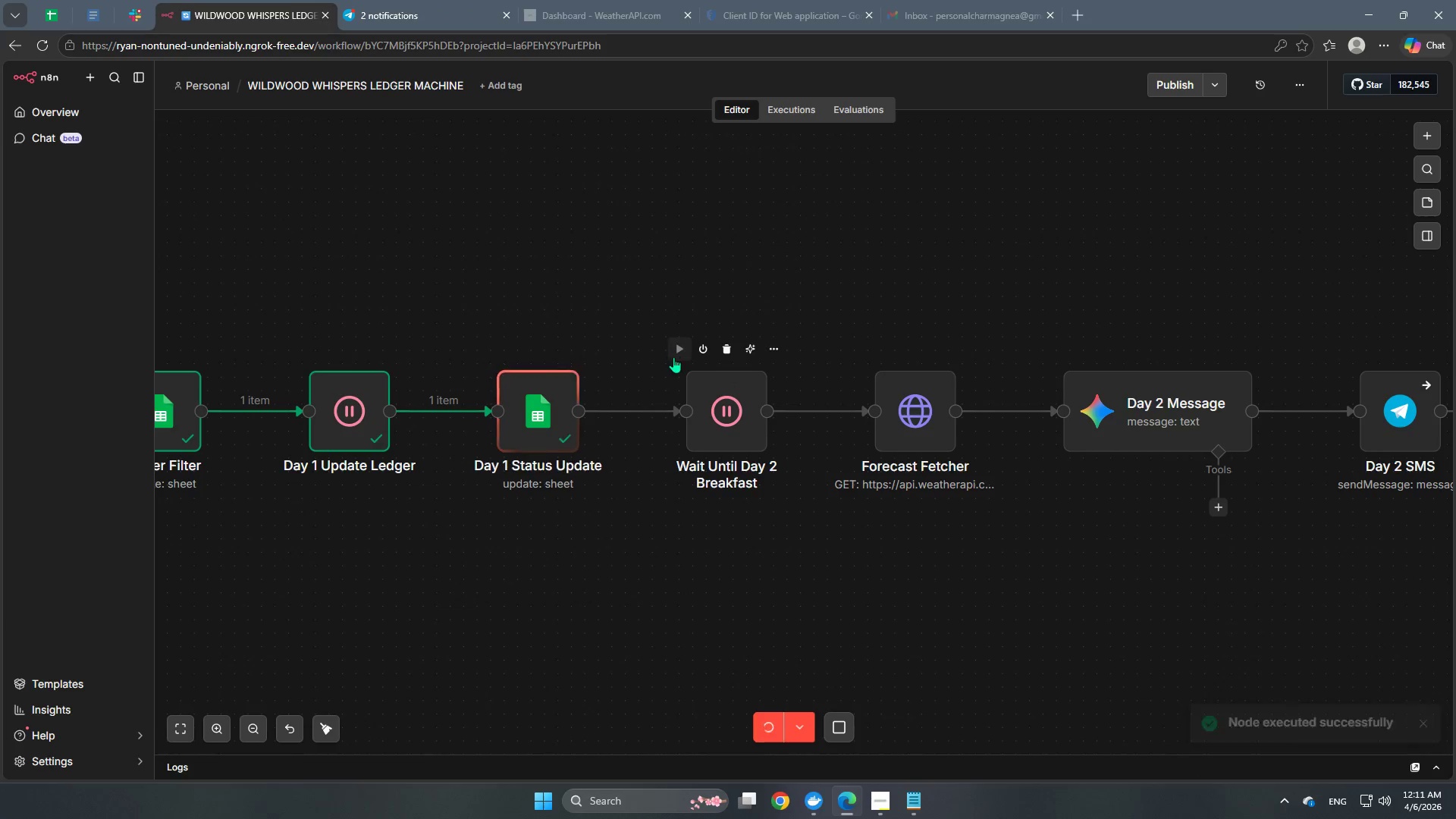 
left_click([673, 356])
 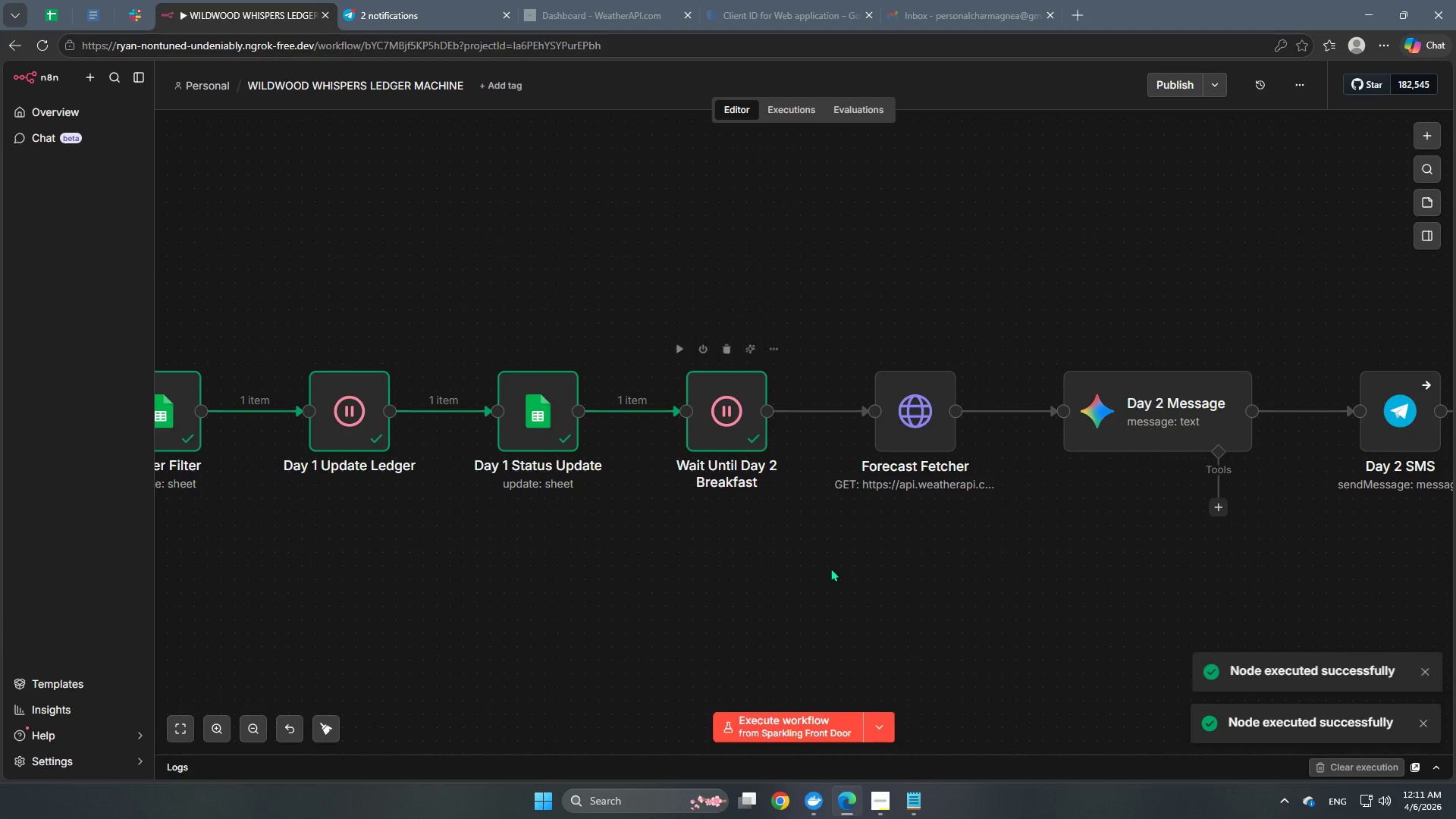 
hold_key(key=Space, duration=0.73)
 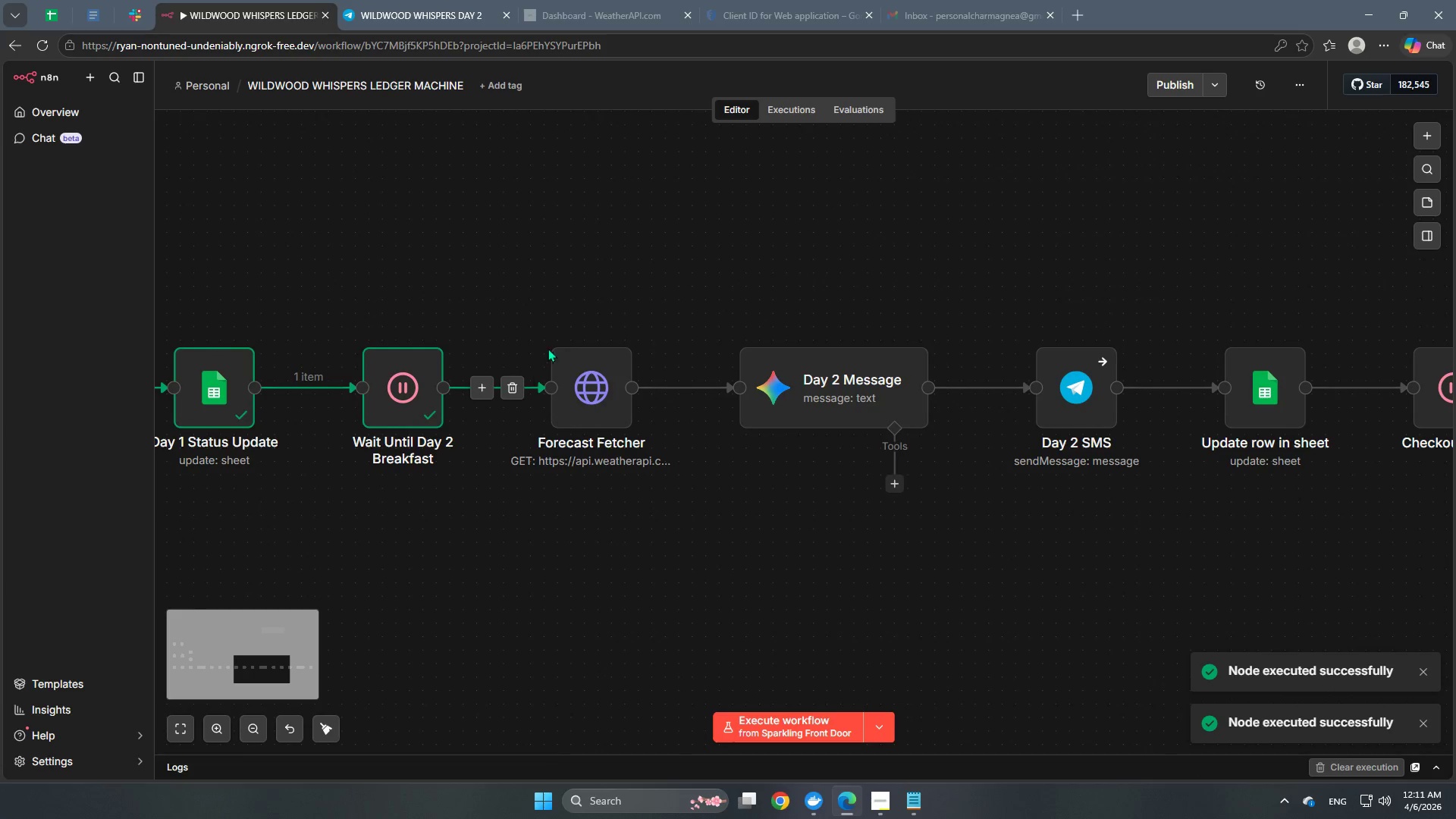 
left_click_drag(start_coordinate=[849, 576], to_coordinate=[526, 552])
 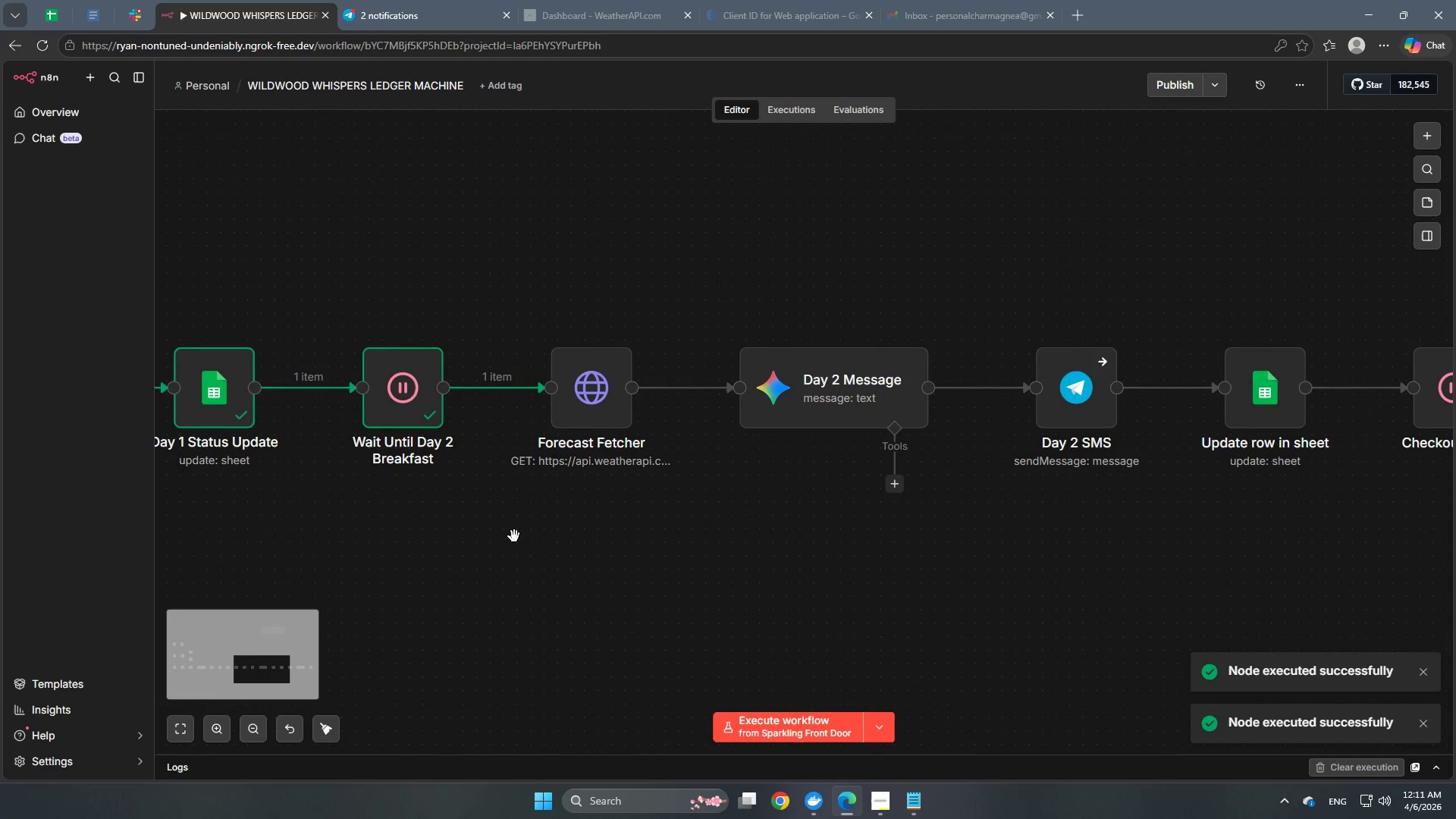 
hold_key(key=Space, duration=2.12)
 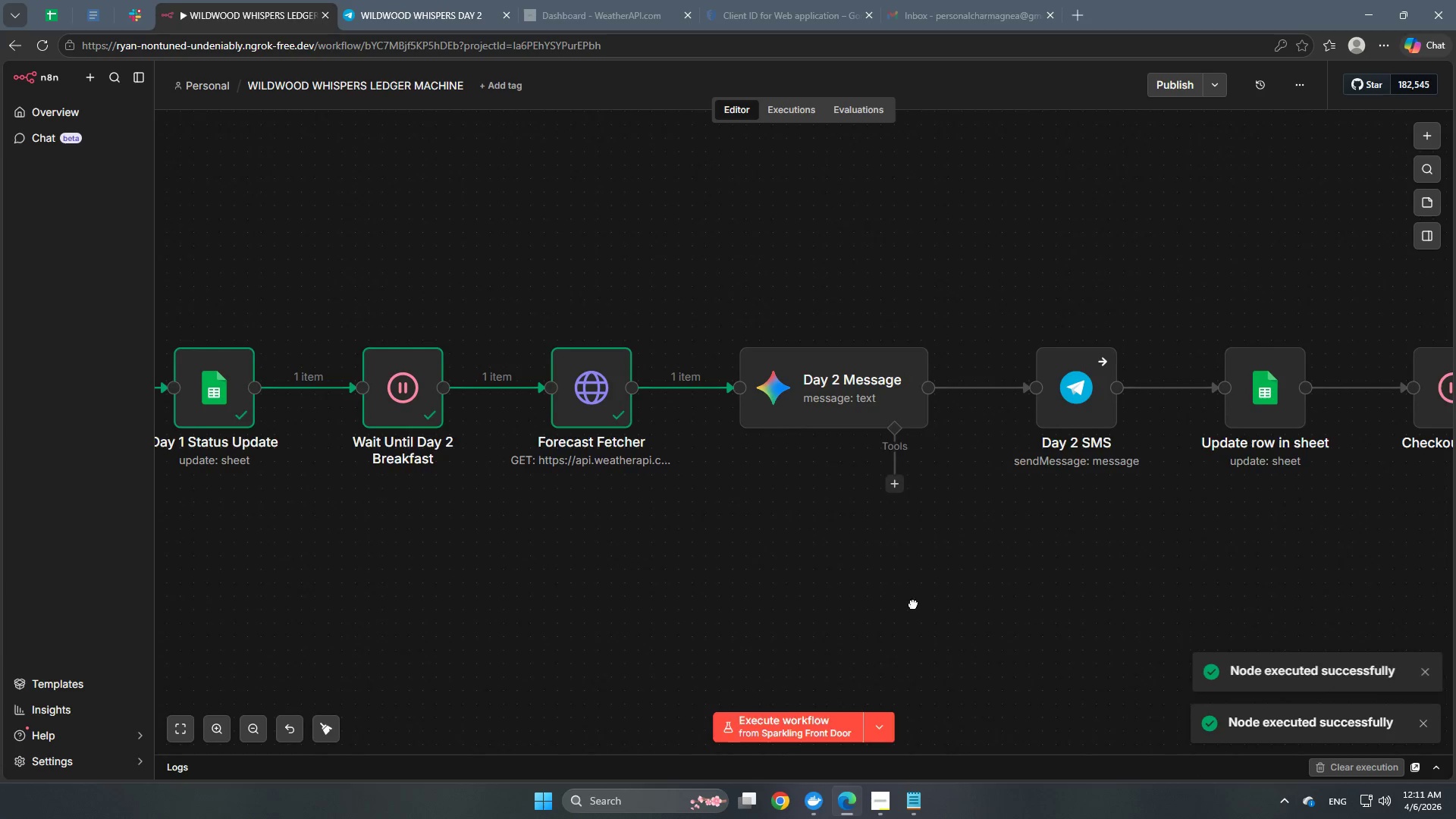 
left_click([548, 328])
 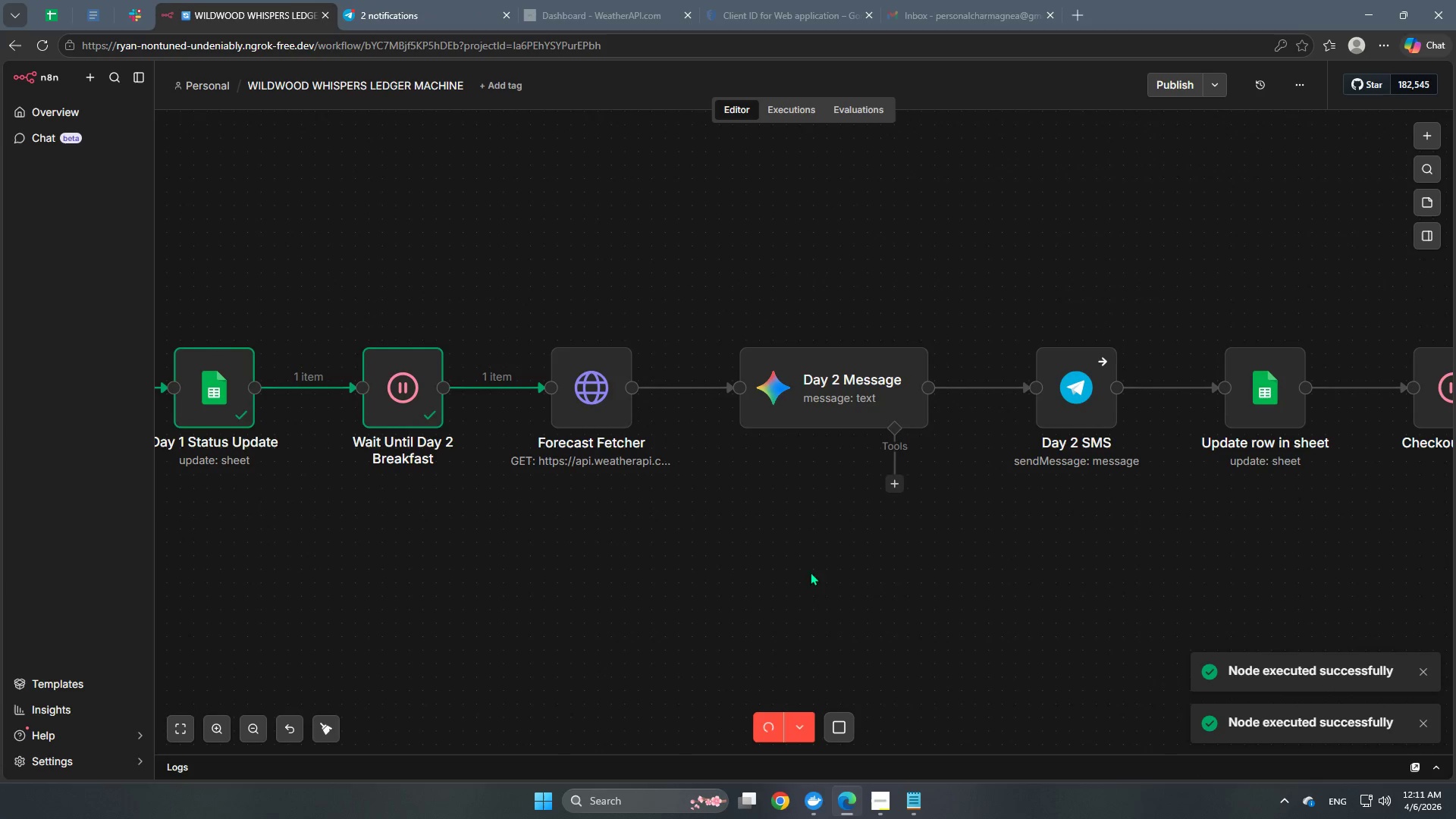 
hold_key(key=Space, duration=1.06)
 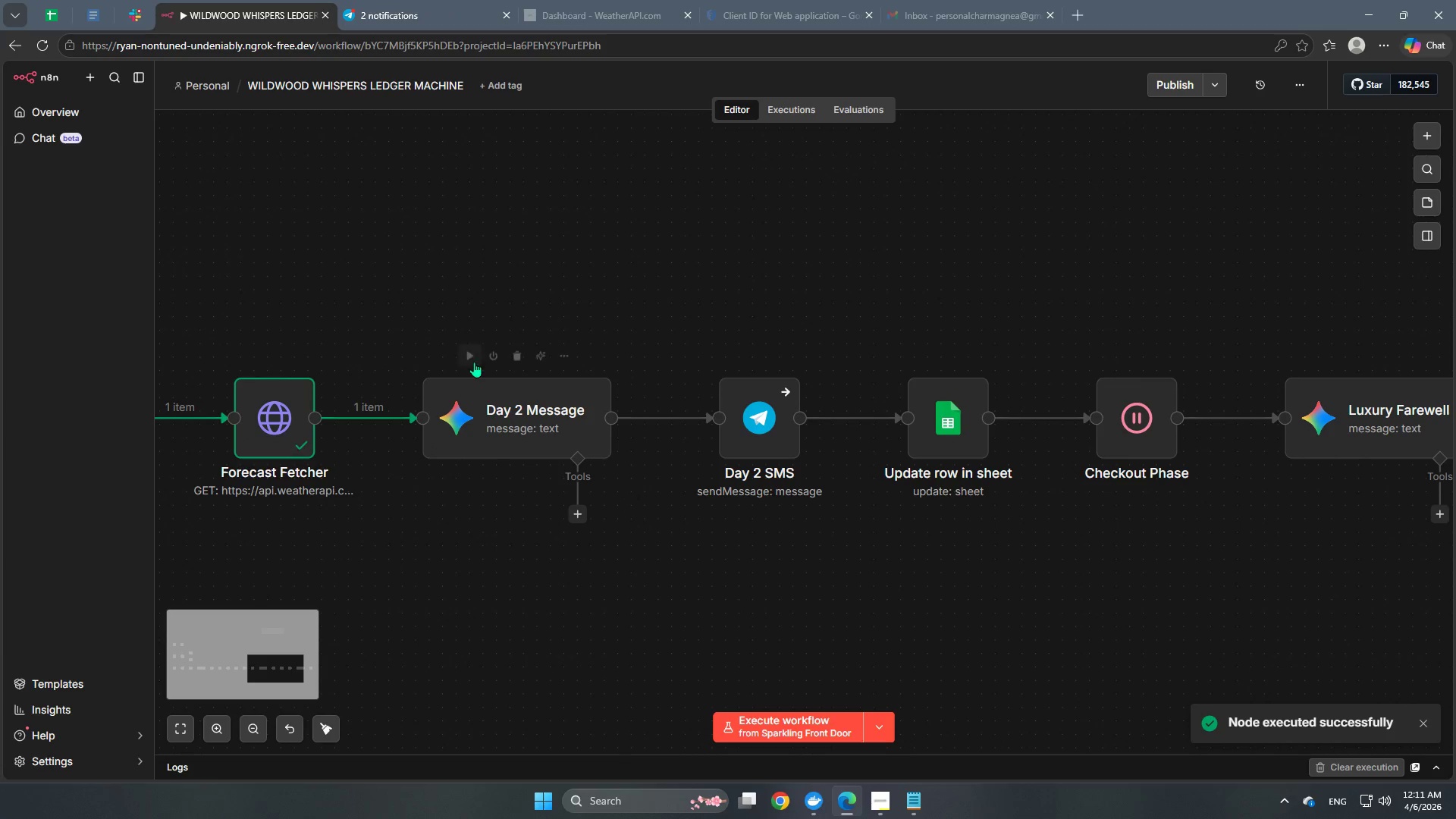 
left_click_drag(start_coordinate=[913, 603], to_coordinate=[596, 633])
 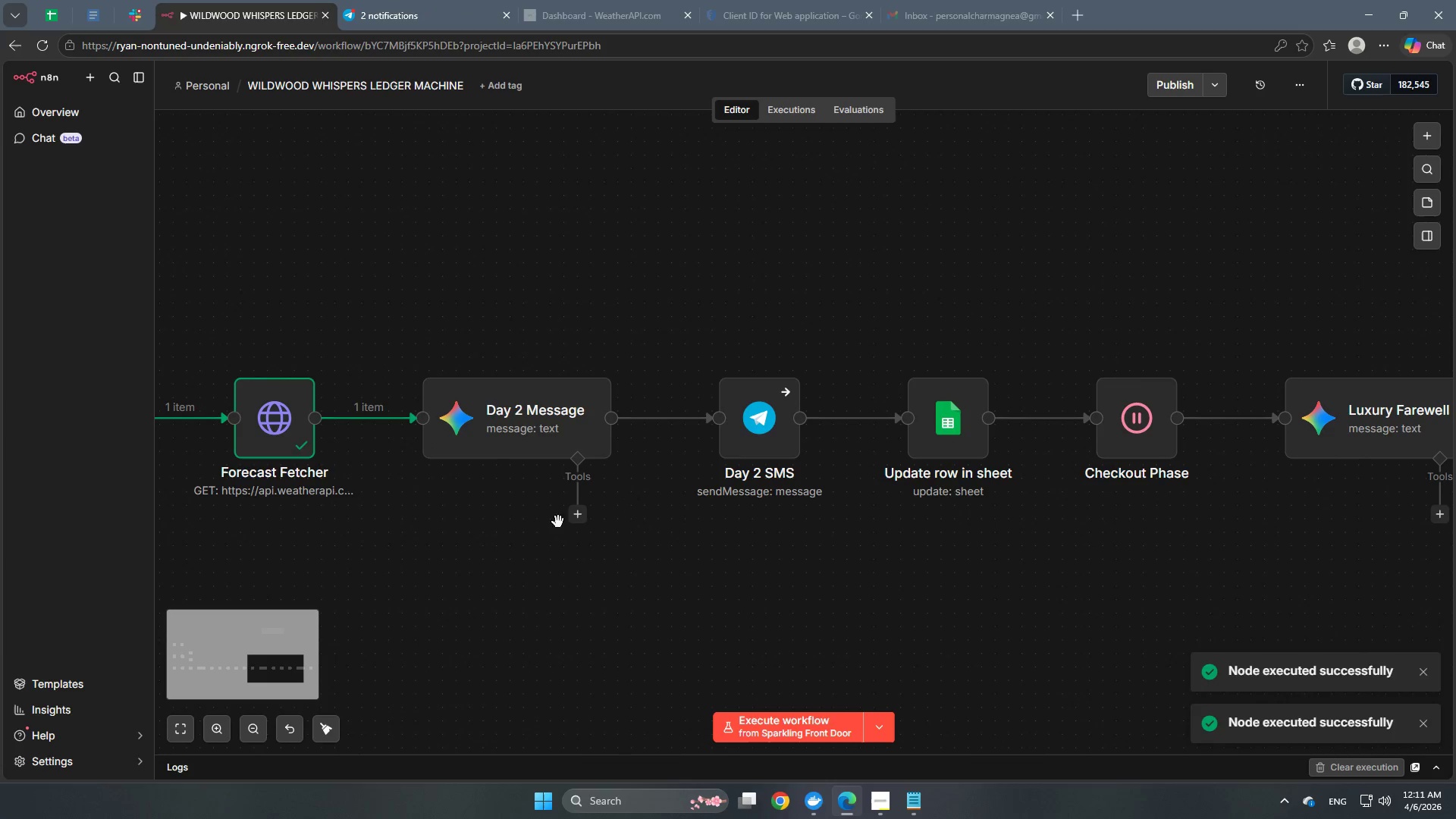 
left_click([475, 356])
 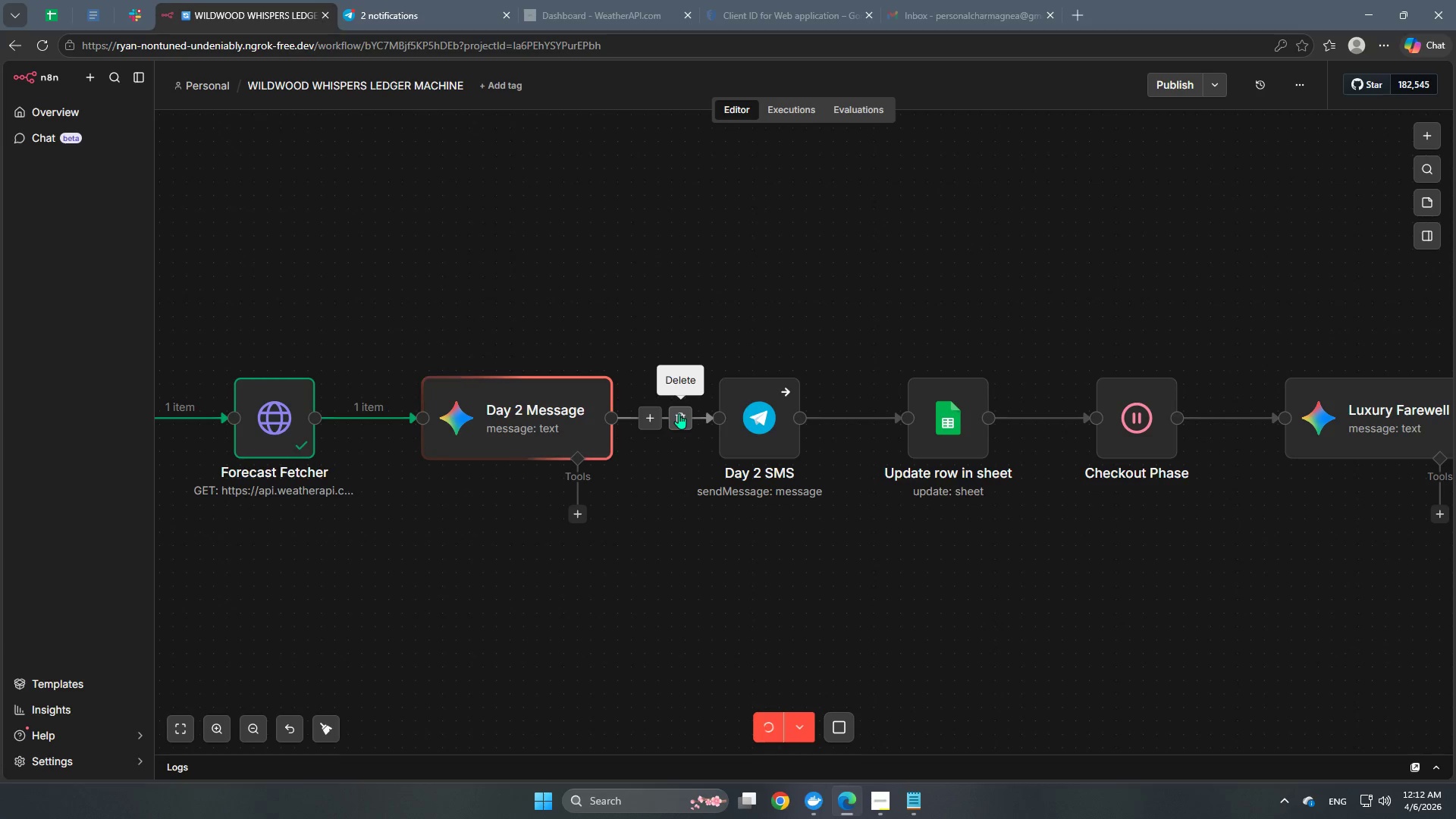 
wait(41.81)
 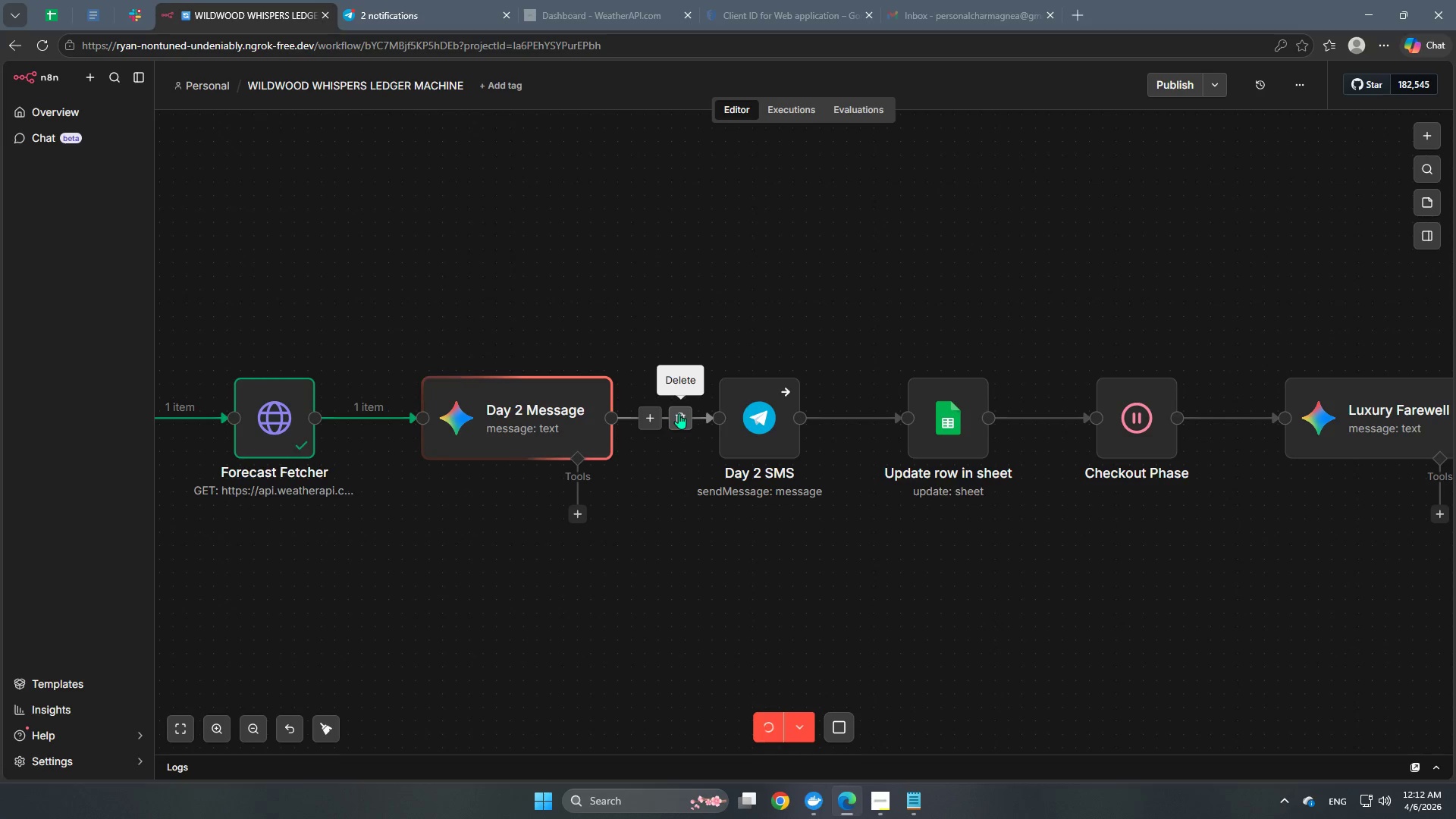 
left_click([717, 353])
 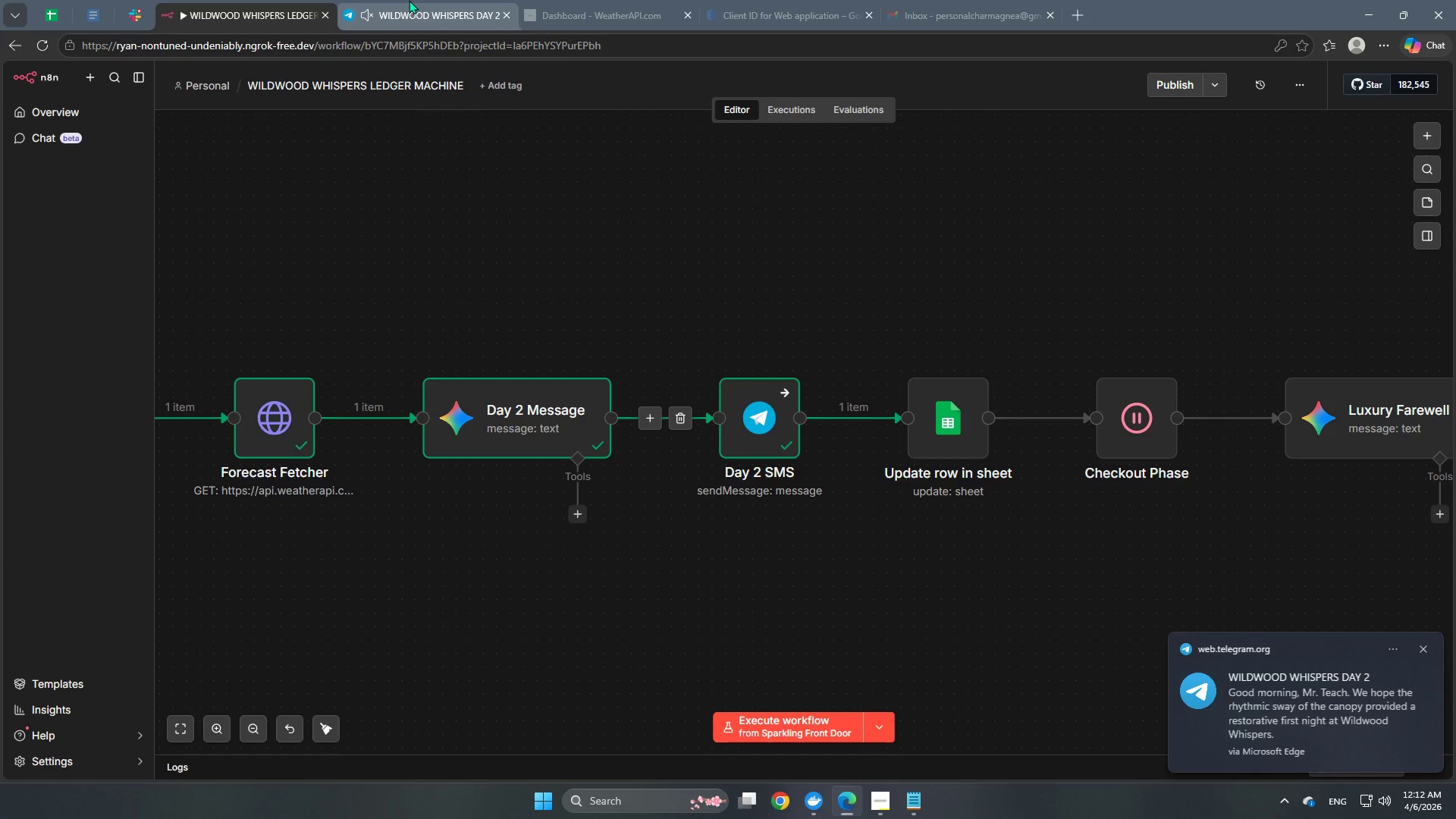 
left_click([177, 735])
 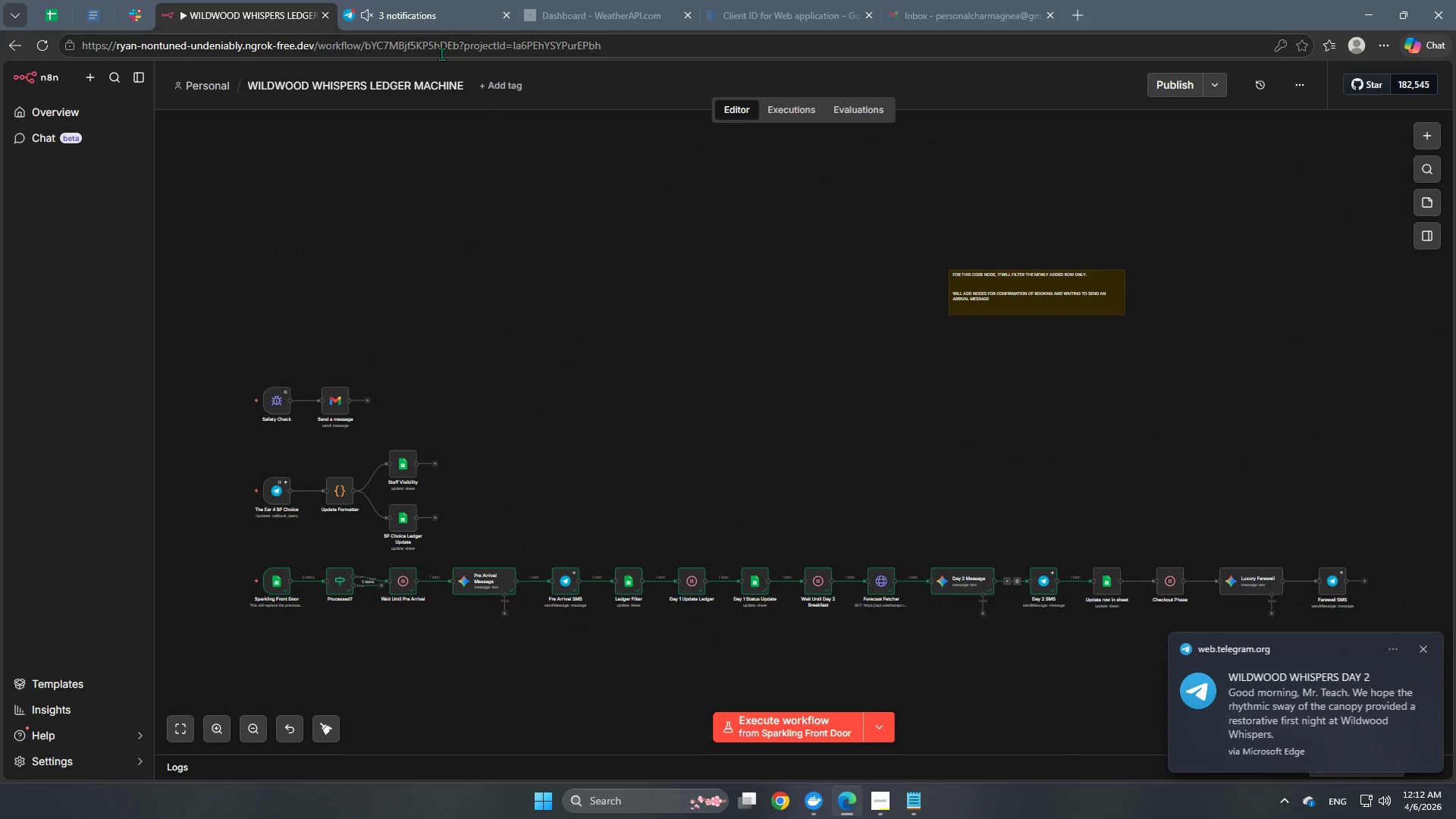 
left_click([455, 0])
 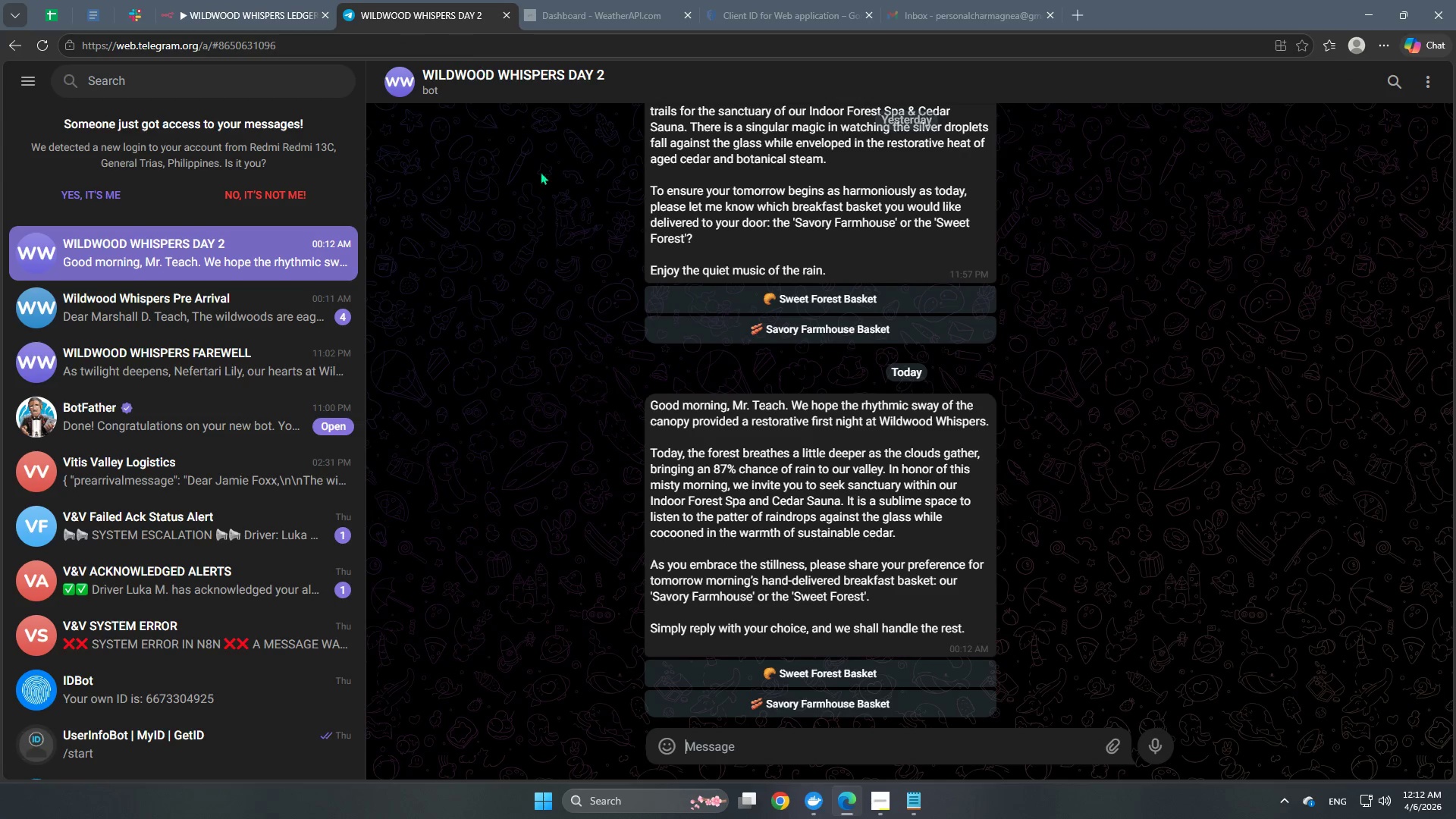 
left_click([844, 755])
 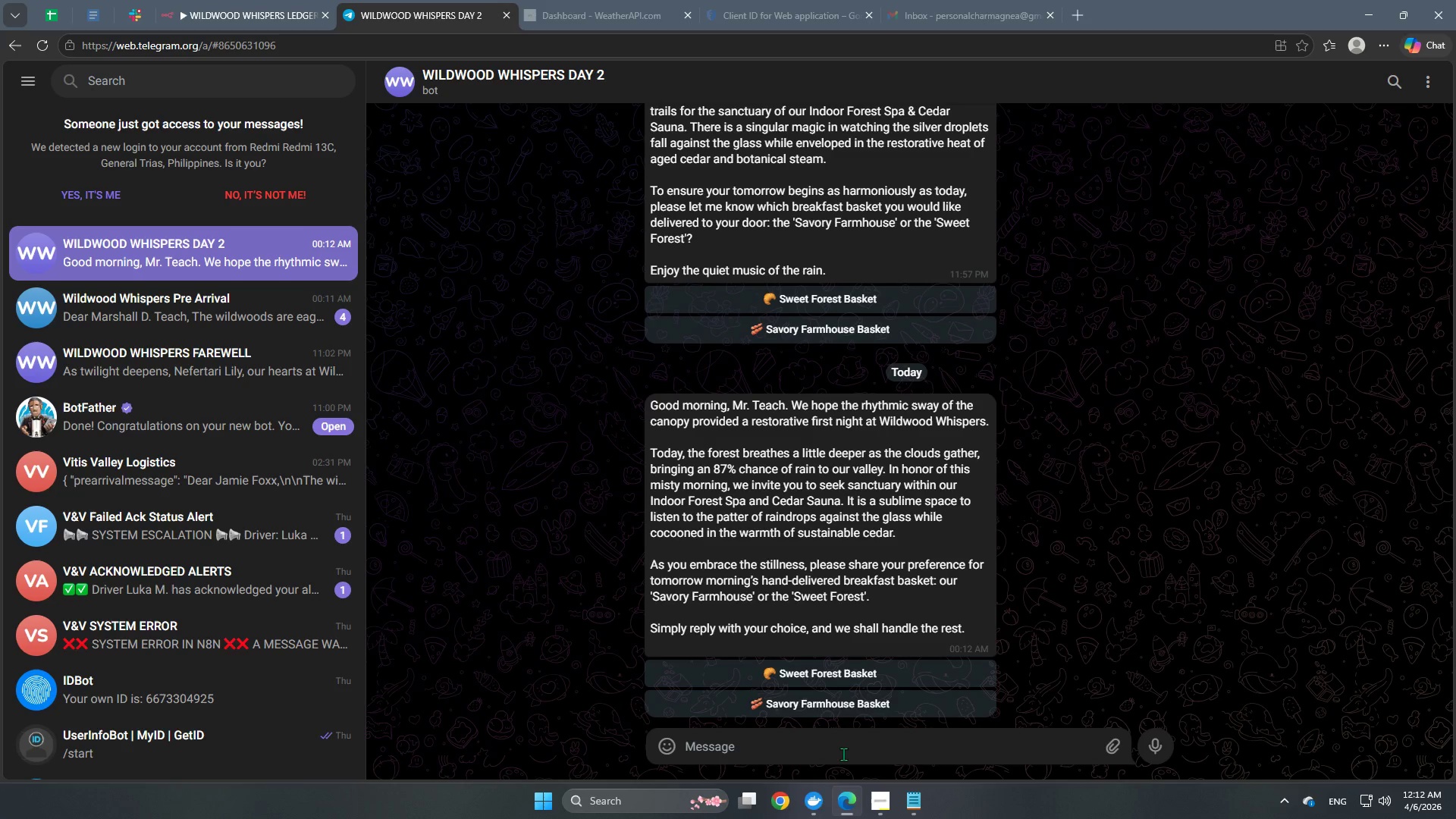 
scroll: coordinate [639, 499], scroll_direction: down, amount: 9.0
 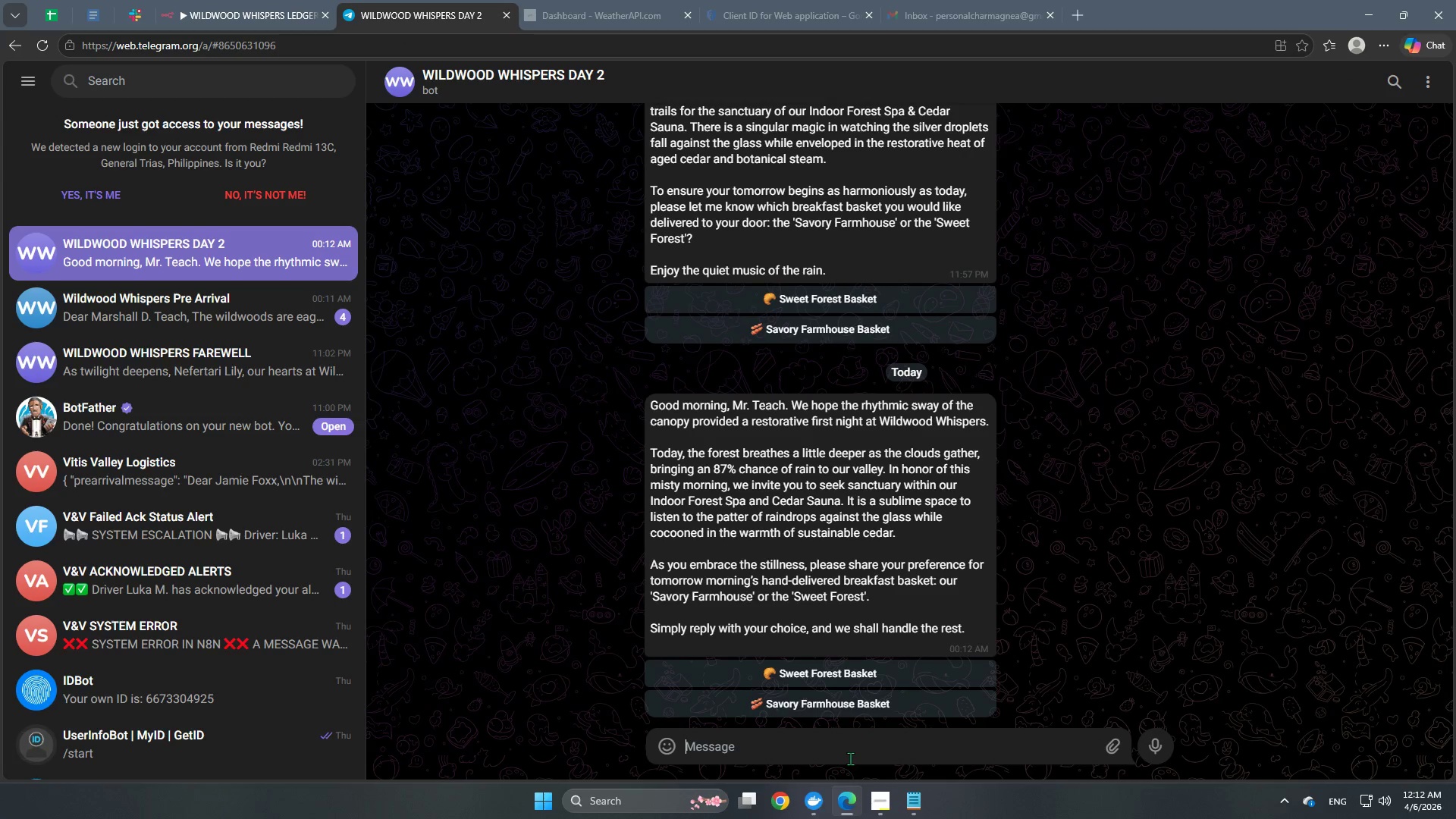 
type(I want halo )
key(Backspace)
type(-halo.)
 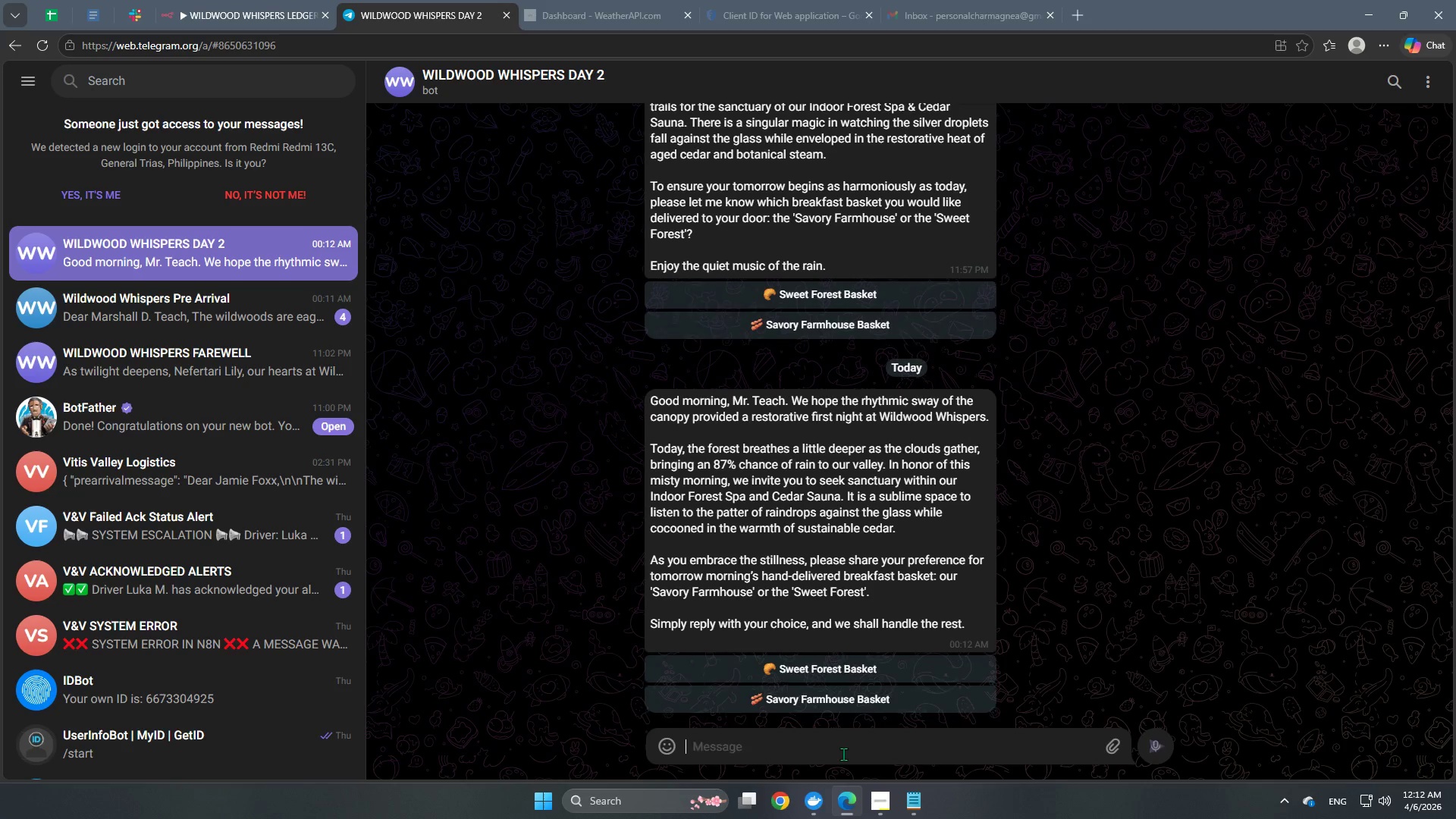 
key(Enter)
 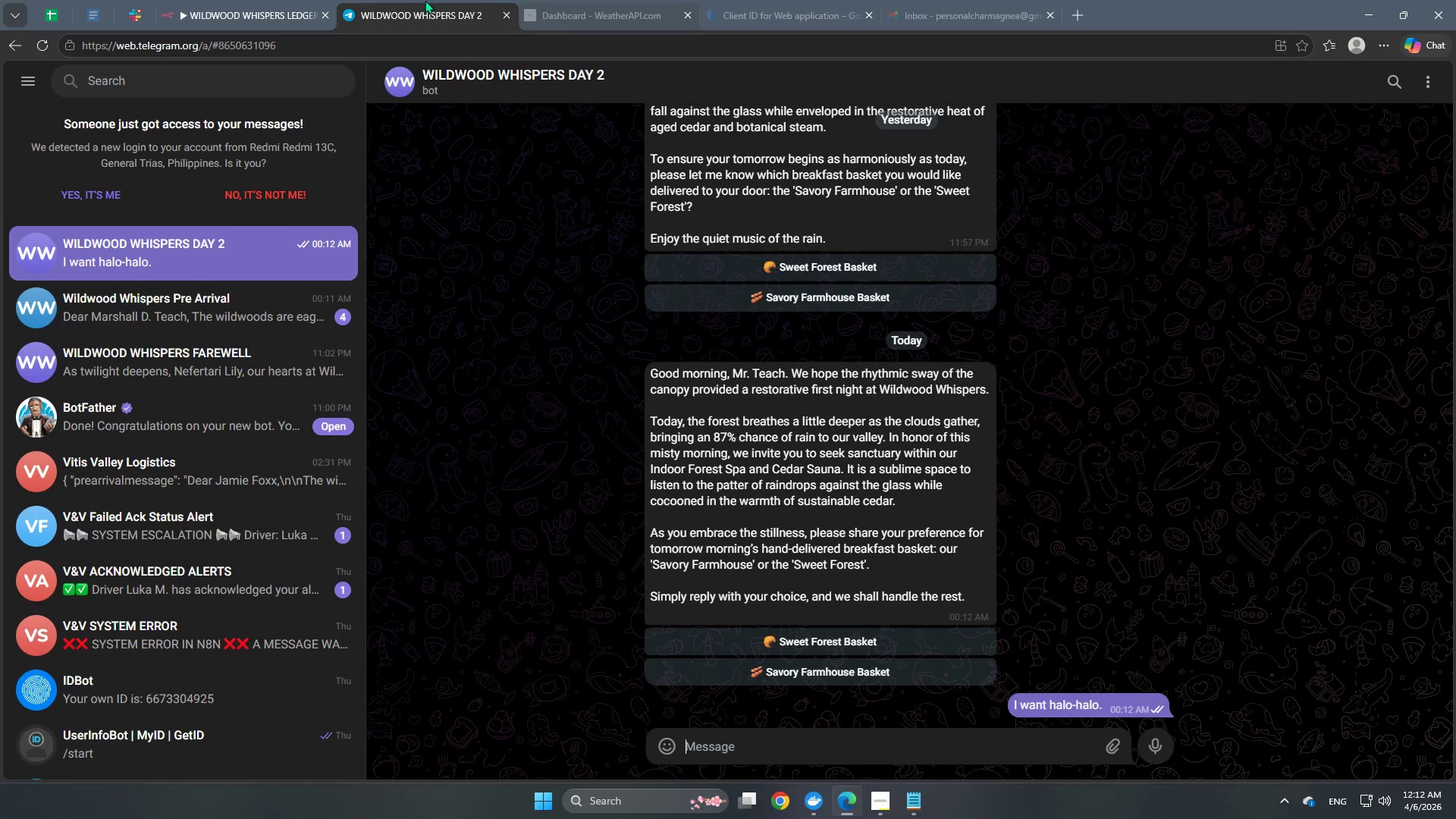 
left_click([232, 8])
 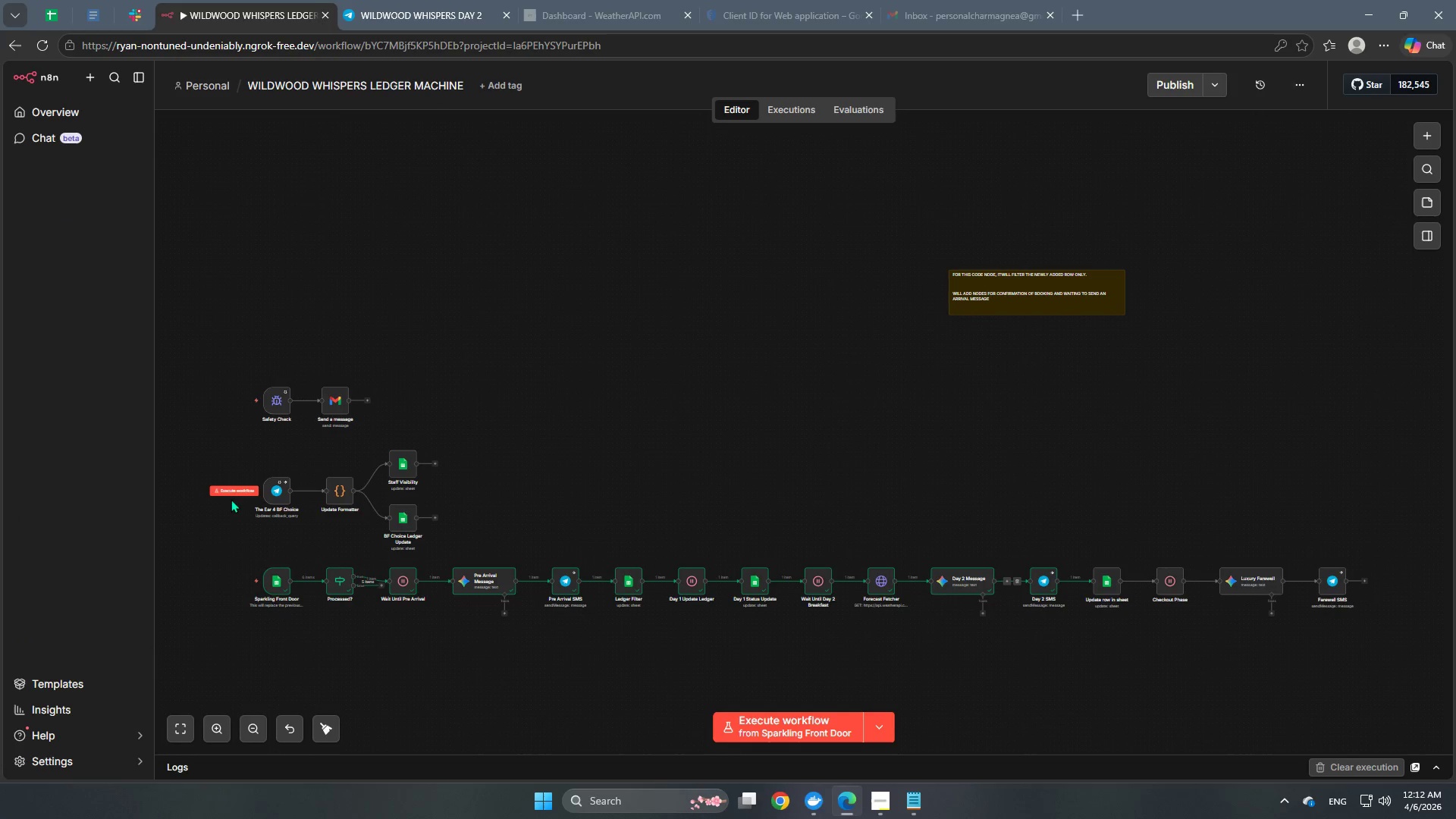 
left_click([231, 491])
 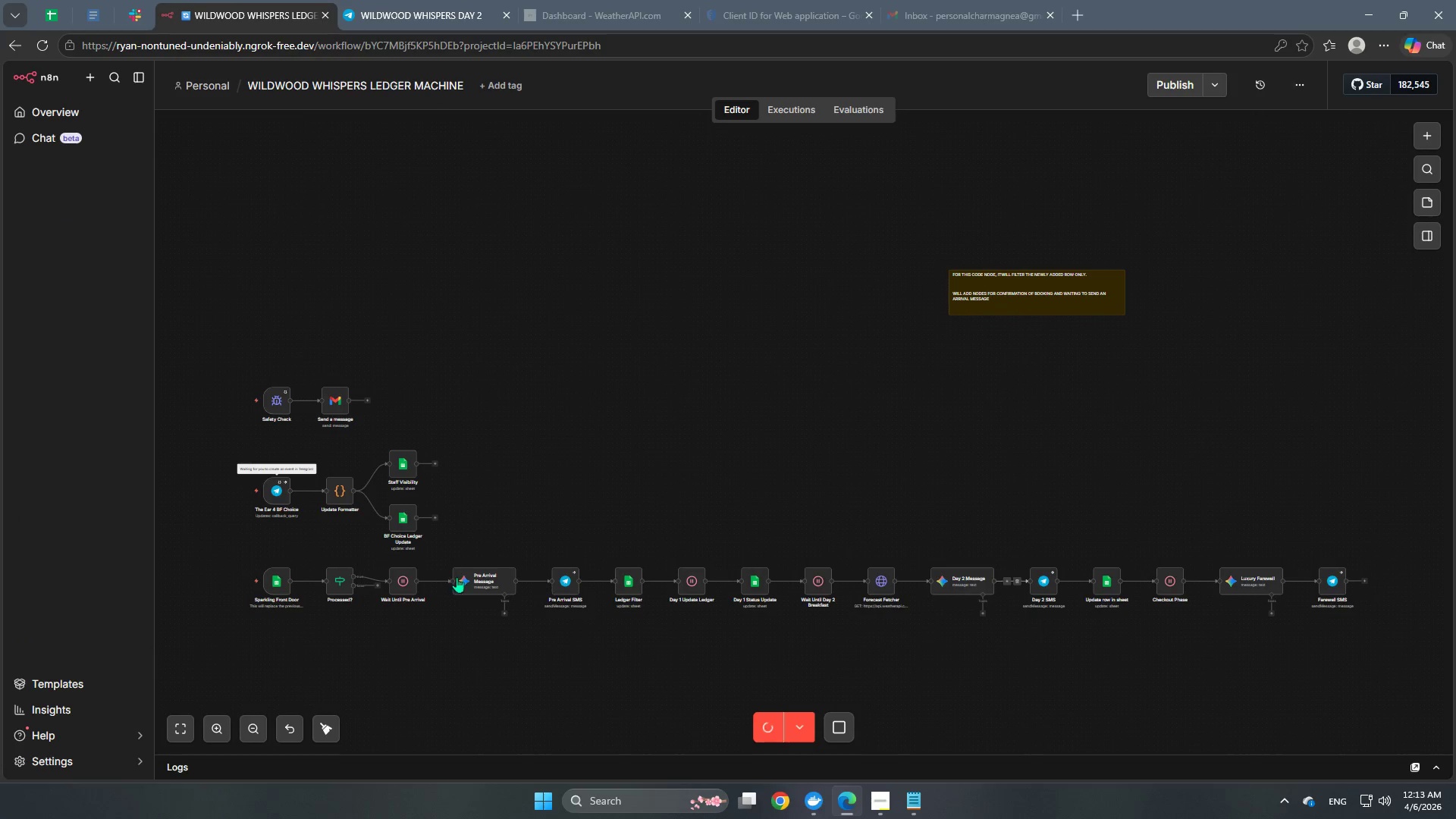 
mouse_move([239, 491])
 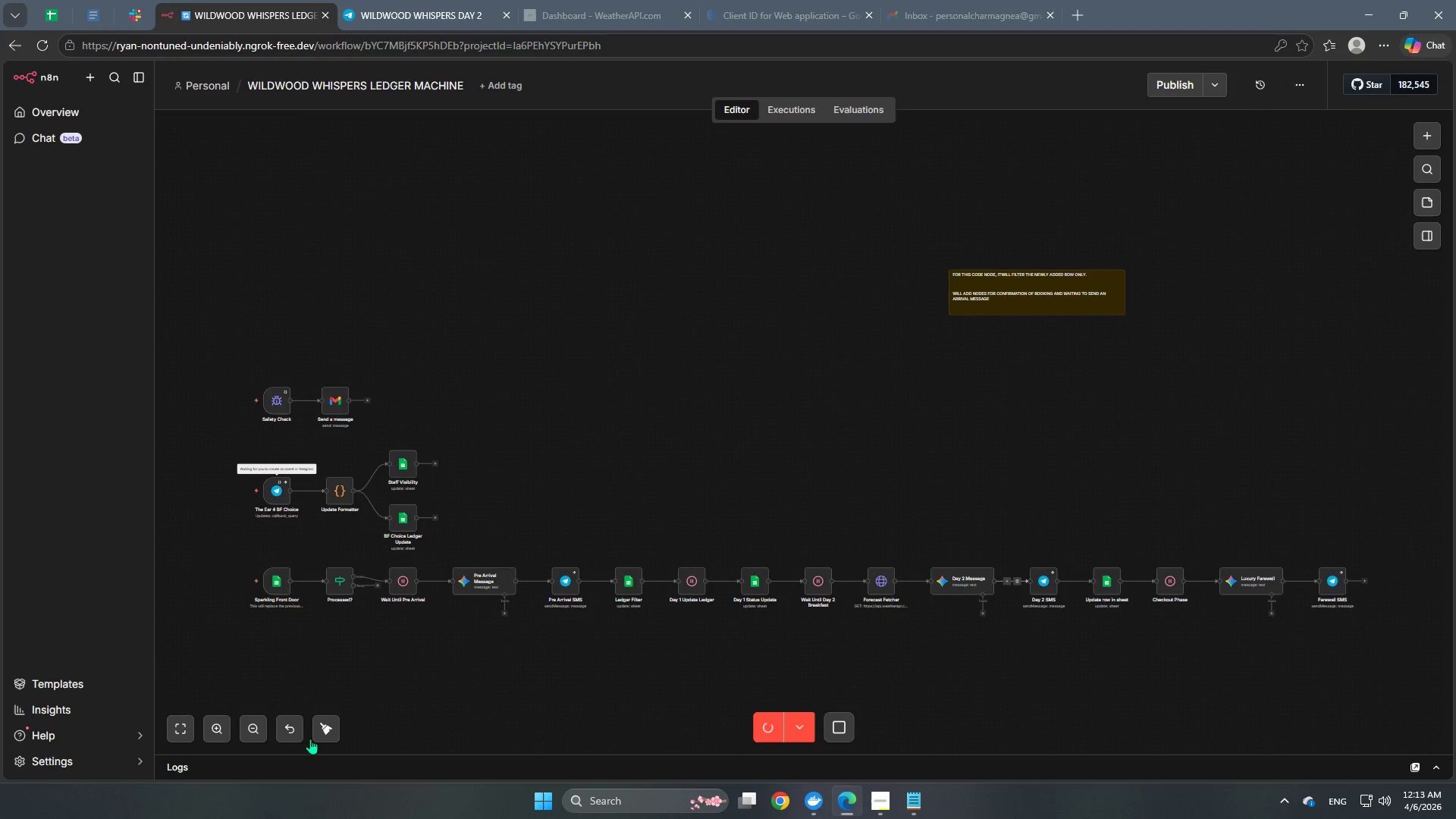 
double_click([209, 732])
 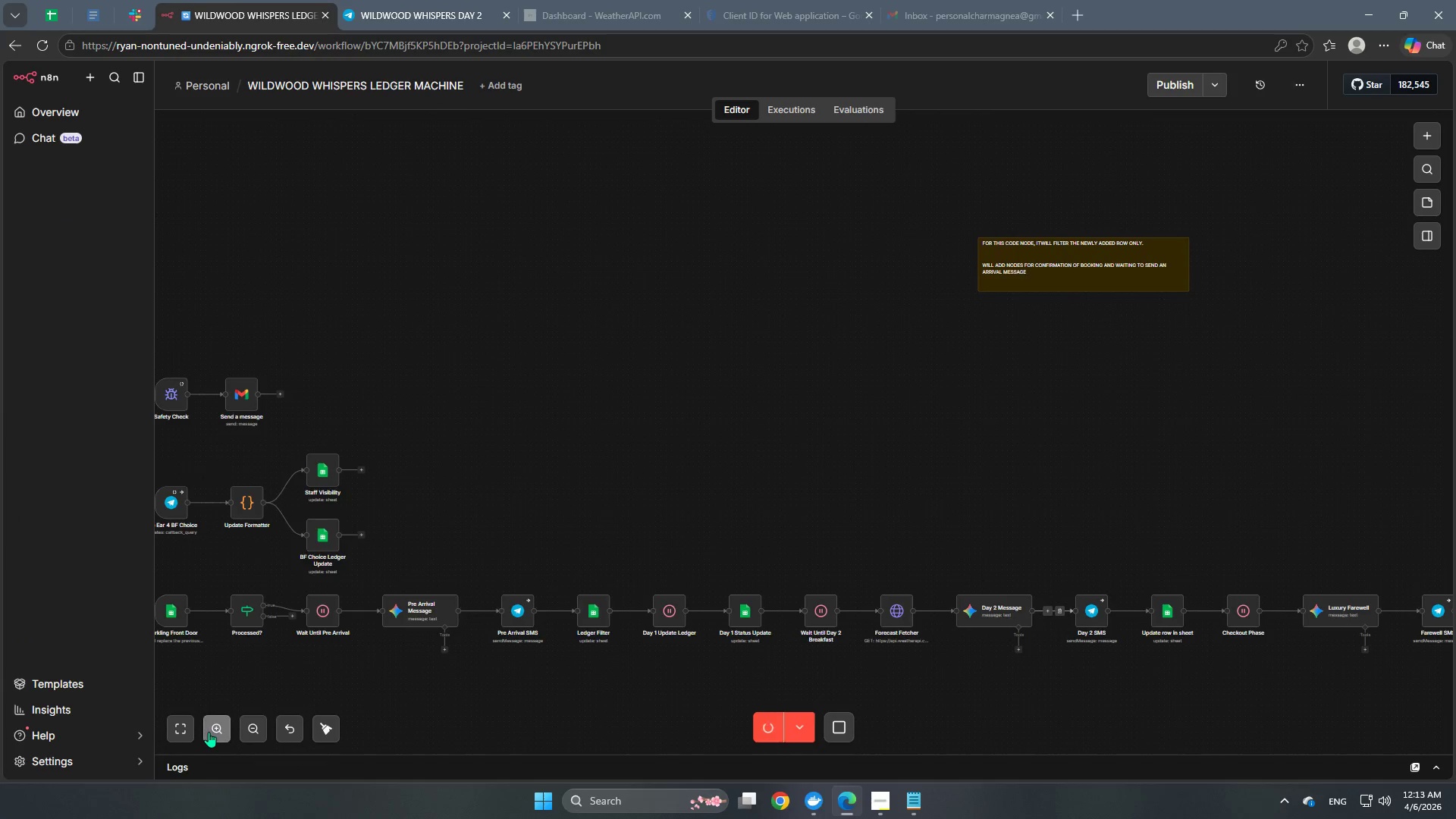 
triple_click([209, 732])
 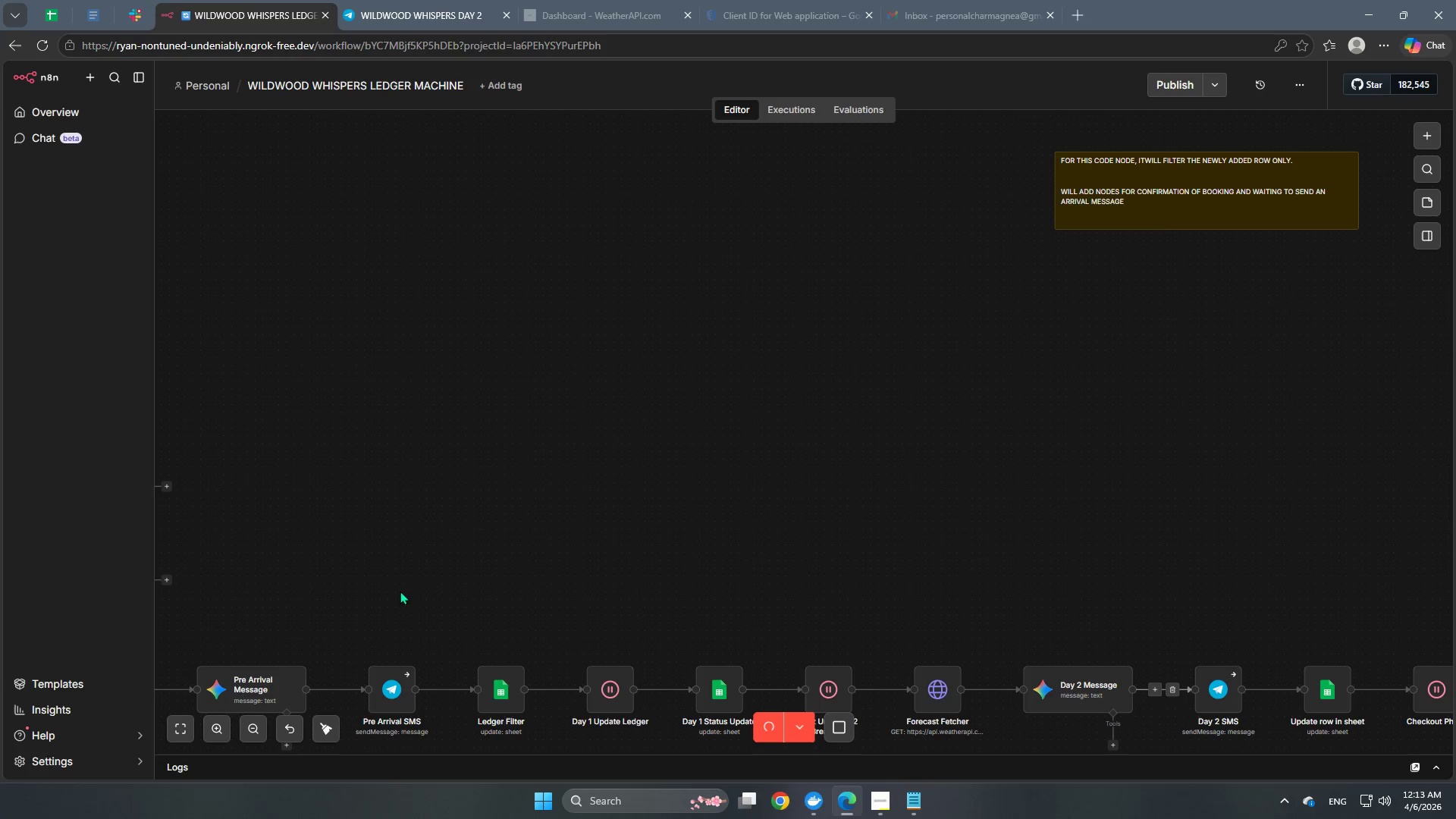 
left_click_drag(start_coordinate=[400, 591], to_coordinate=[622, 494])
 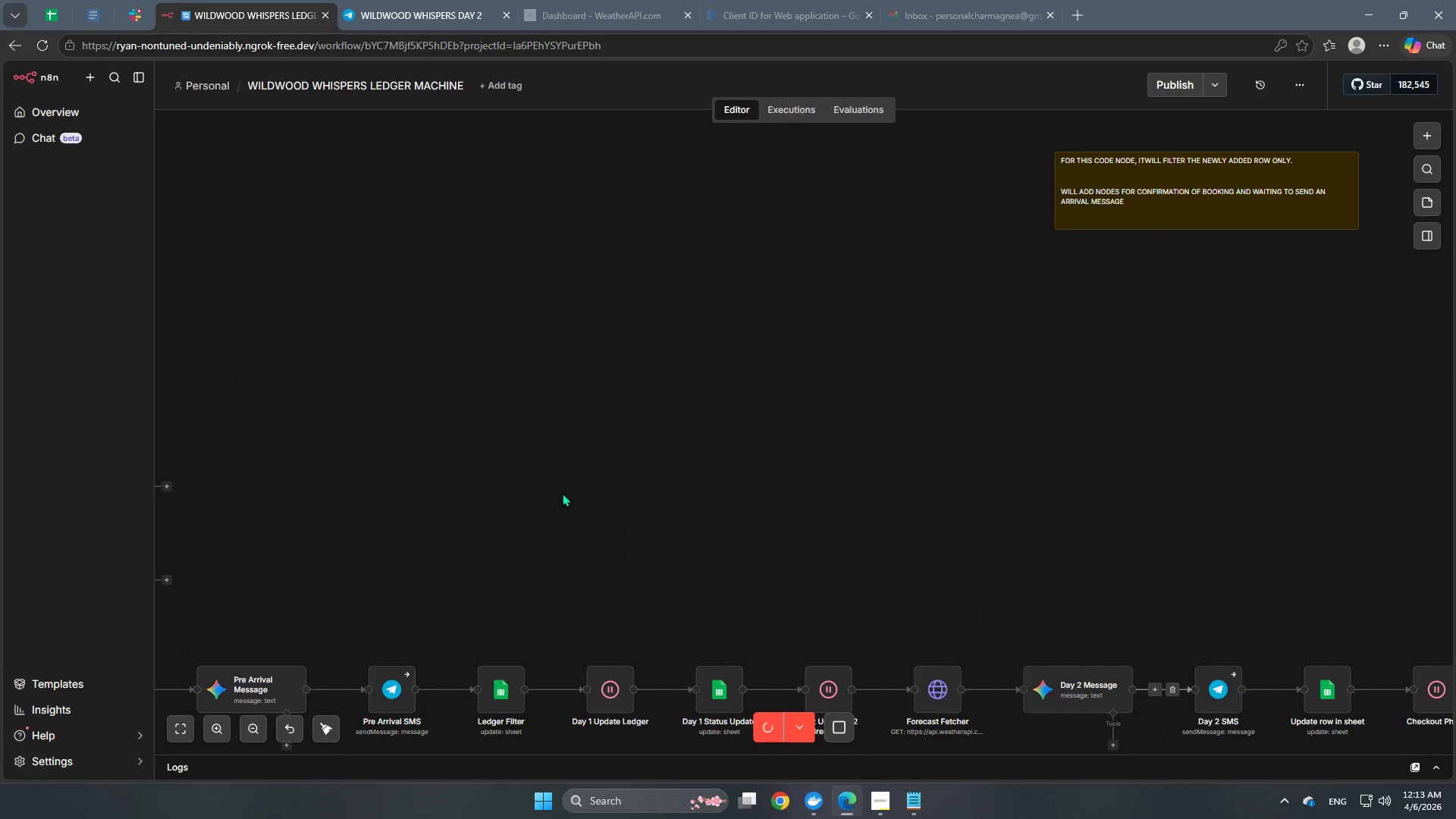 
hold_key(key=Space, duration=0.88)
 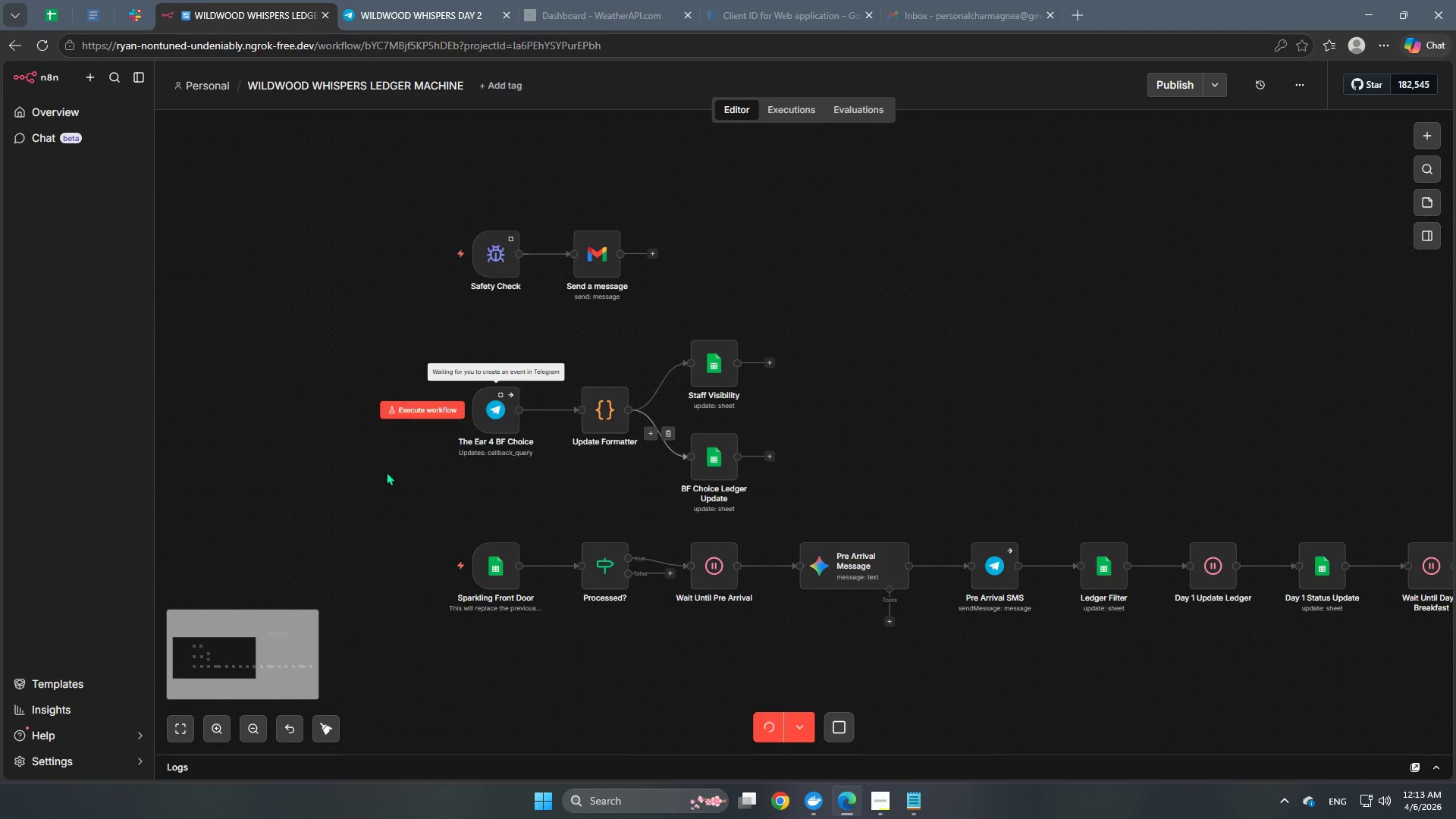 
left_click_drag(start_coordinate=[505, 491], to_coordinate=[1108, 368])
 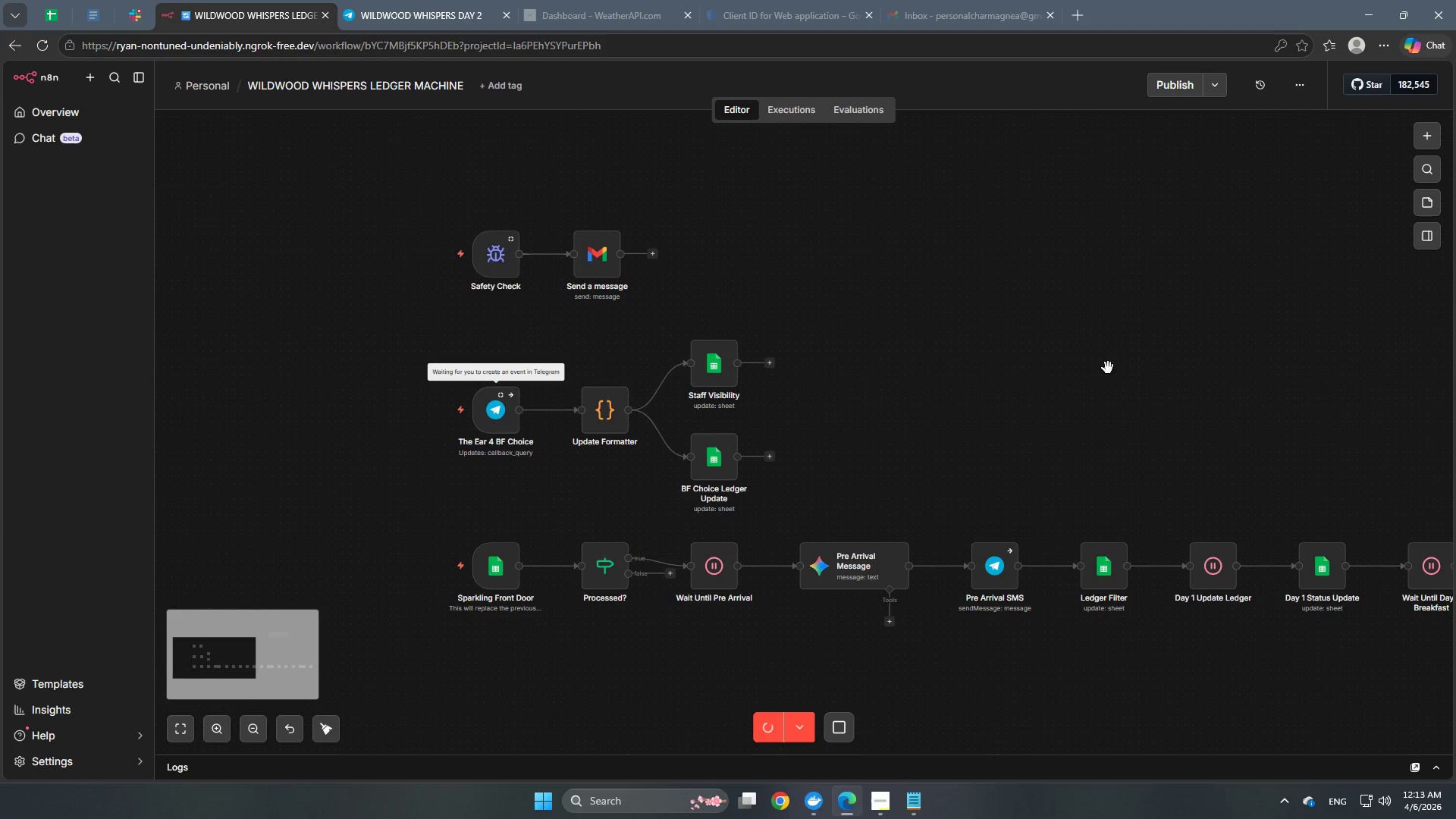 
hold_key(key=Space, duration=0.75)
 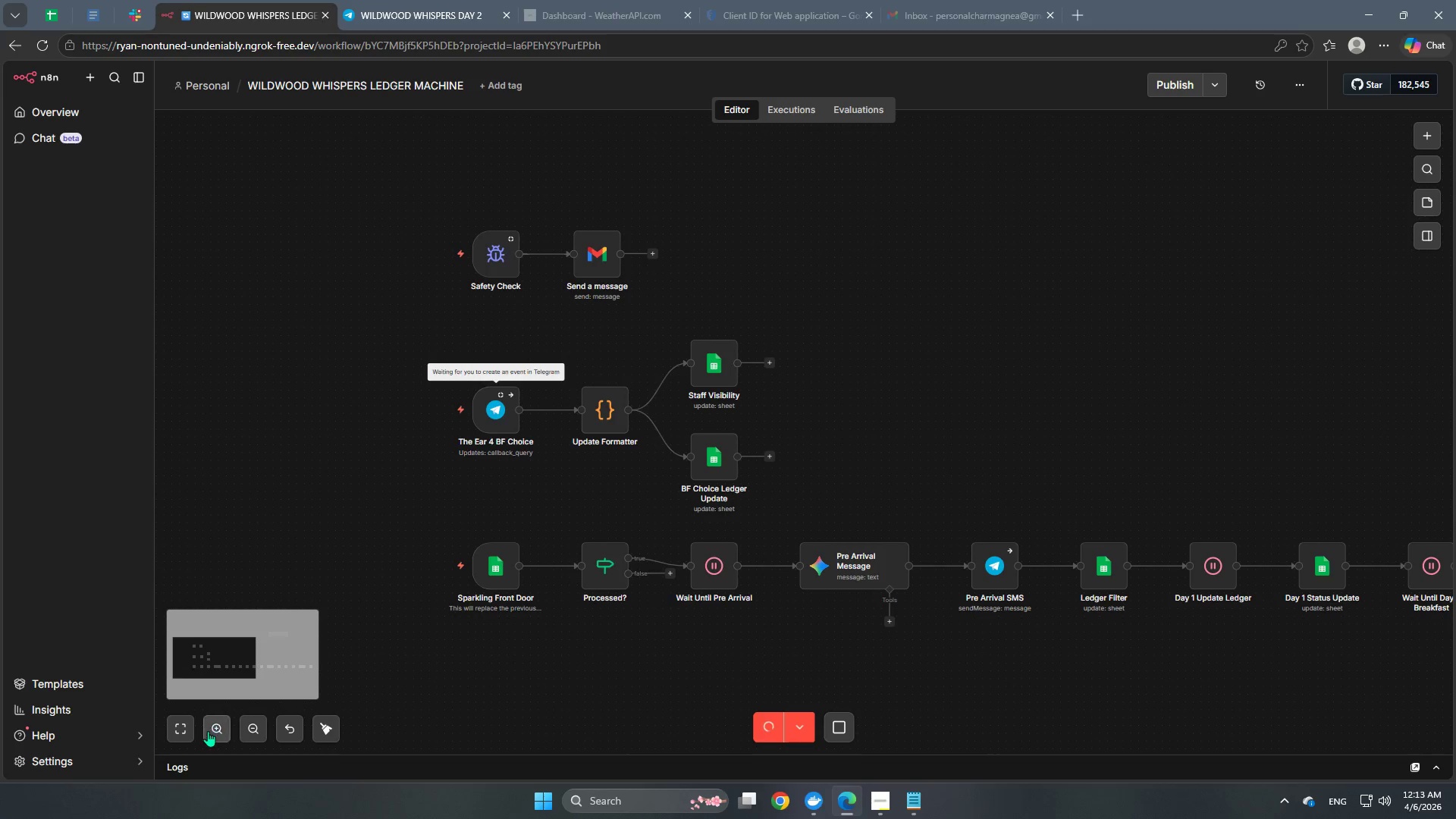 
double_click([208, 731])
 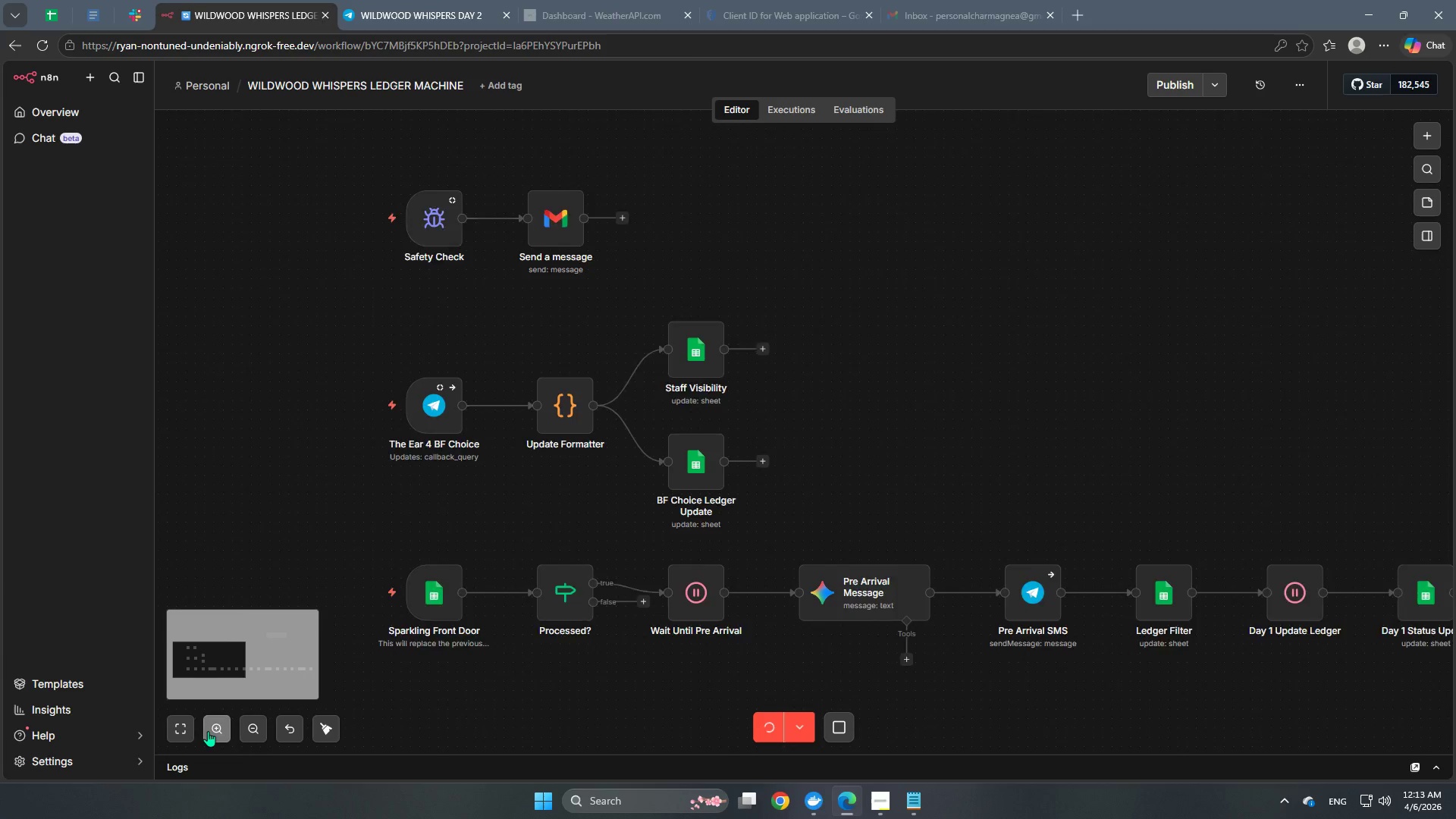 
triple_click([208, 731])
 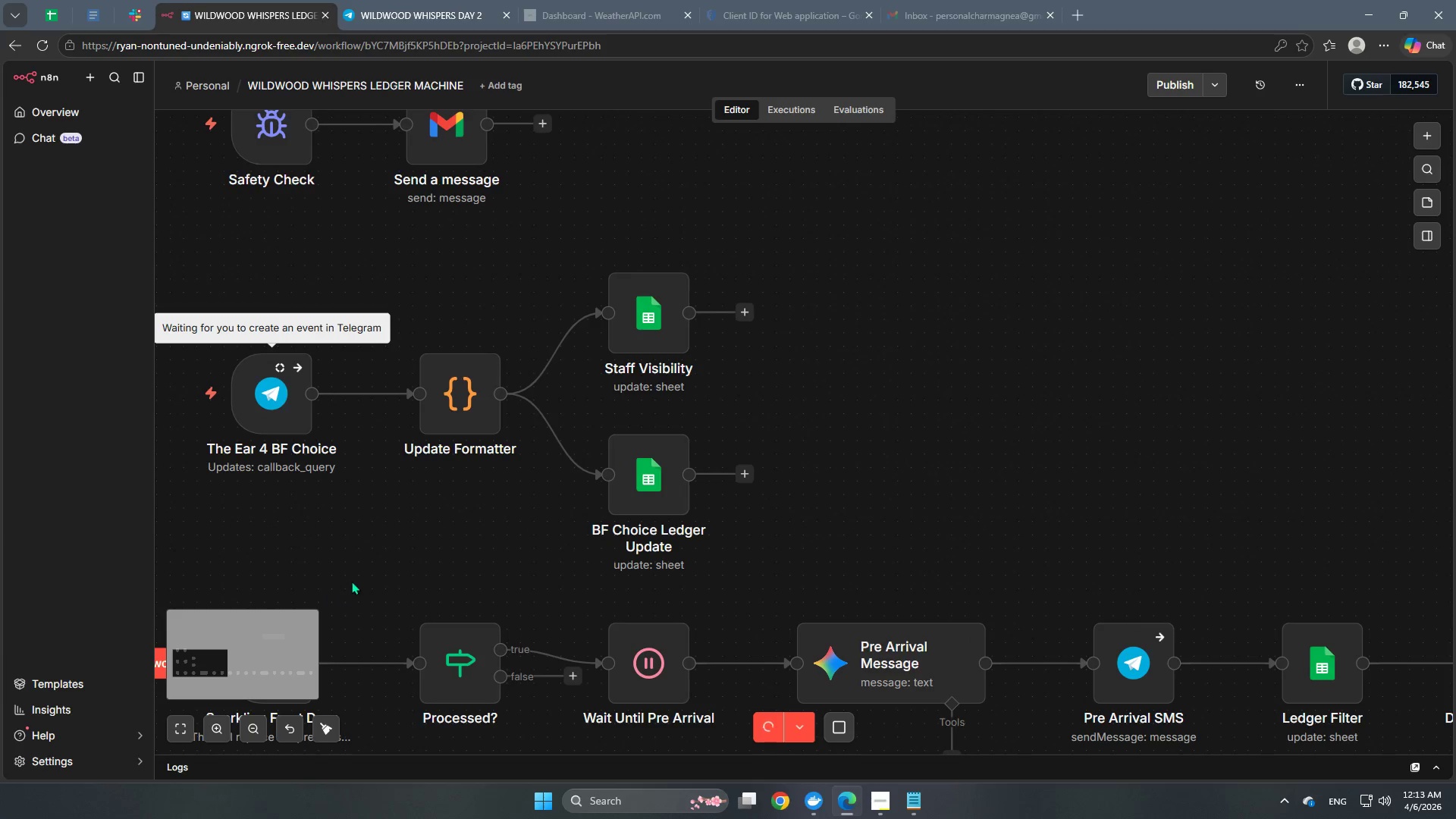 
hold_key(key=Space, duration=1.09)
 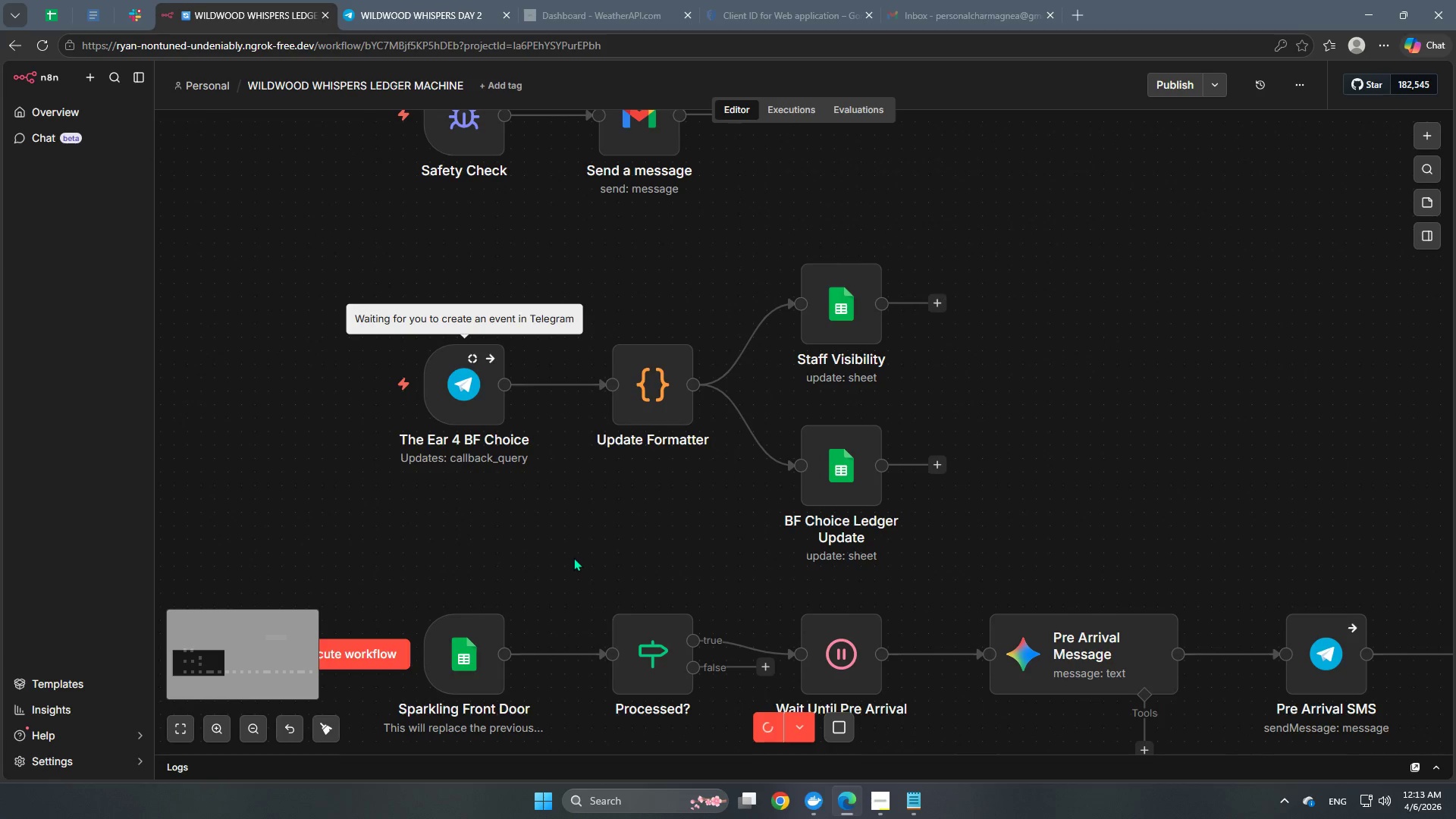 
left_click_drag(start_coordinate=[381, 566], to_coordinate=[573, 557])
 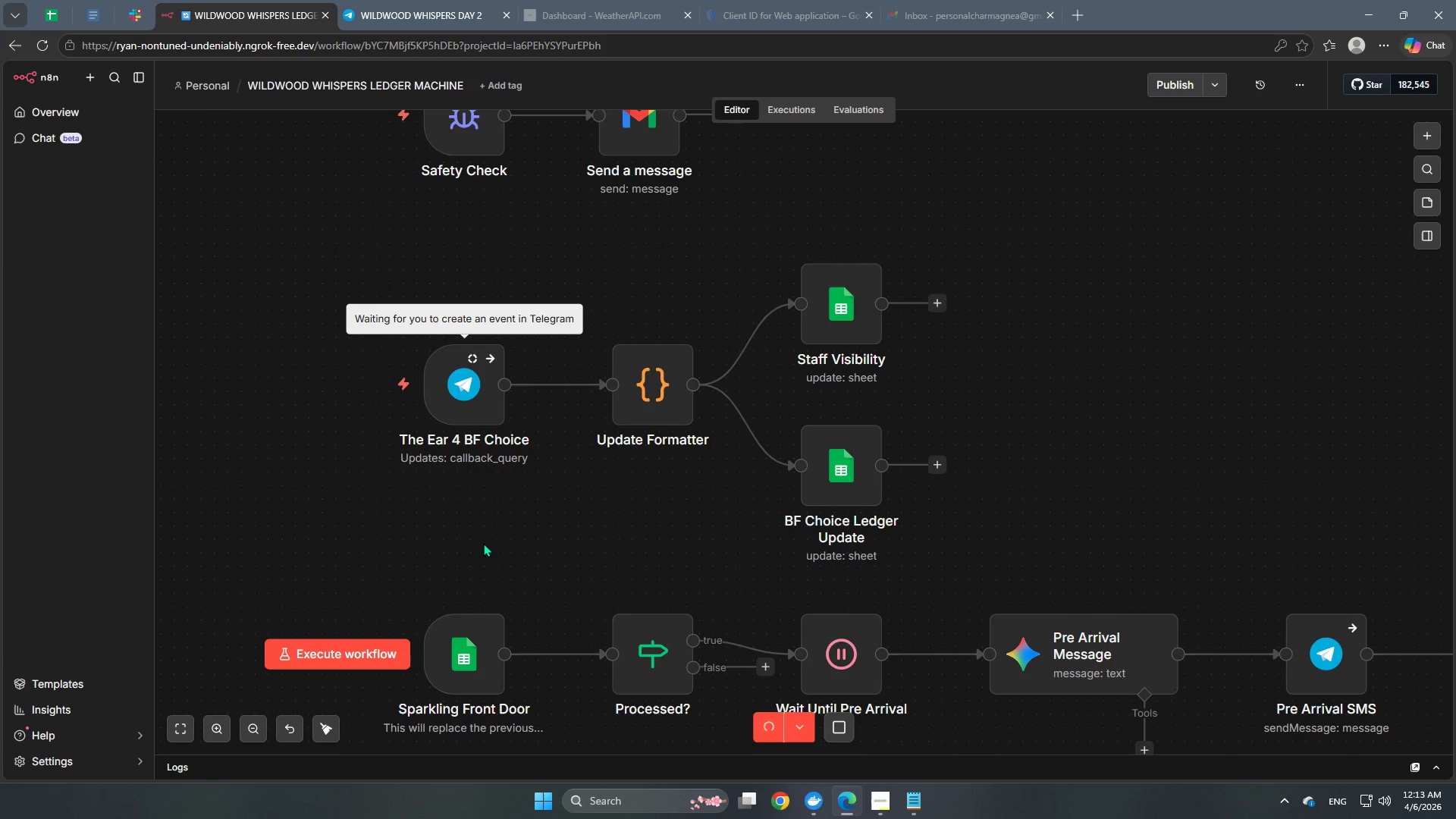 
left_click([436, 0])
 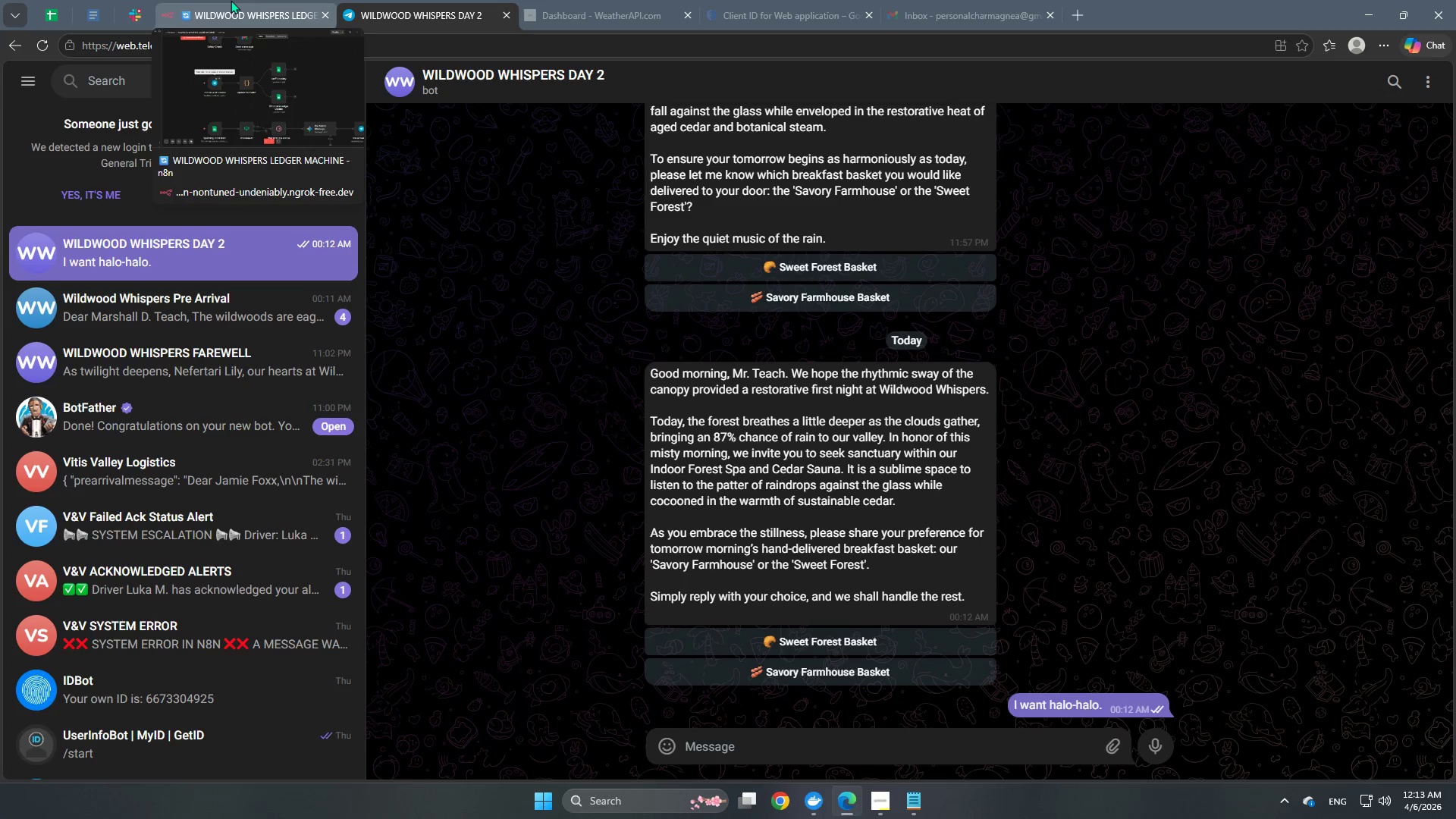 
left_click([231, 0])
 